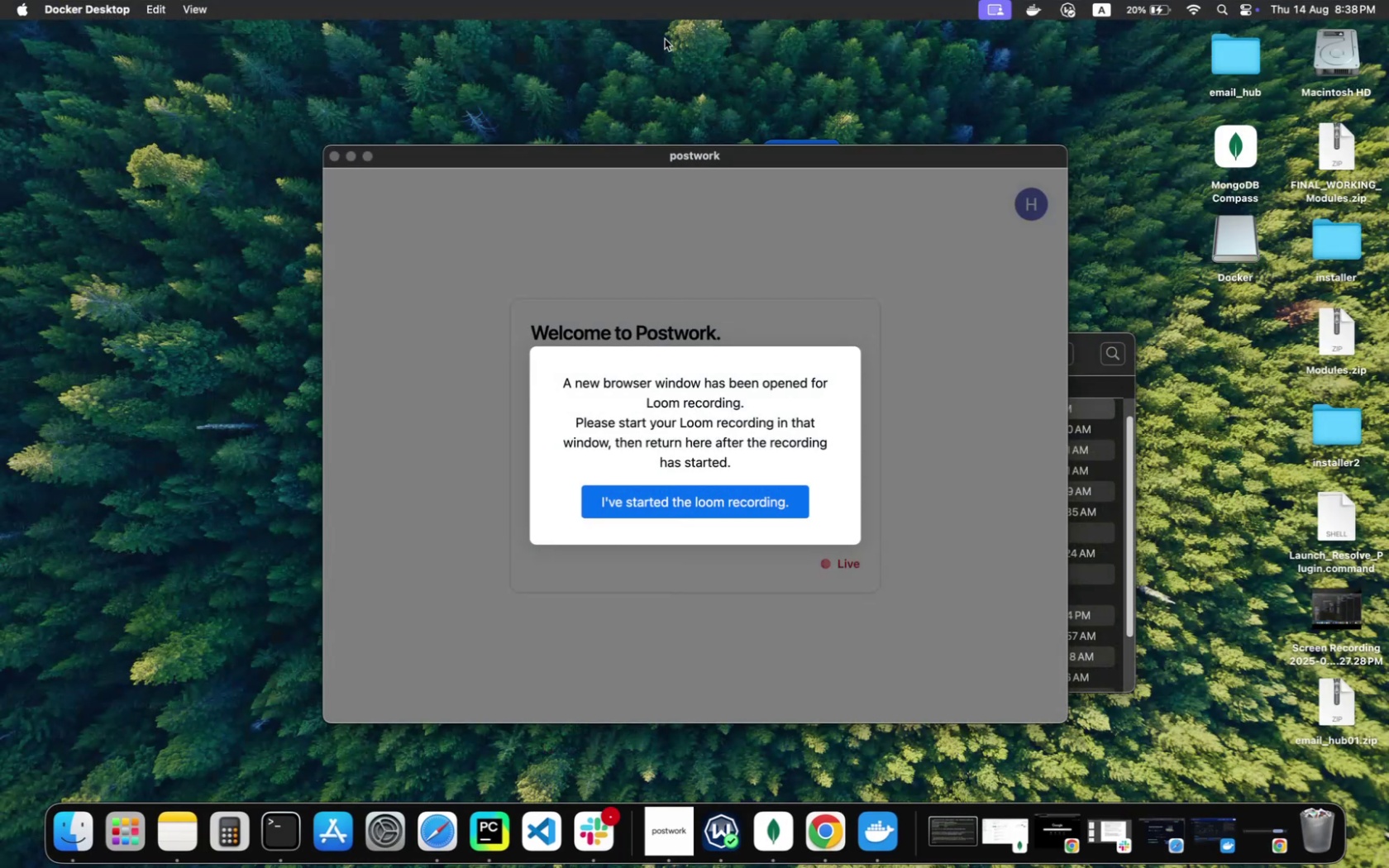 
left_click([644, 31])
 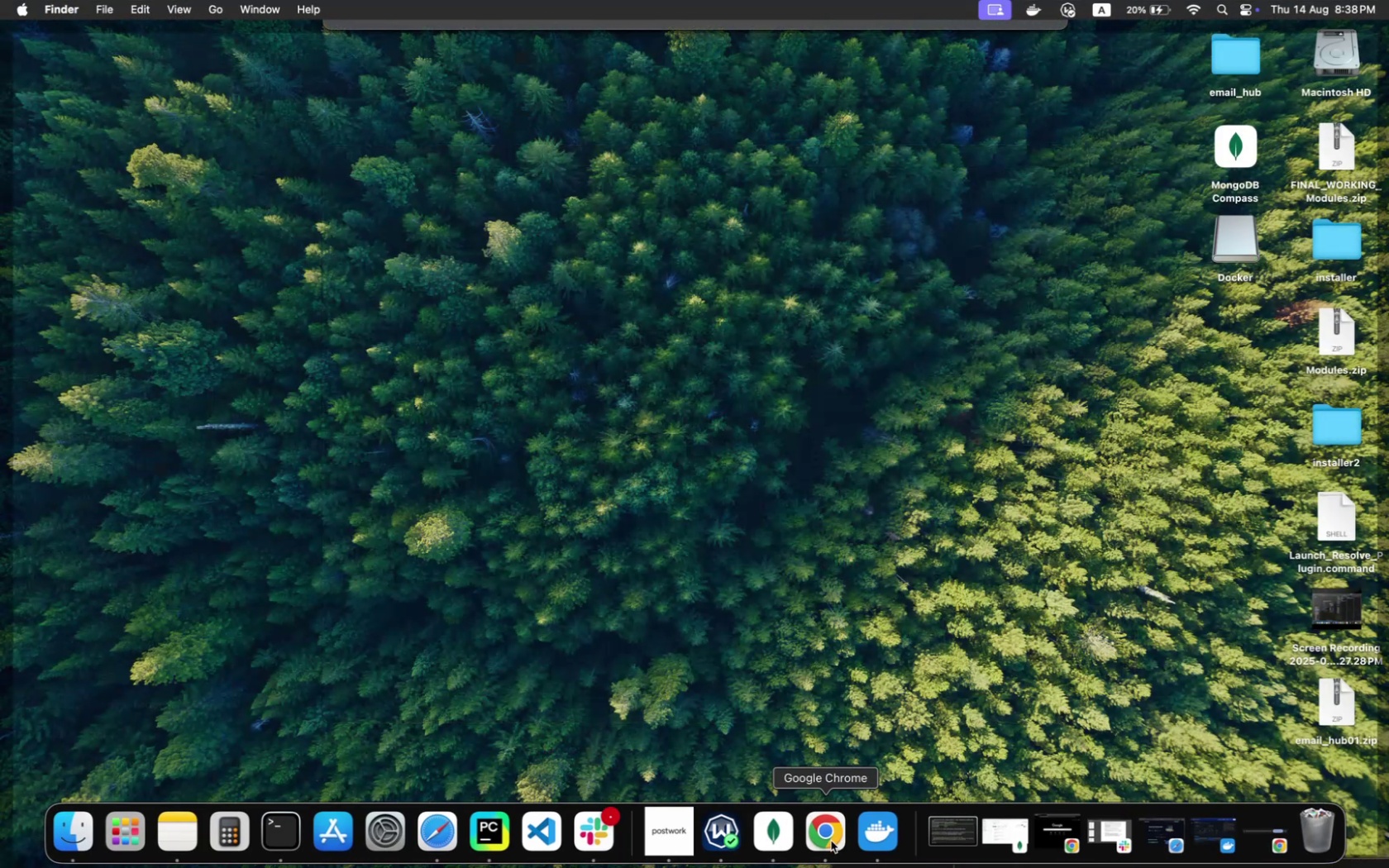 
left_click([889, 859])
 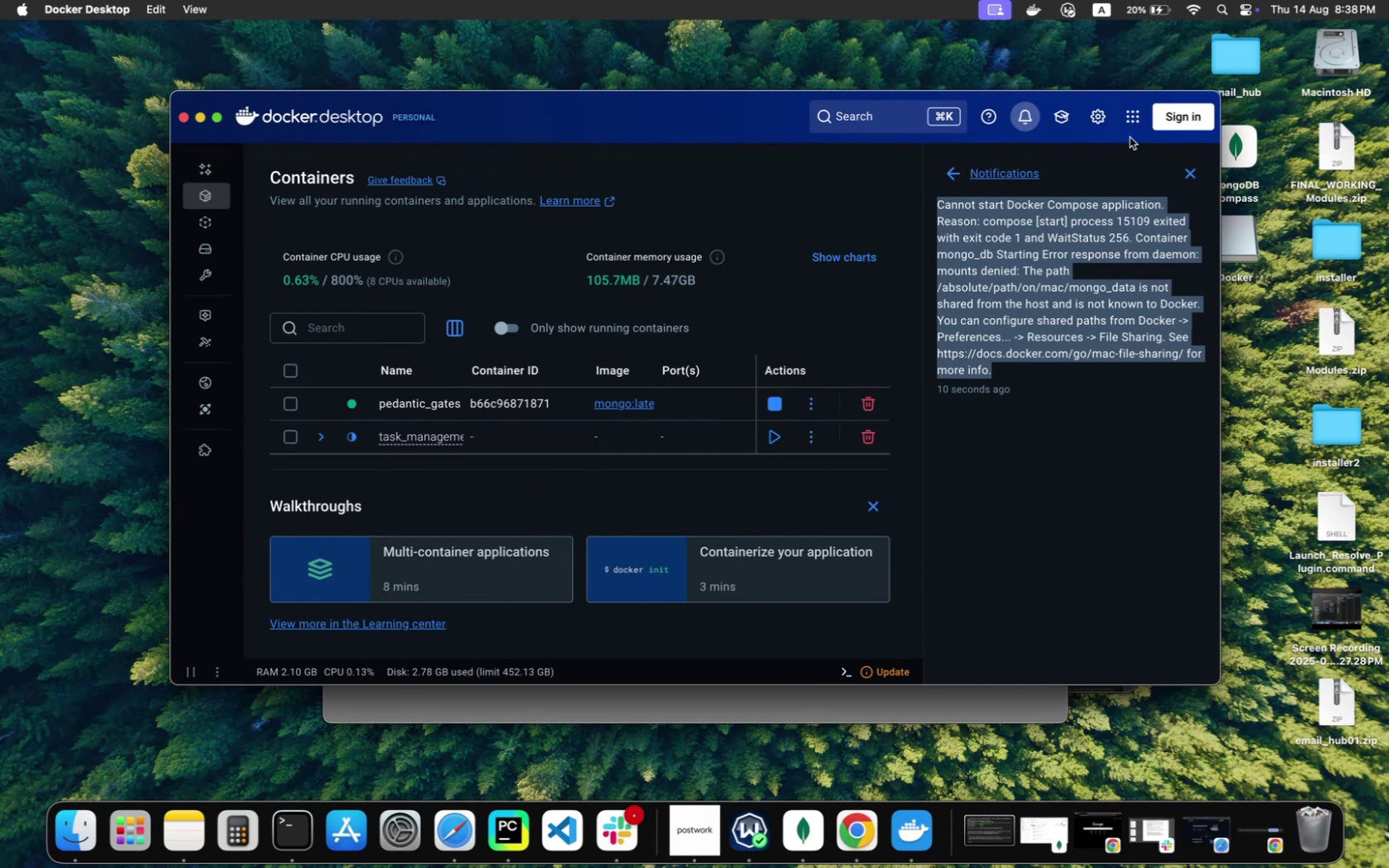 
left_click([1098, 125])
 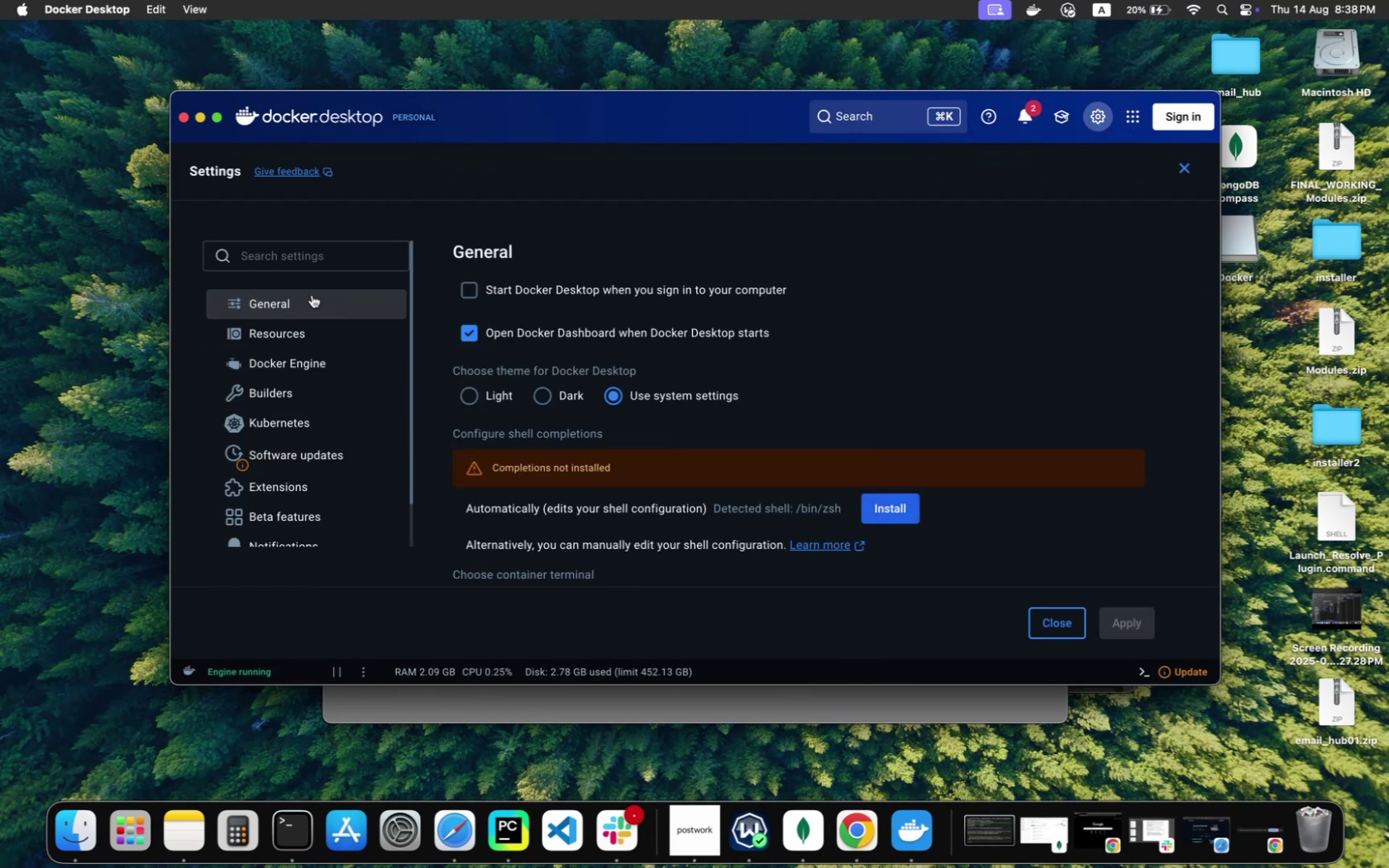 
left_click([311, 319])
 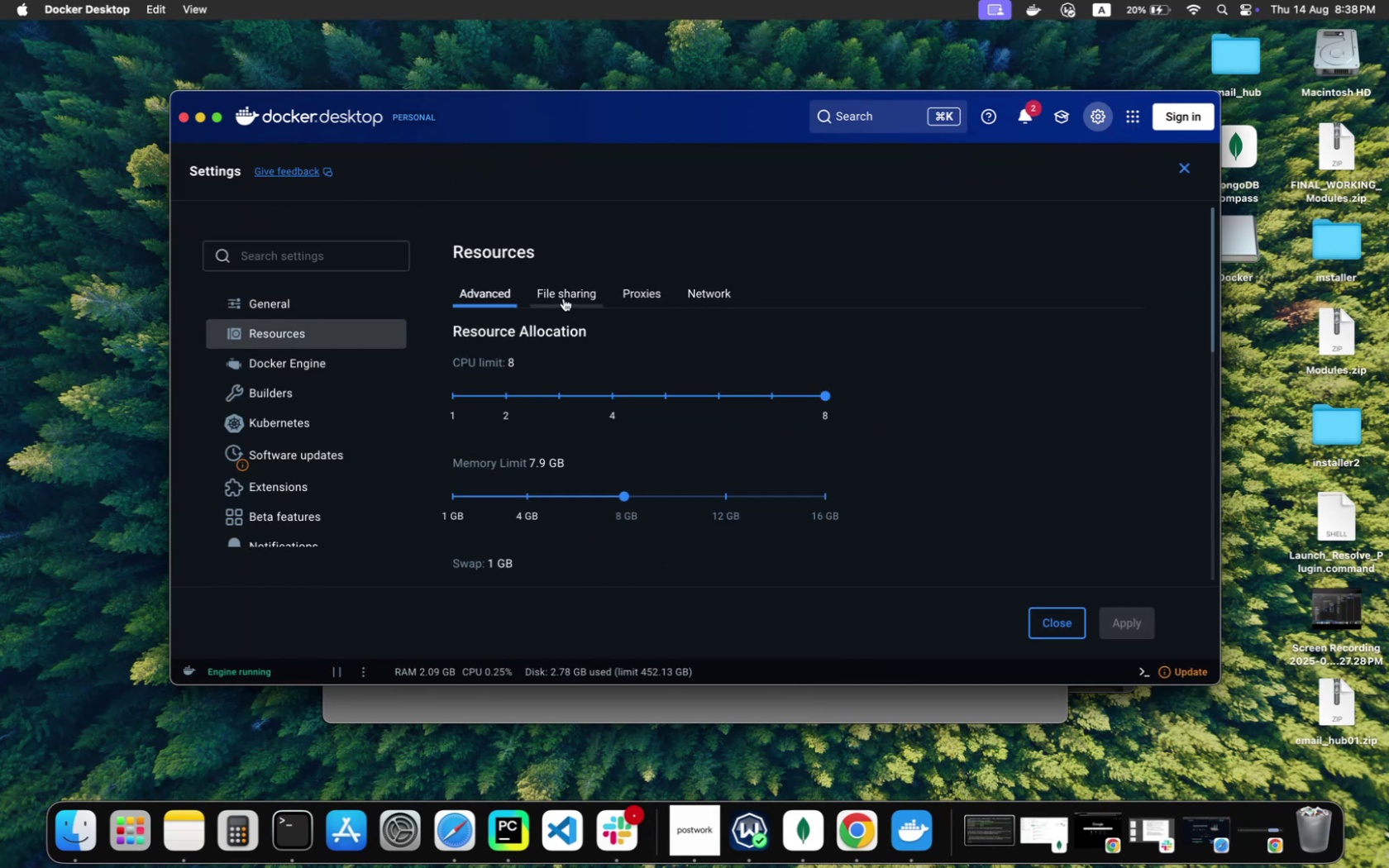 
left_click([563, 298])
 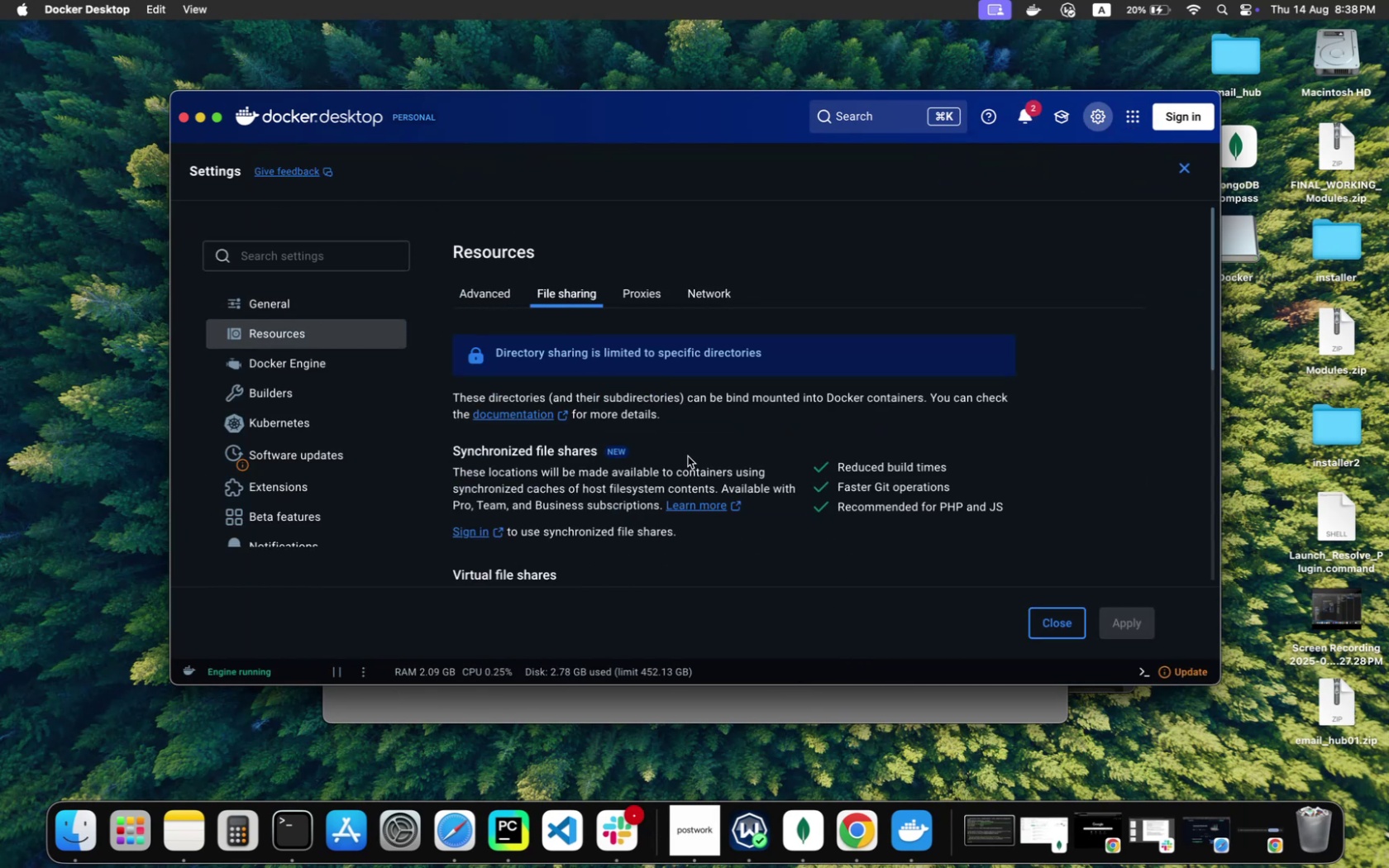 
scroll: coordinate [615, 517], scroll_direction: down, amount: 12.0
 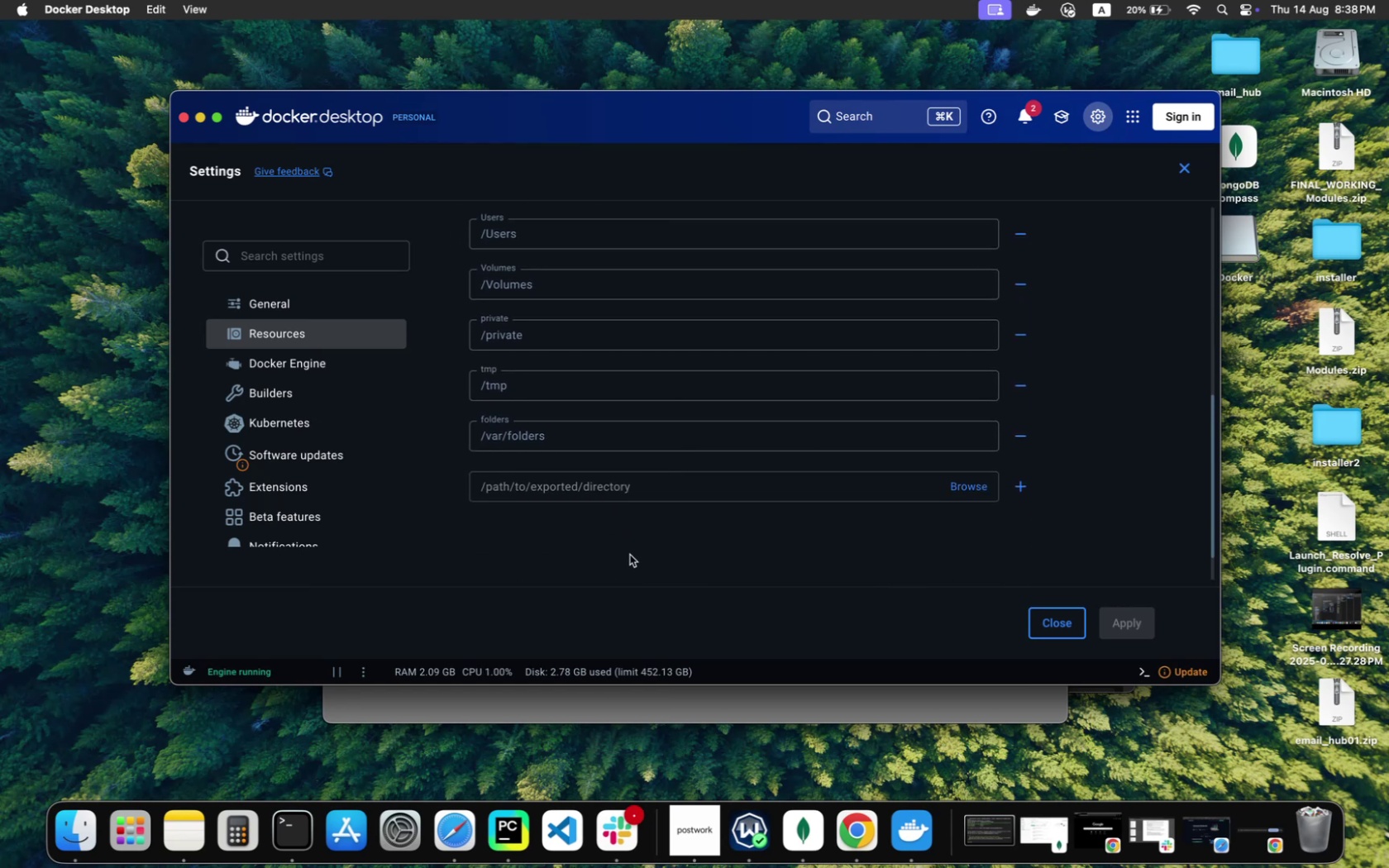 
left_click([649, 498])
 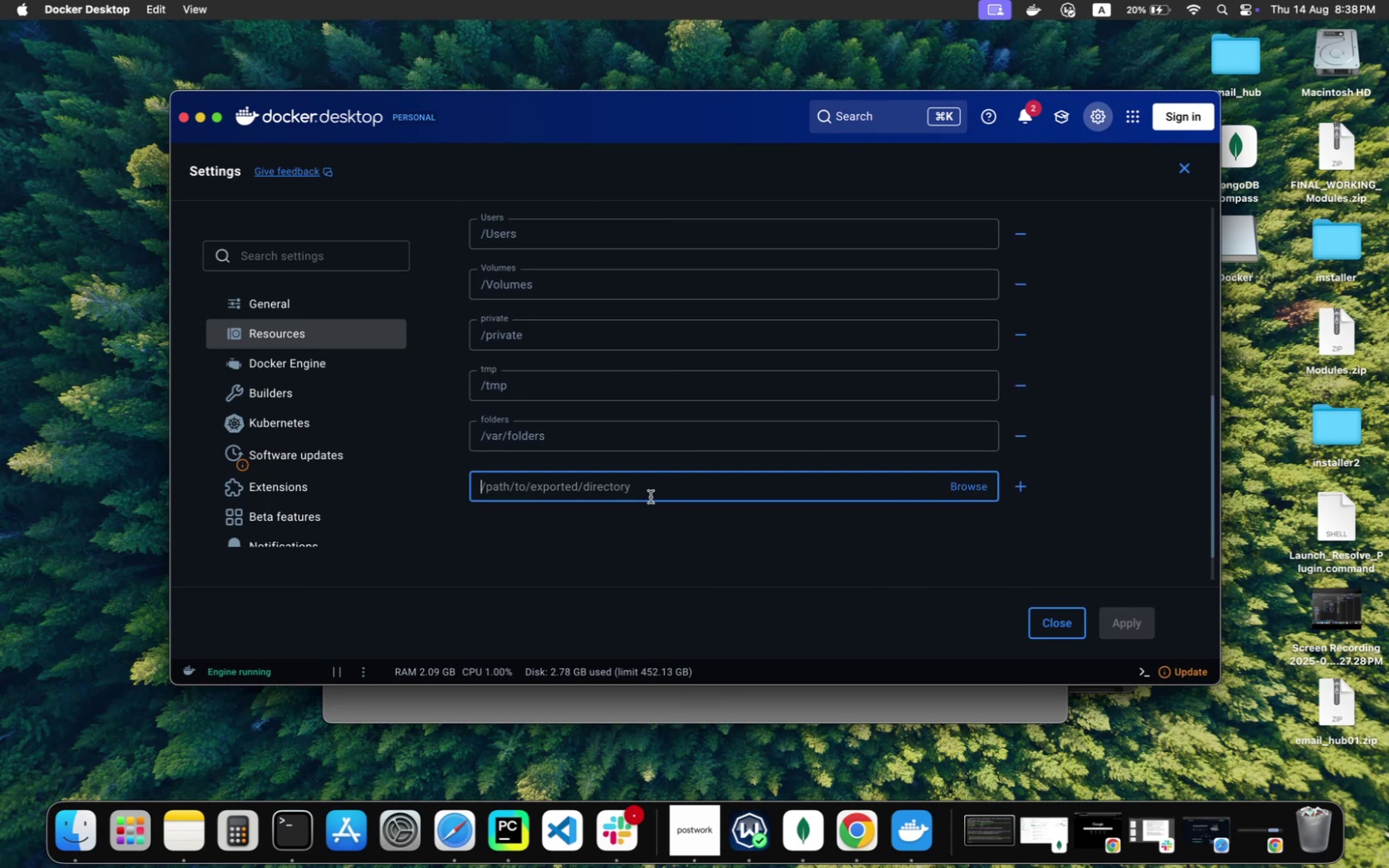 
key(Meta+Tab)
 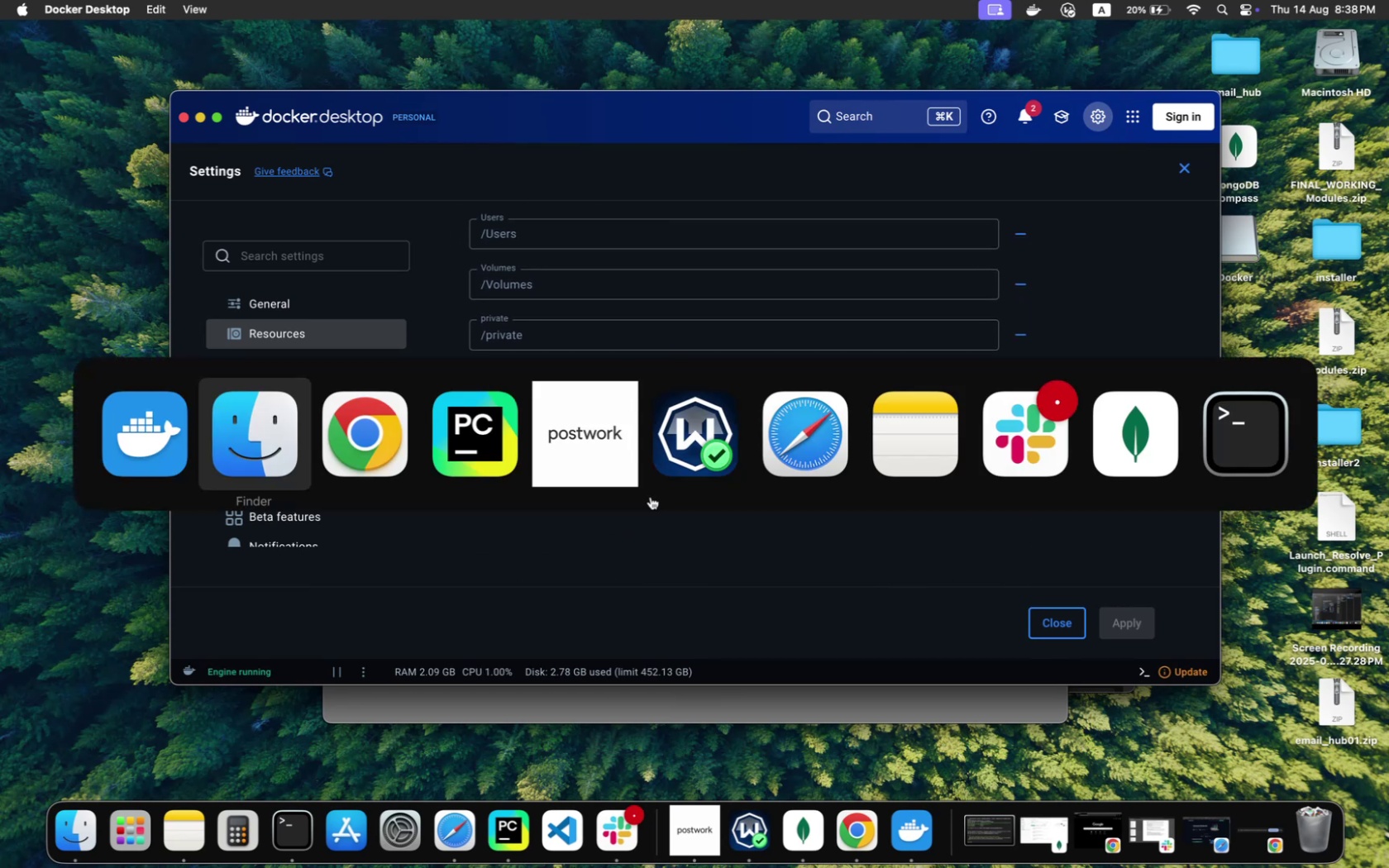 
key(Meta+CommandLeft)
 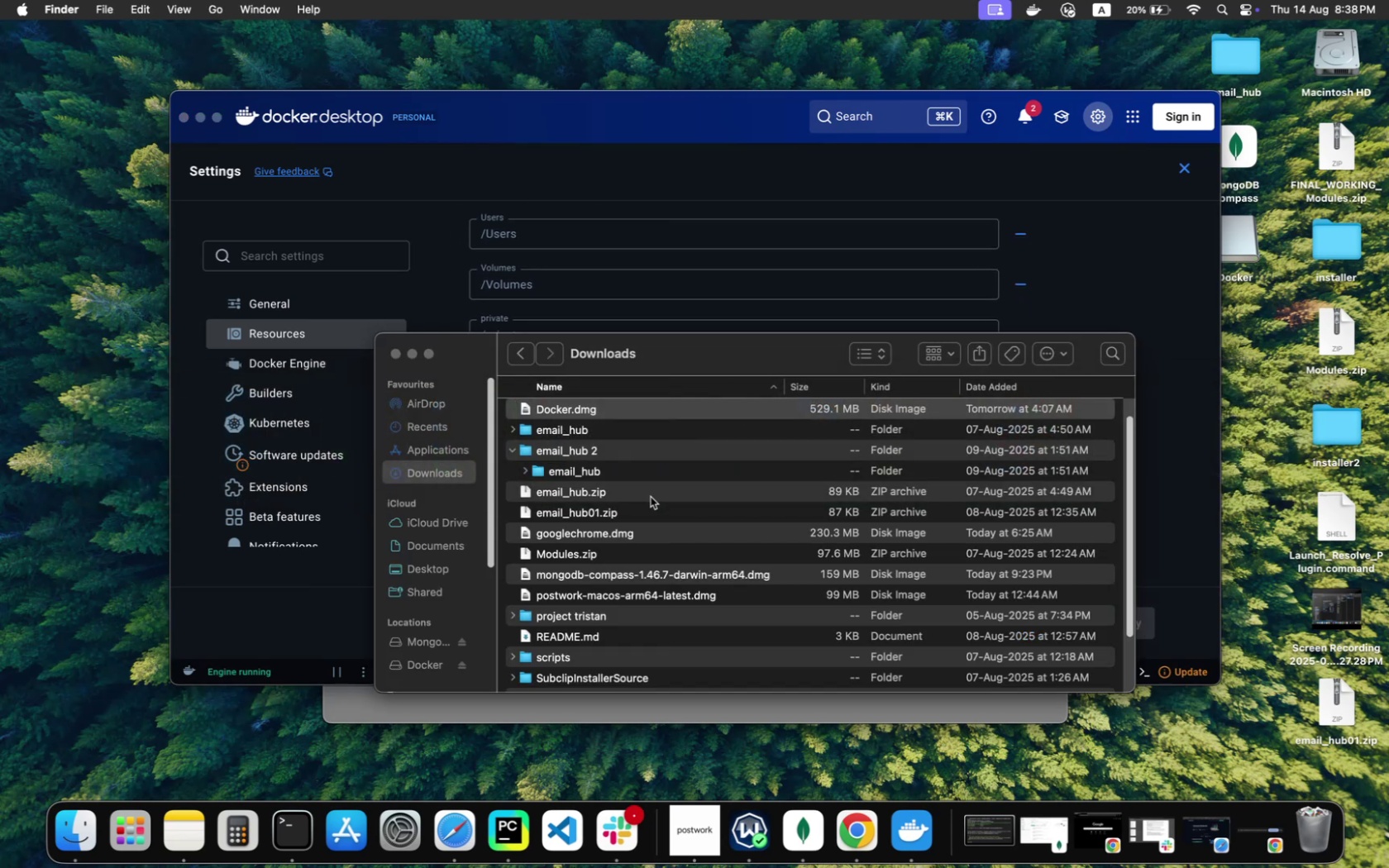 
key(Meta+CommandLeft)
 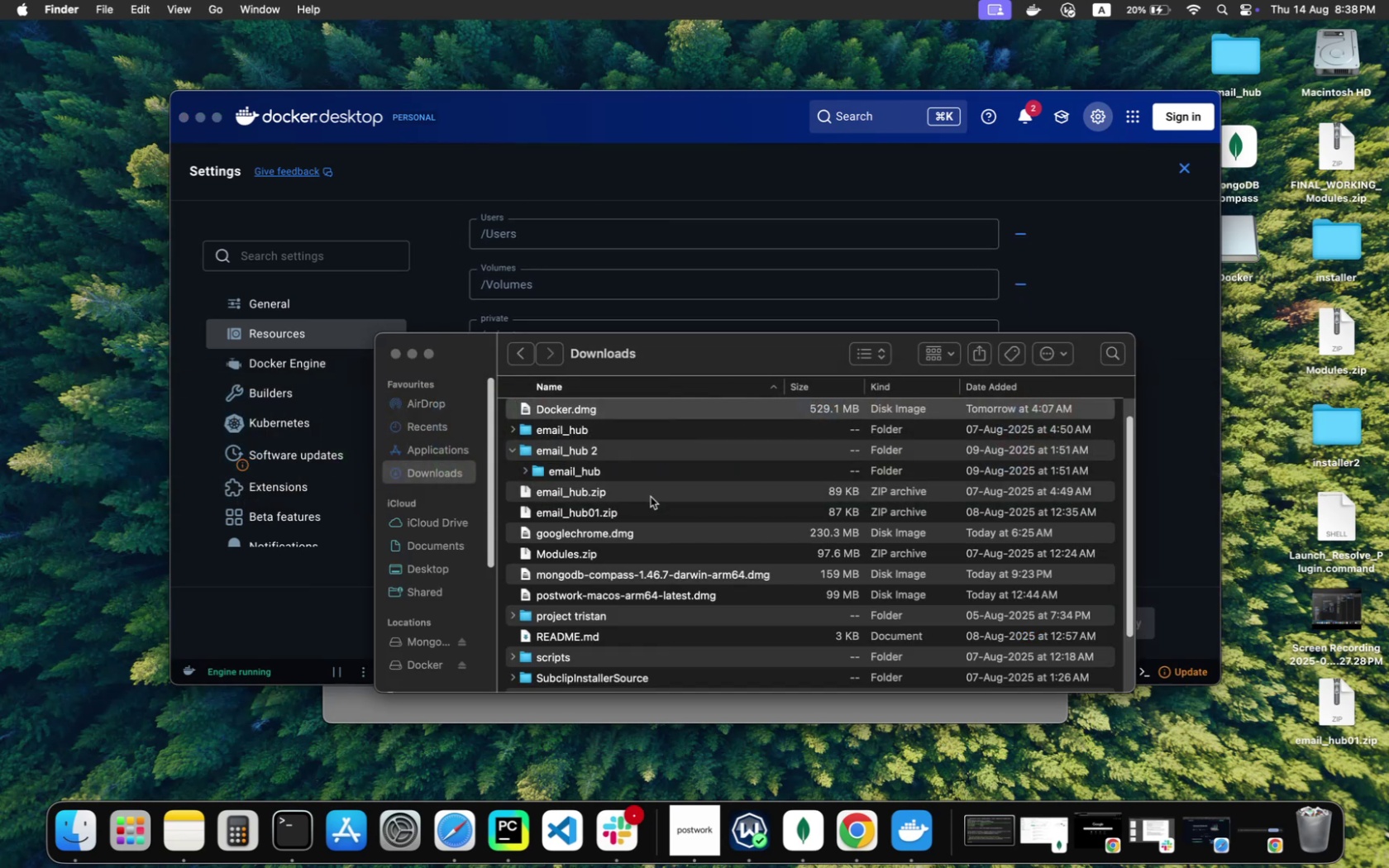 
key(Meta+Tab)
 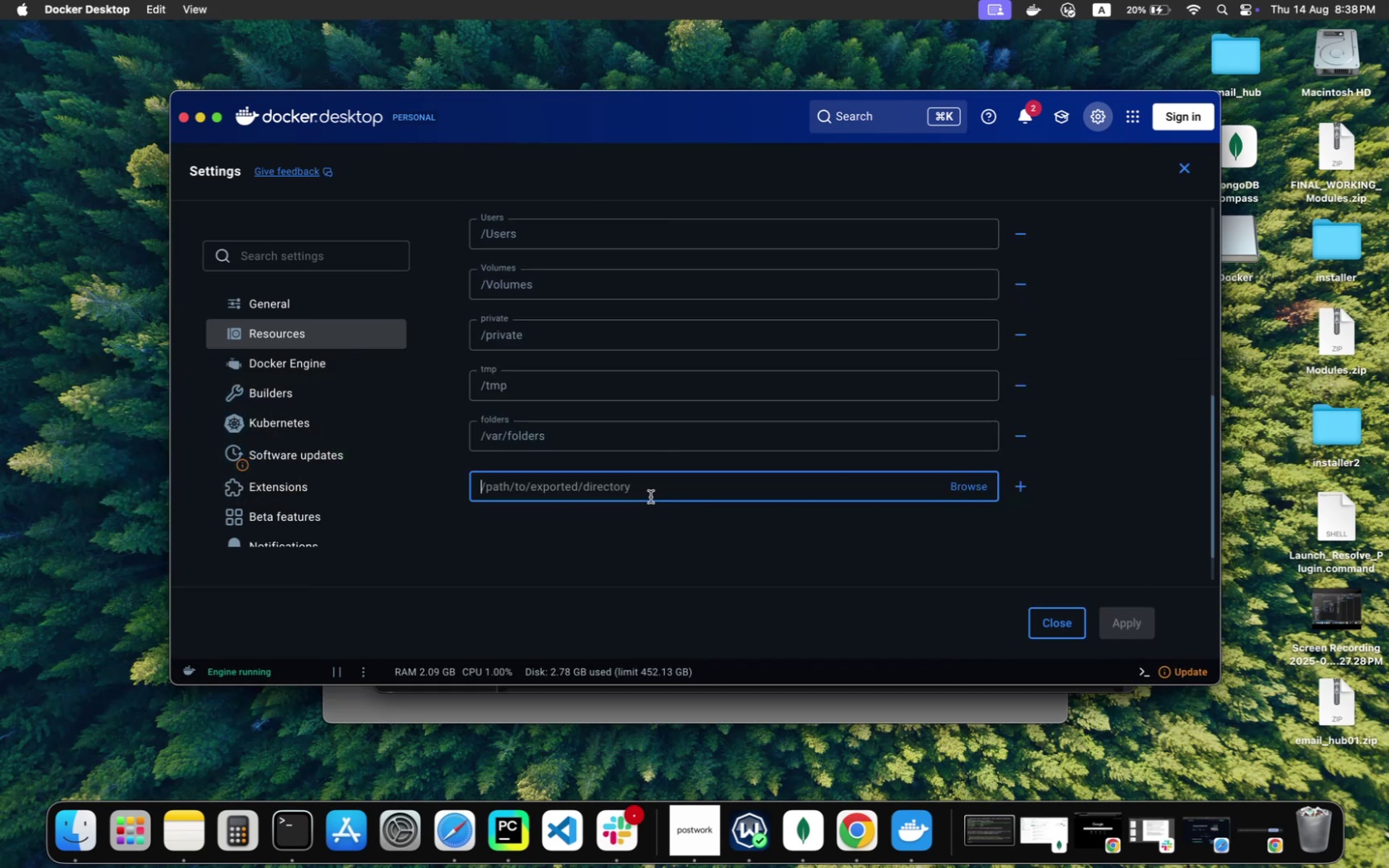 
key(Meta+Tab)
 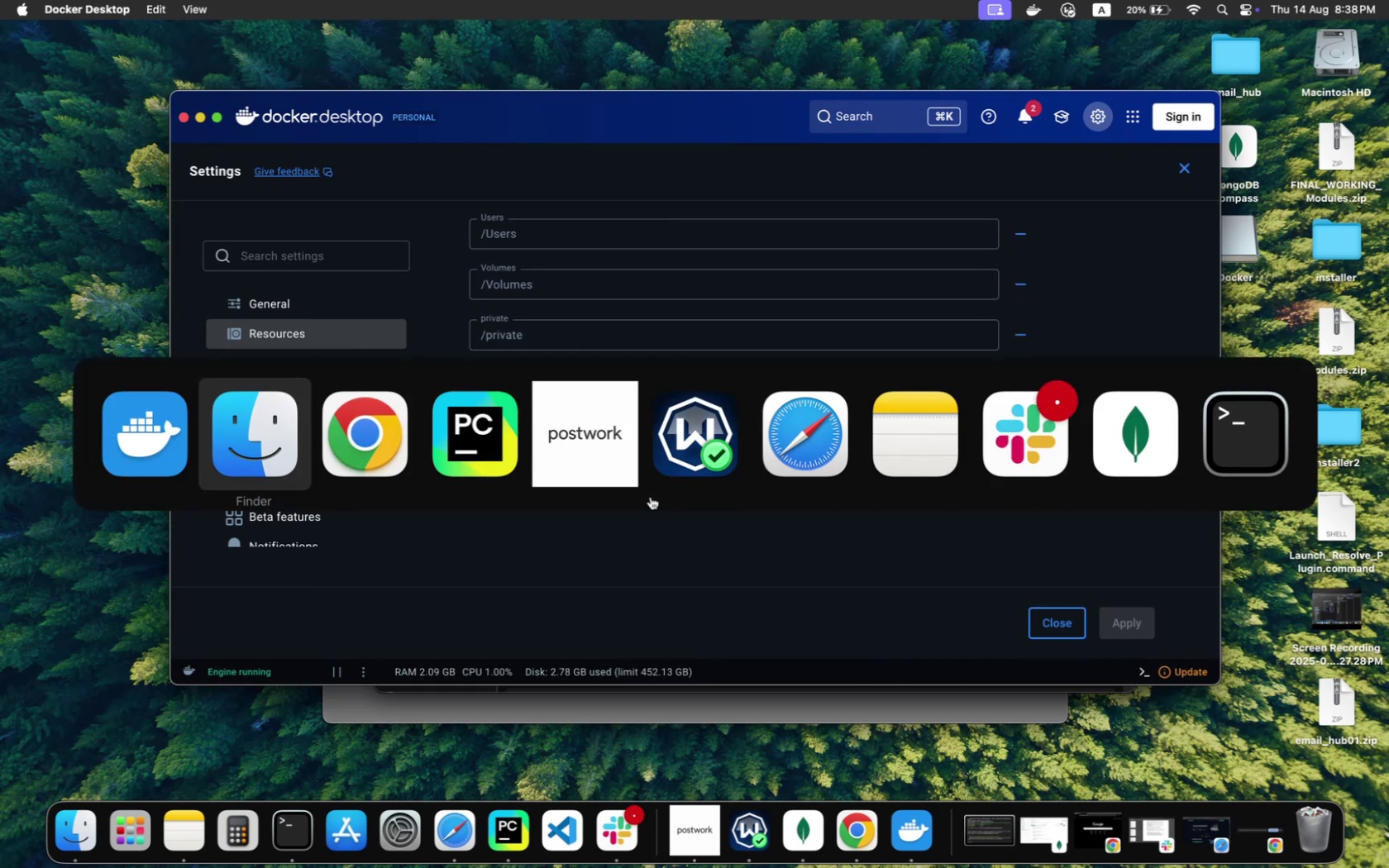 
key(Meta+ArrowRight)
 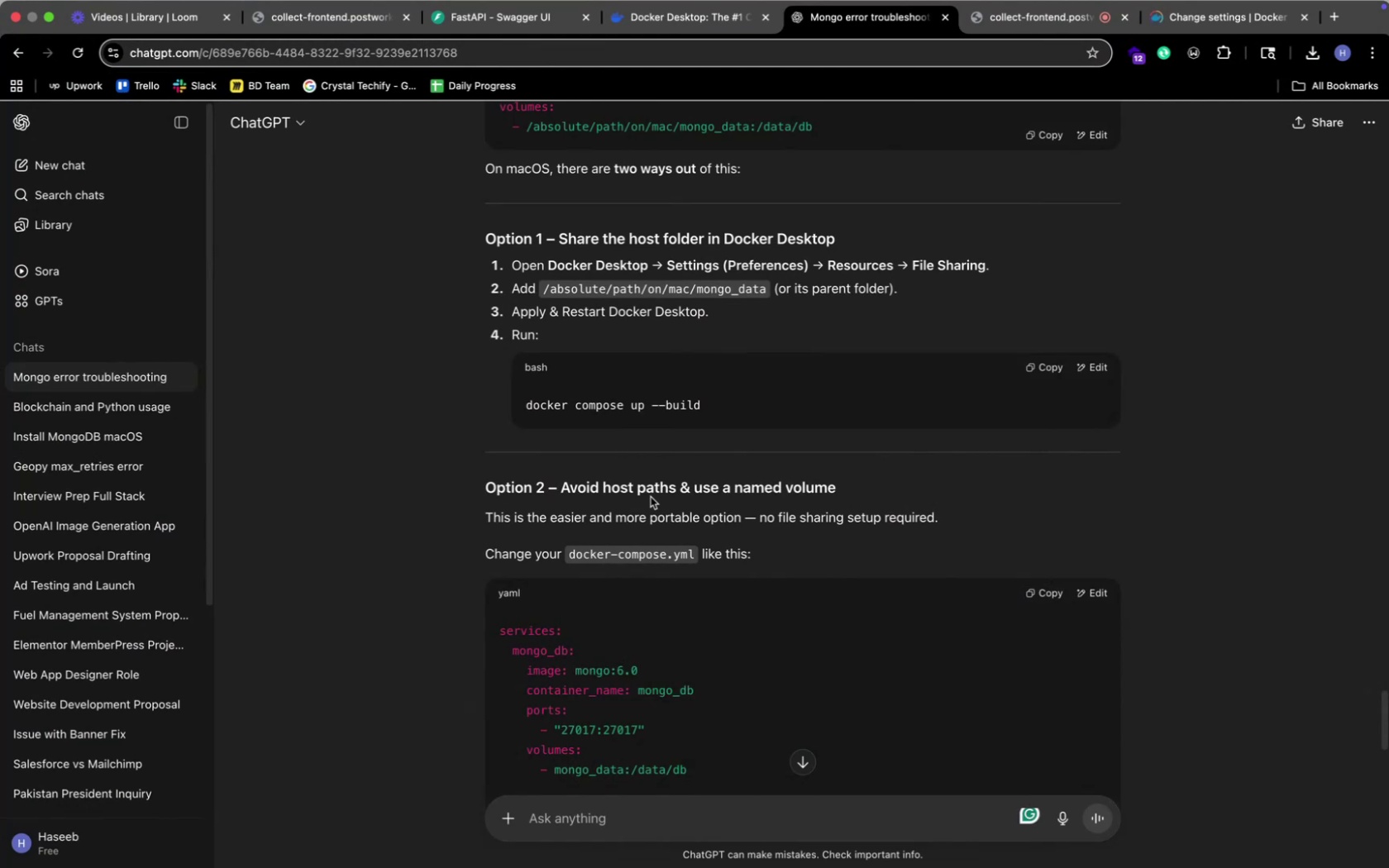 
key(Meta+CommandLeft)
 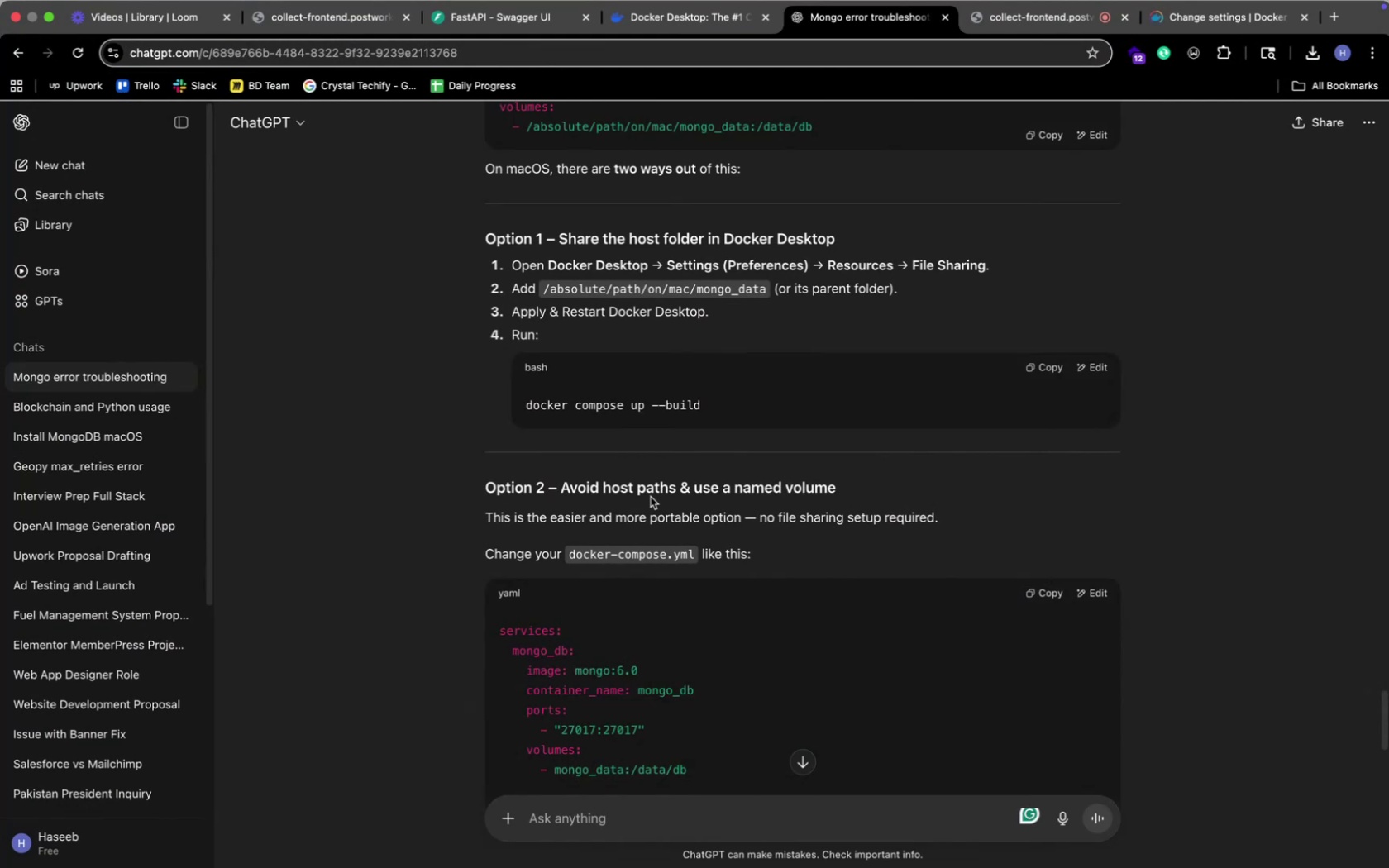 
key(Meta+Tab)
 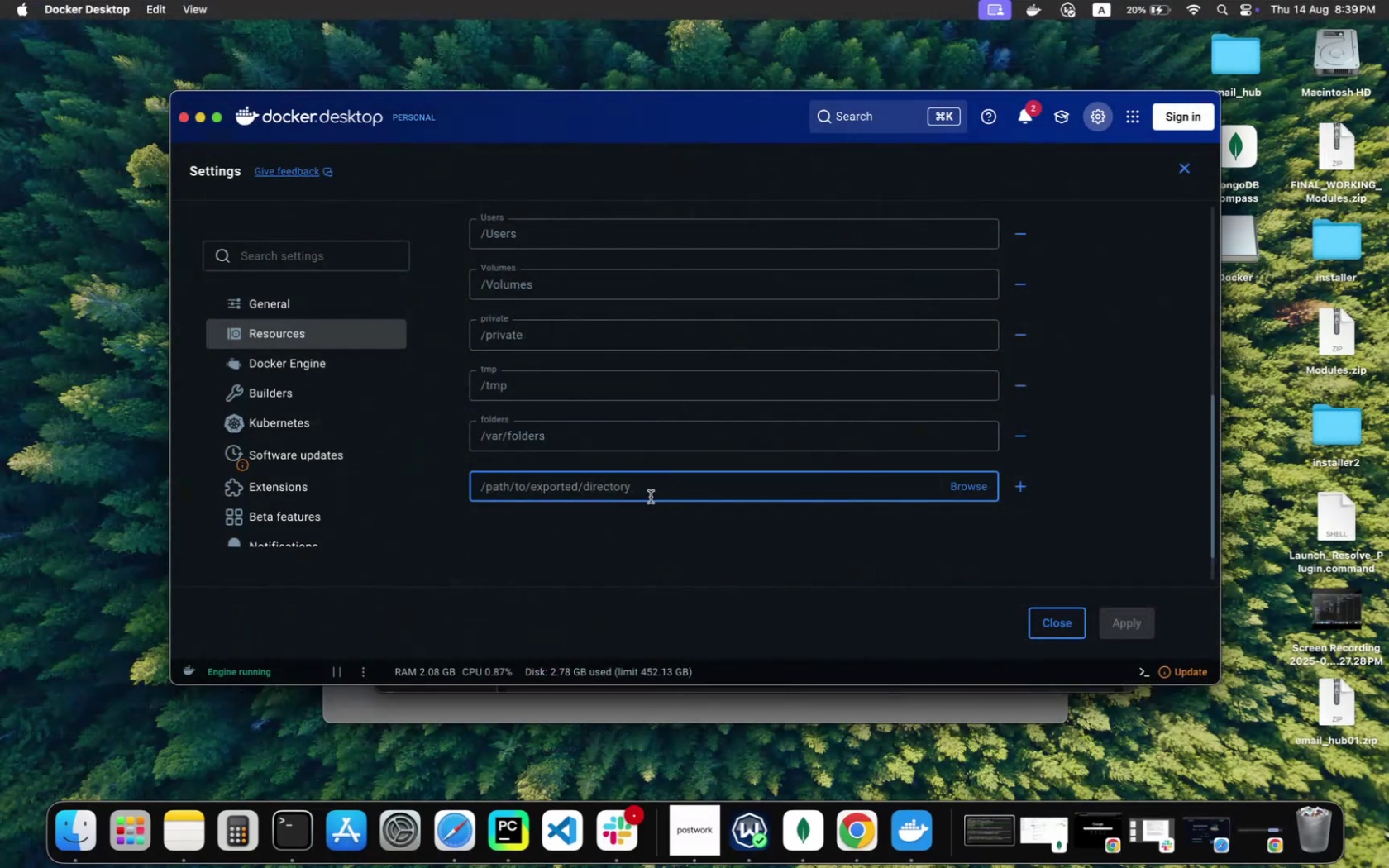 
key(Meta+V)
 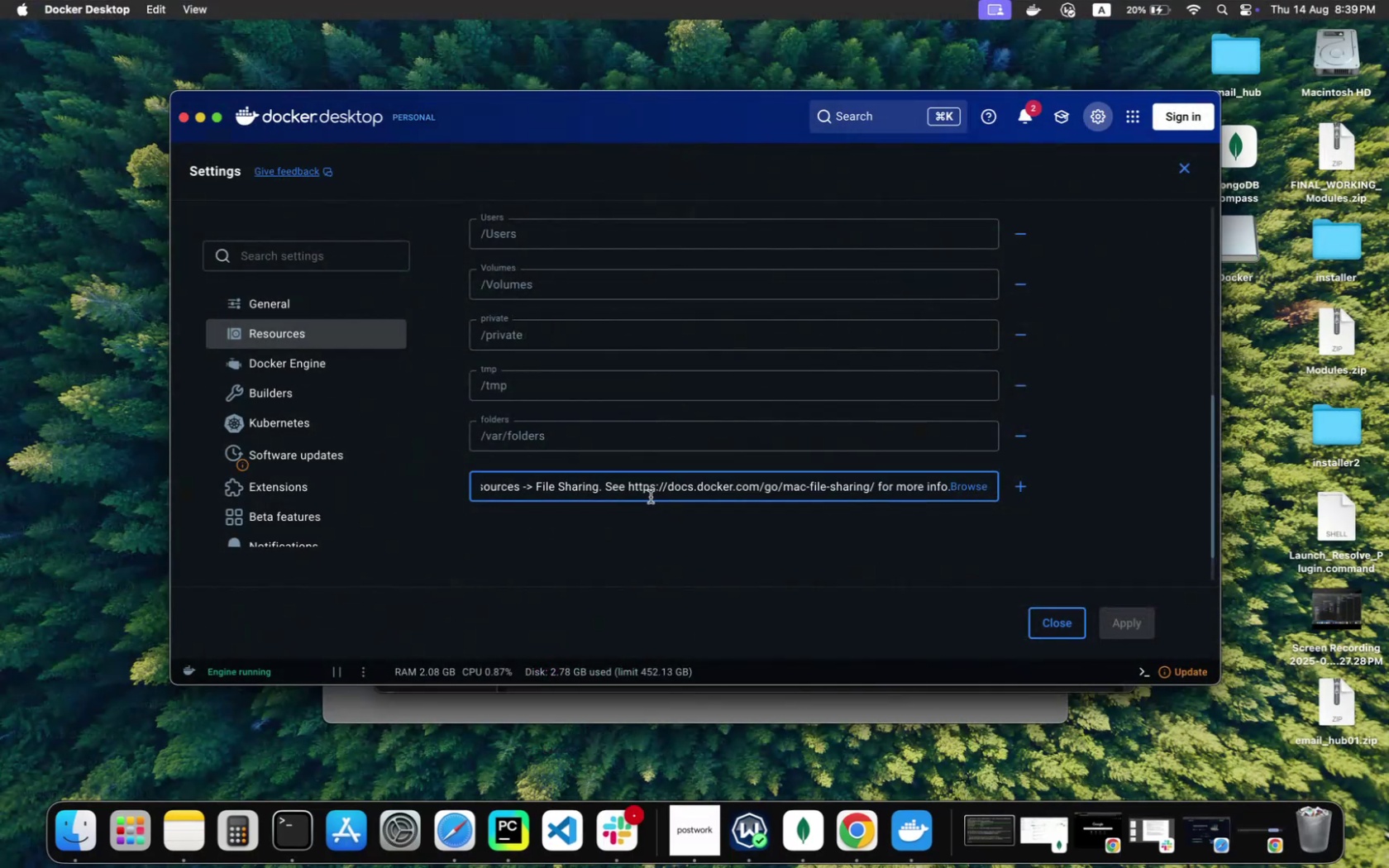 
hold_key(key=CommandLeft, duration=0.69)
 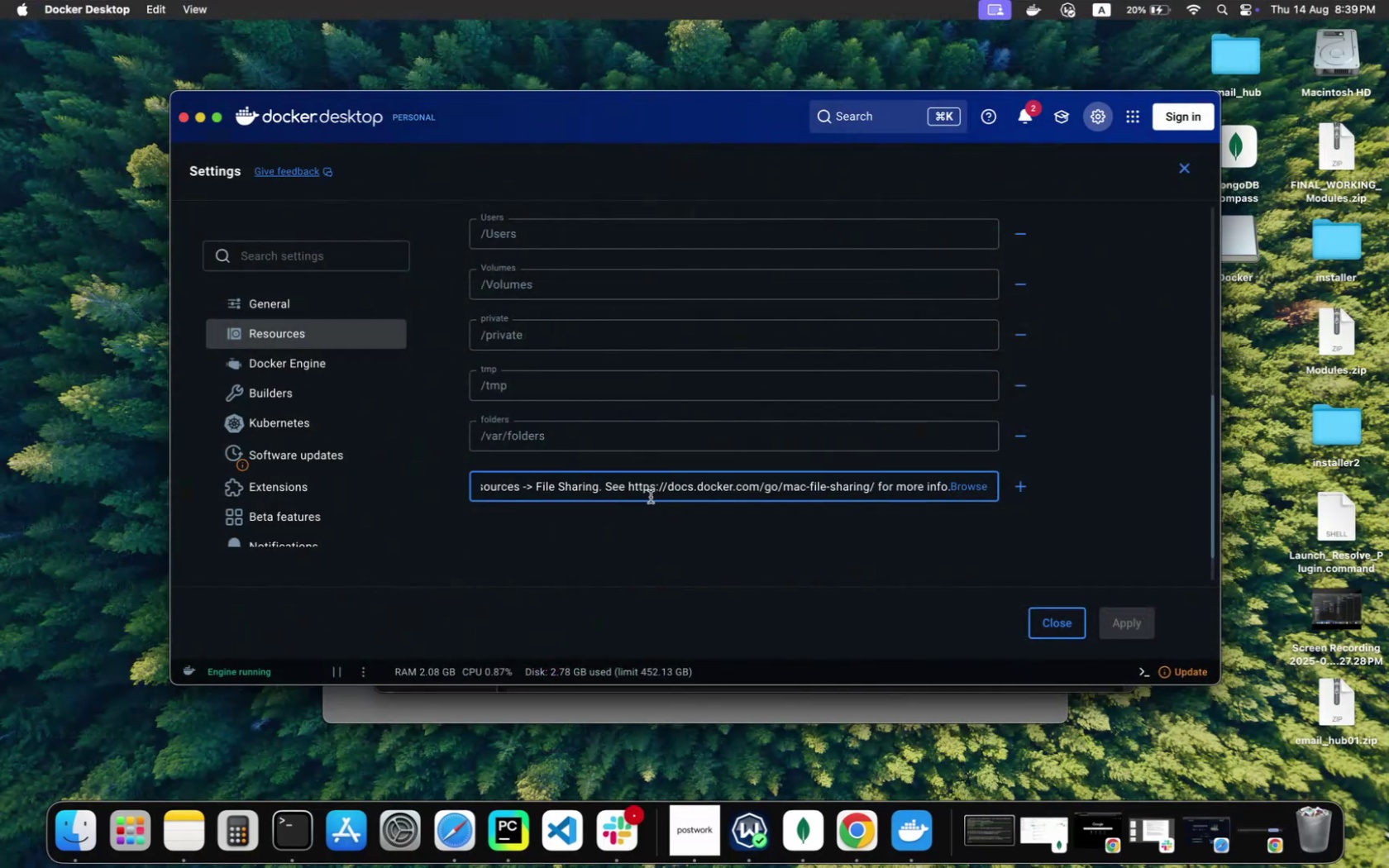 
hold_key(key=CommandLeft, duration=0.44)
 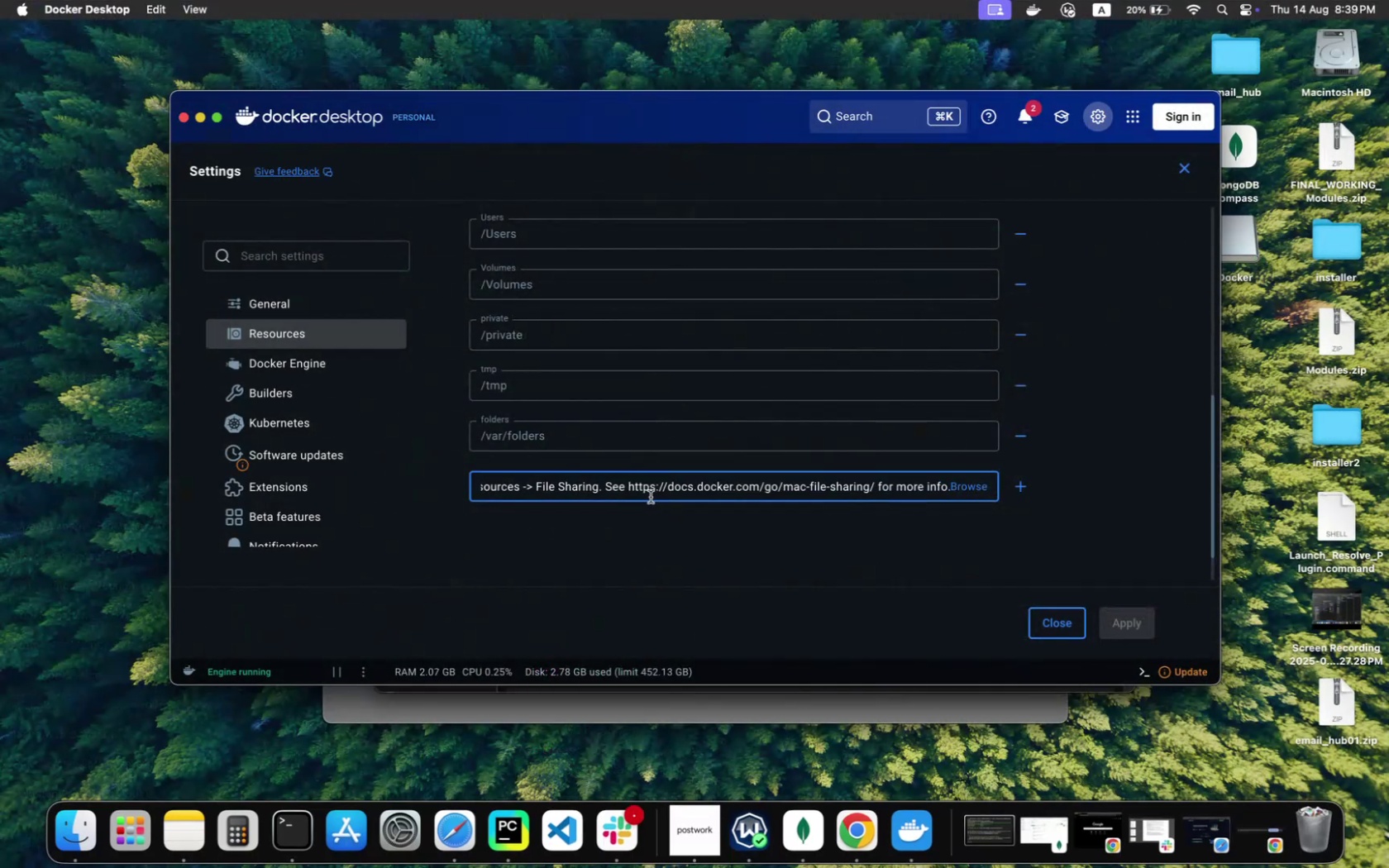 
key(Meta+CommandLeft)
 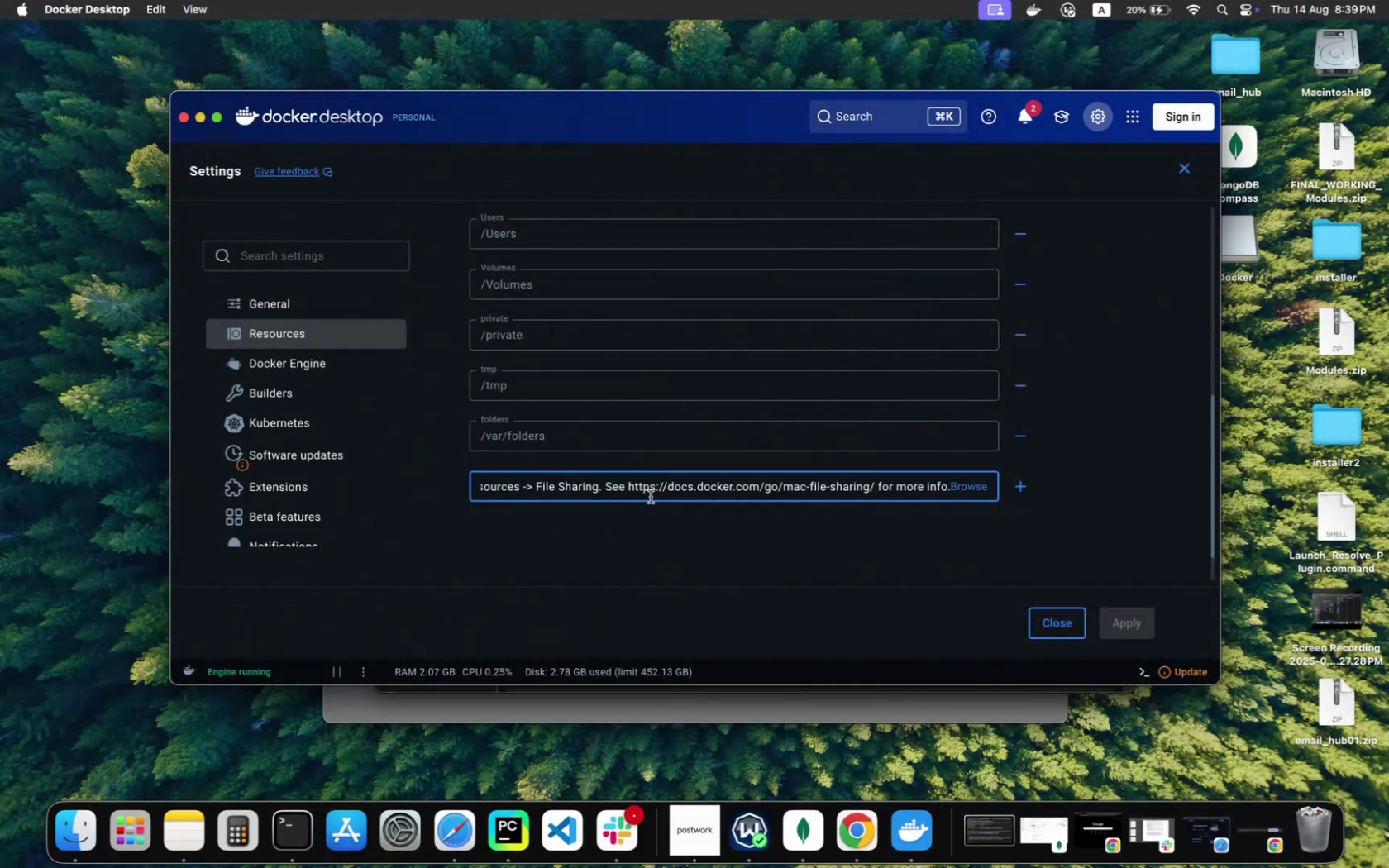 
key(Meta+Z)
 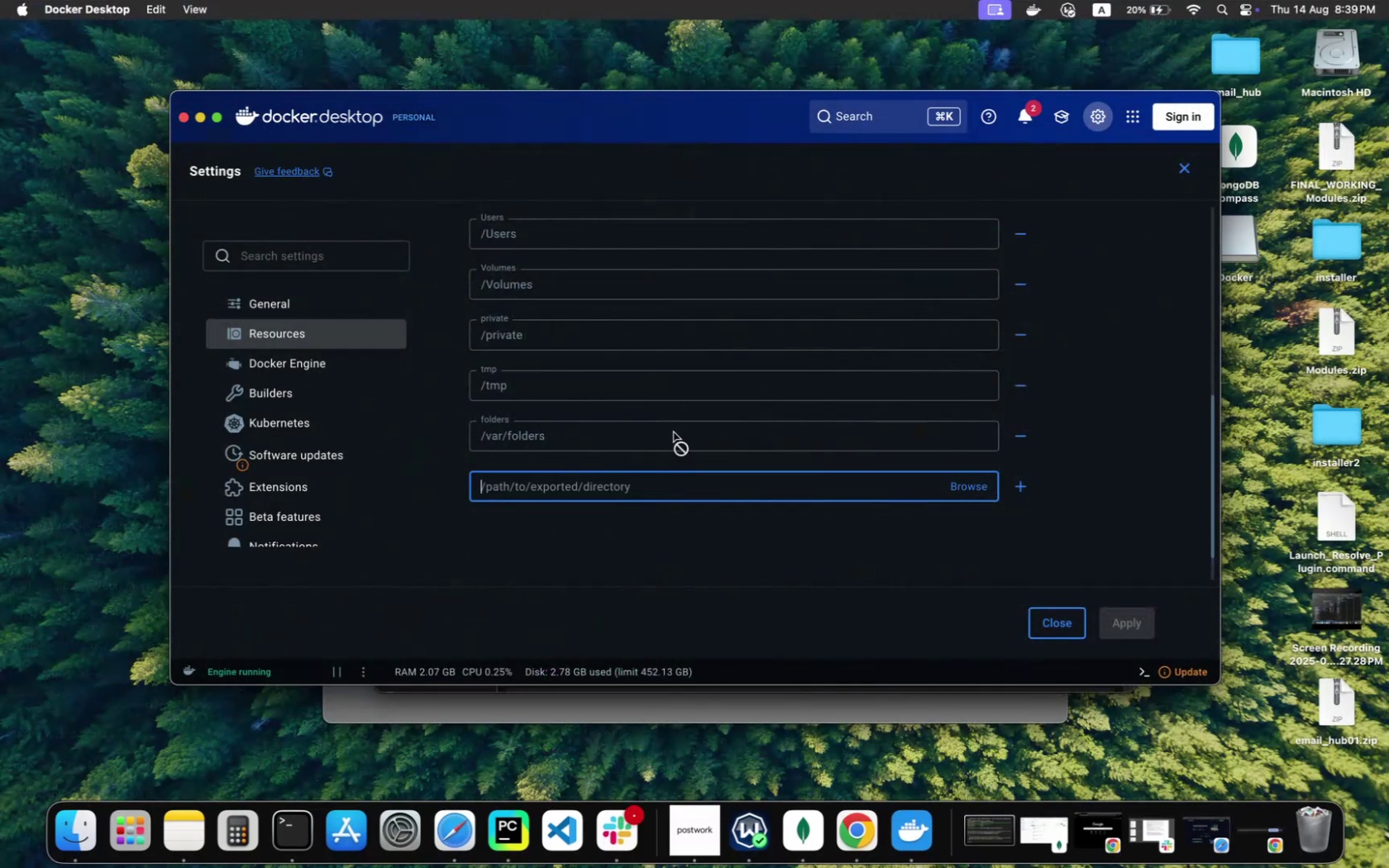 
scroll: coordinate [671, 409], scroll_direction: up, amount: 13.0
 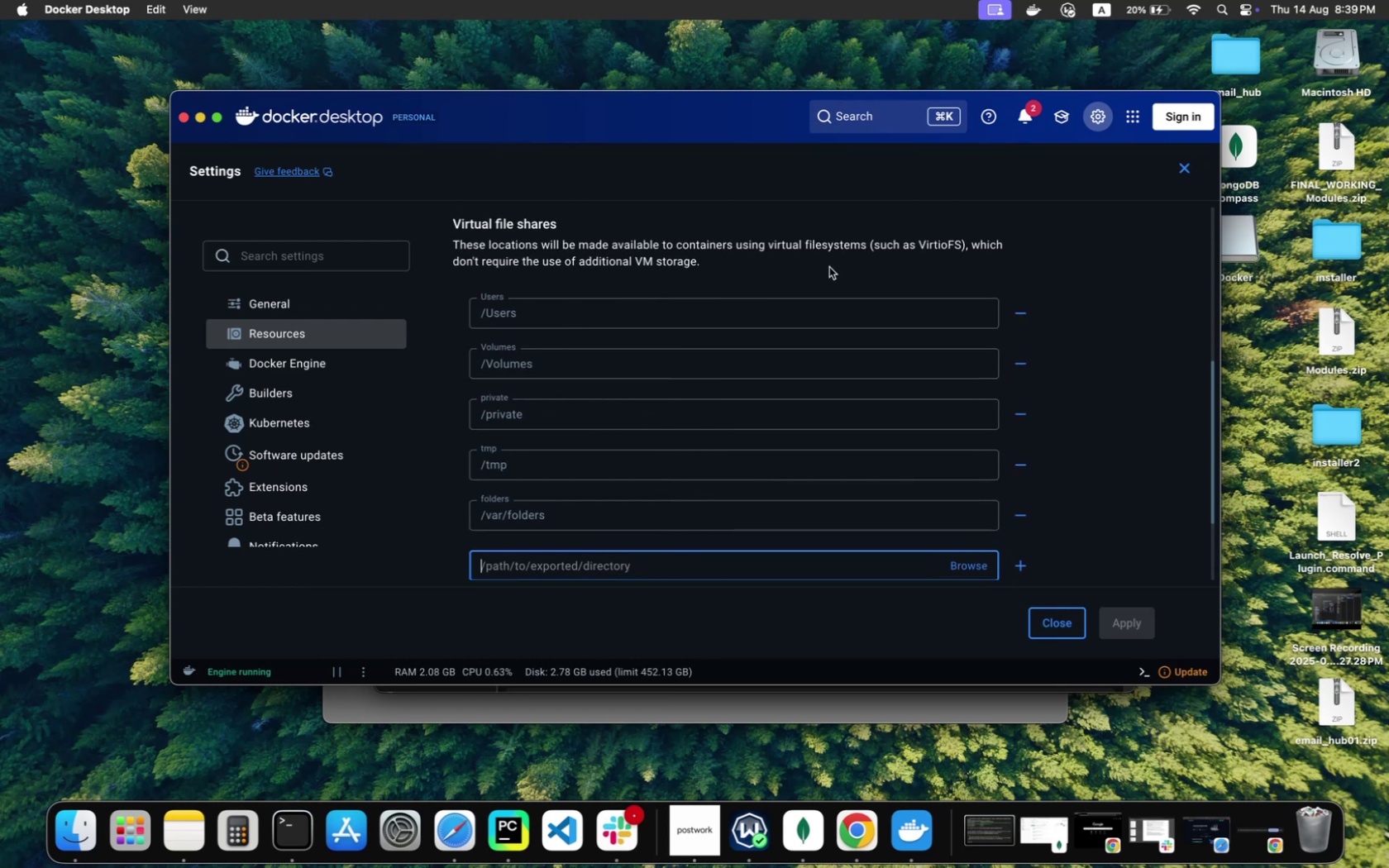 
scroll: coordinate [934, 279], scroll_direction: down, amount: 12.0
 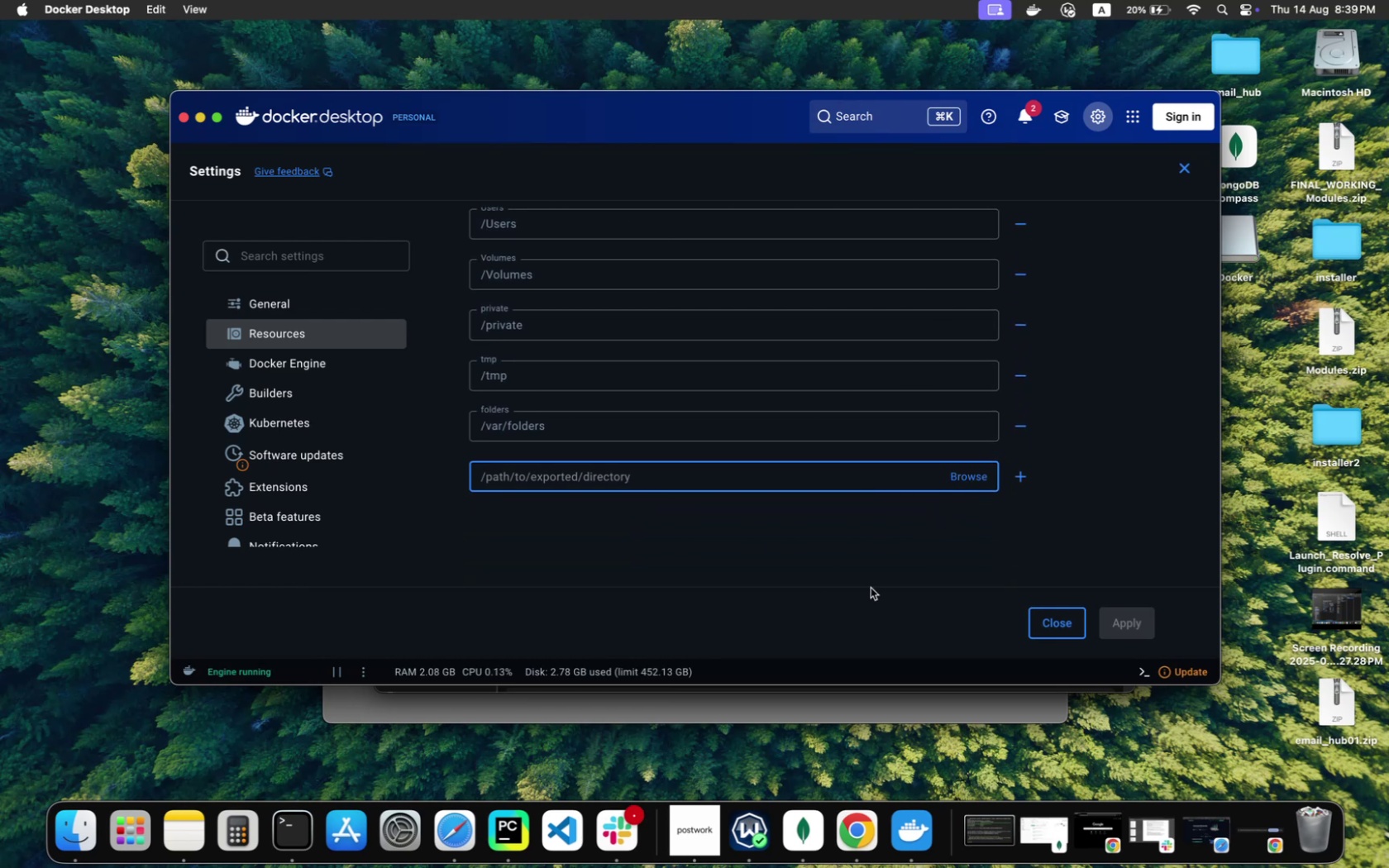 
key(Meta+Tab)
 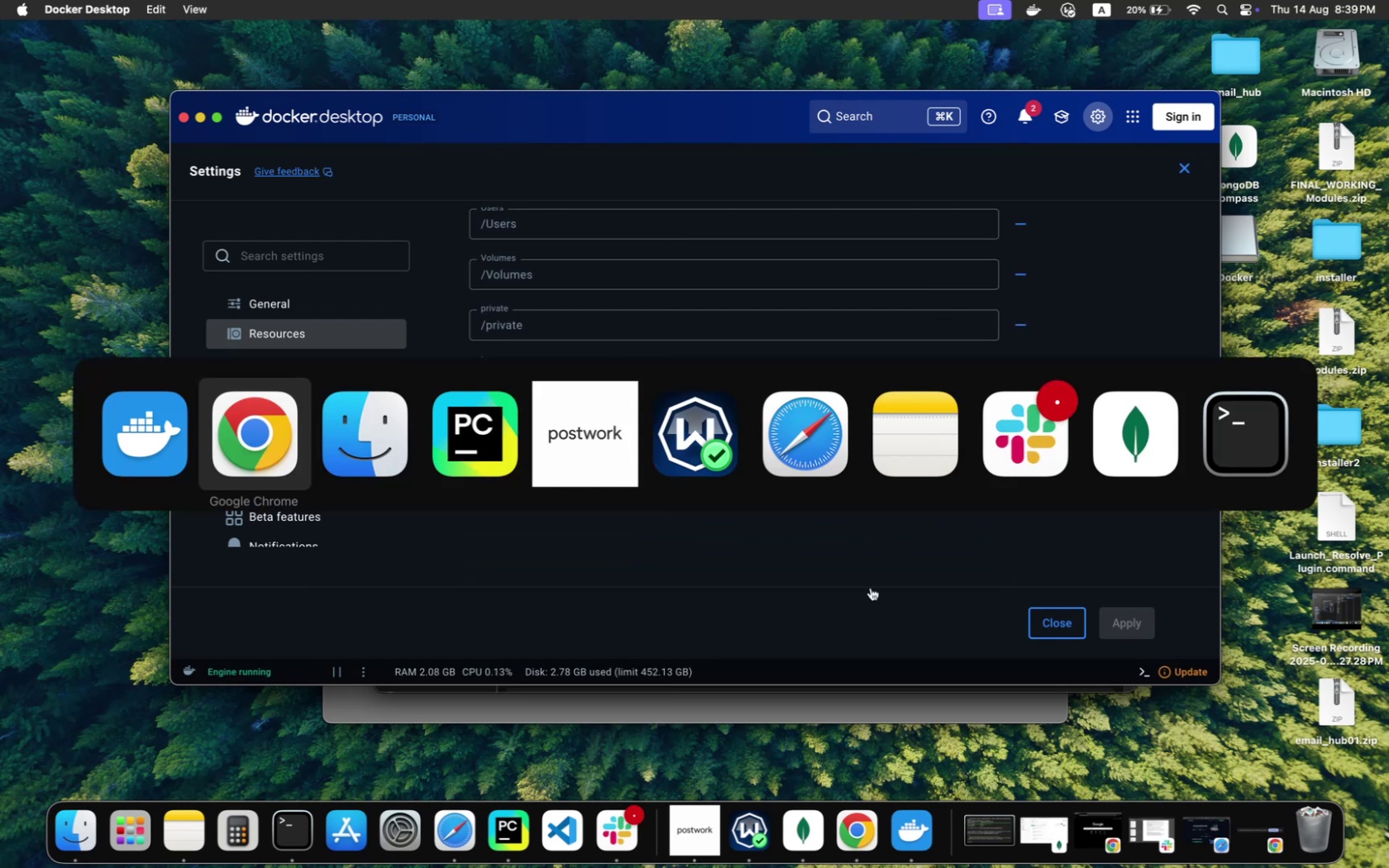 
key(Meta+ArrowRight)
 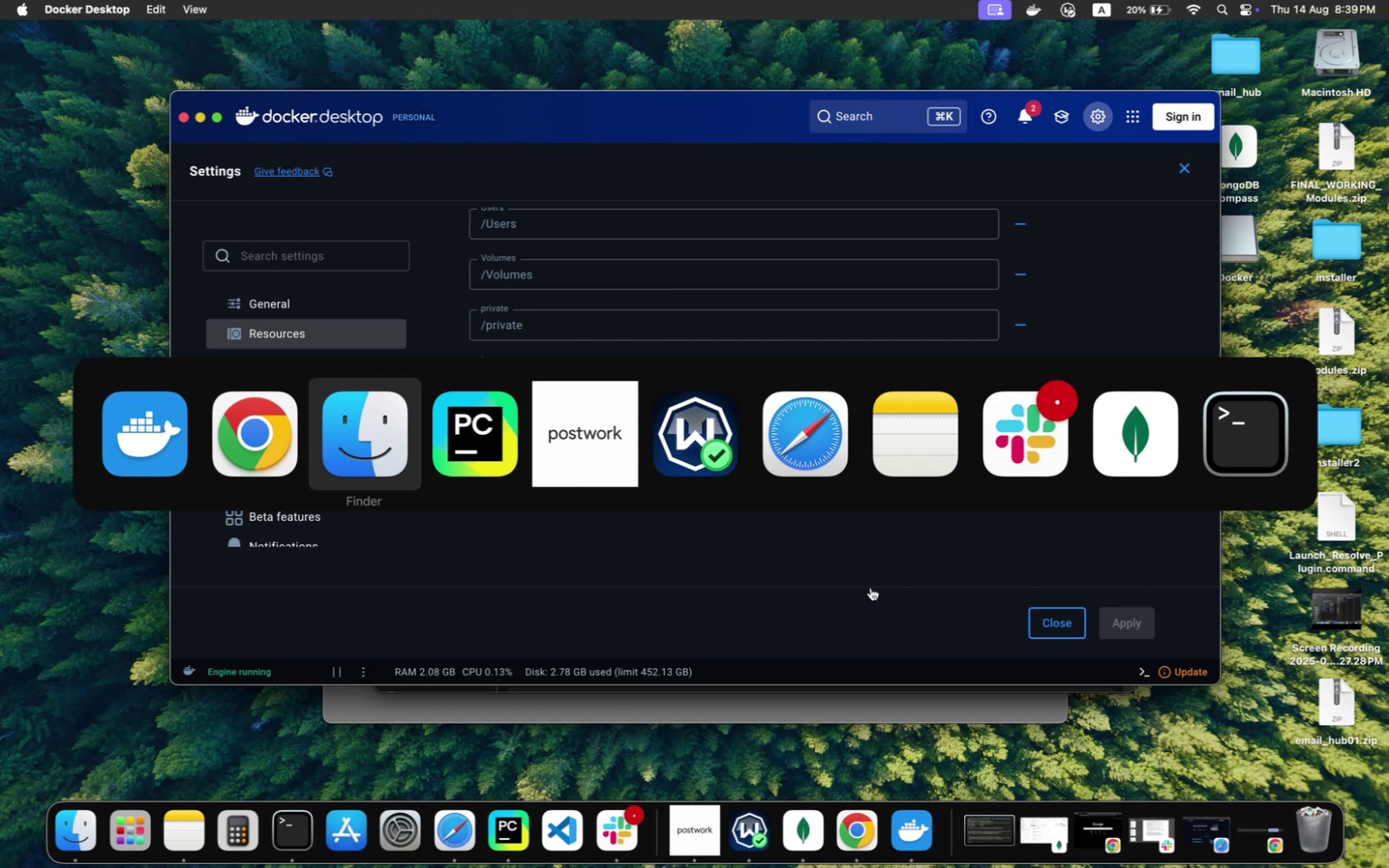 
key(Meta+ArrowRight)
 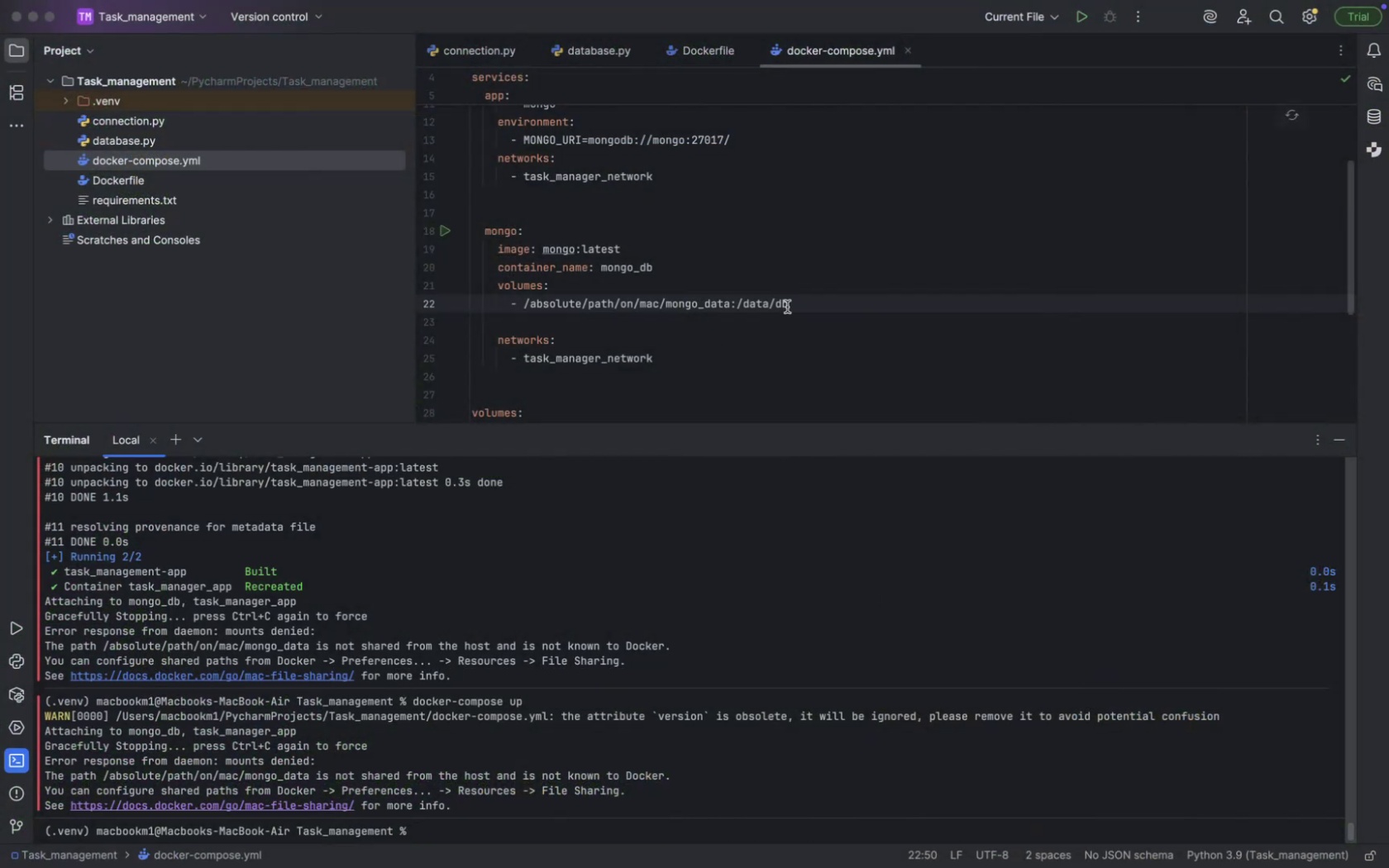 
left_click([796, 306])
 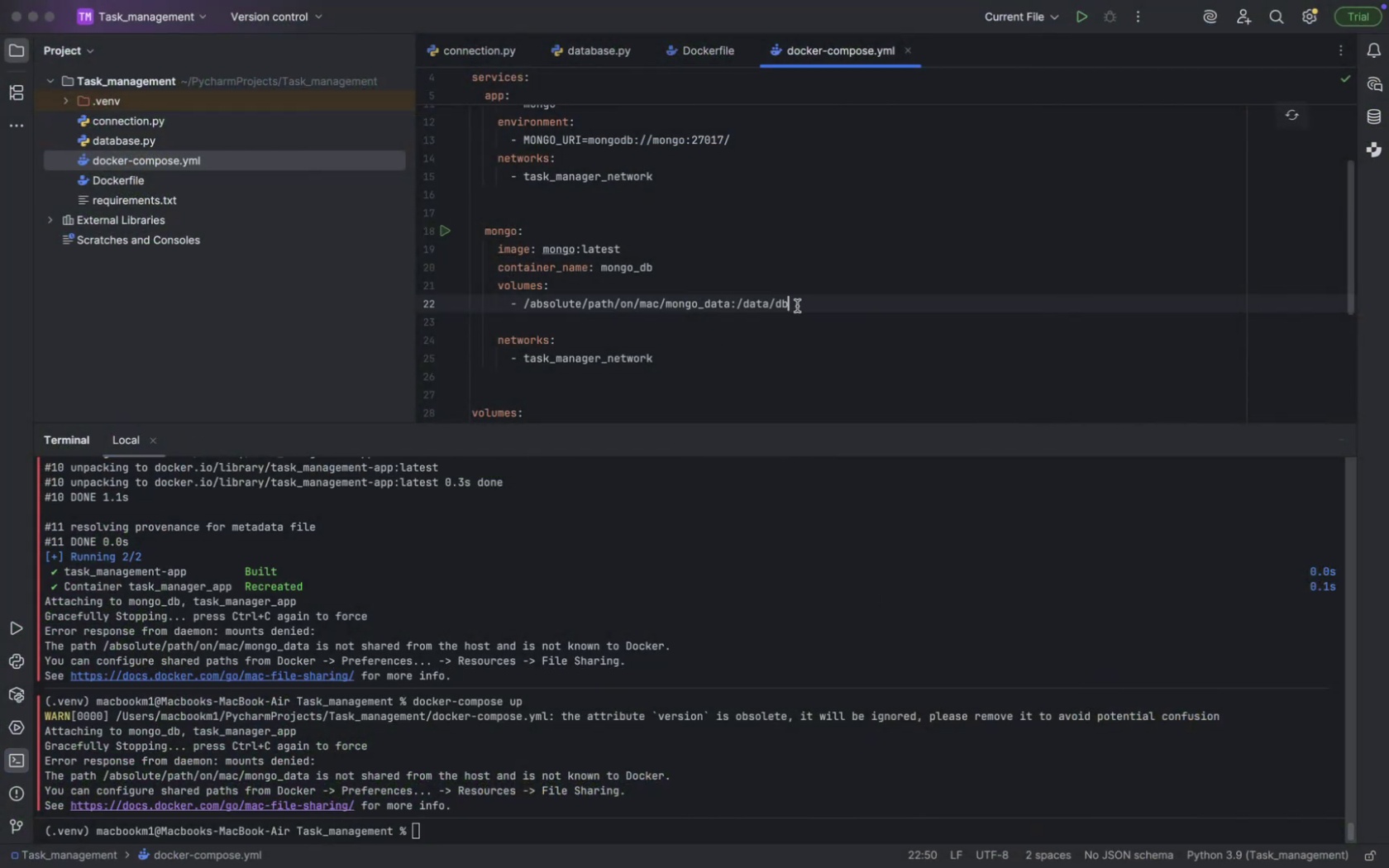 
hold_key(key=ArrowLeft, duration=1.51)
 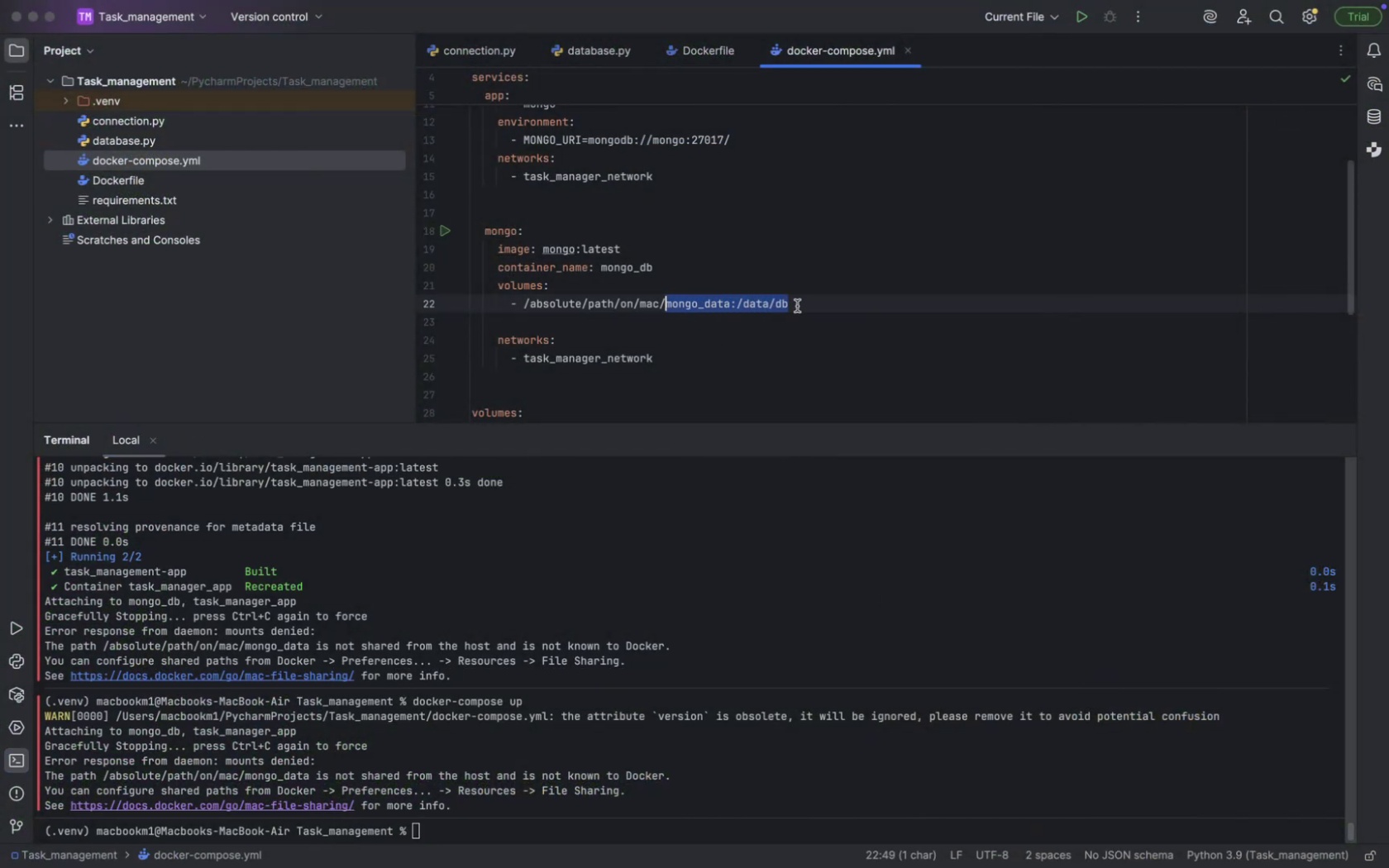 
hold_key(key=ArrowLeft, duration=1.51)
 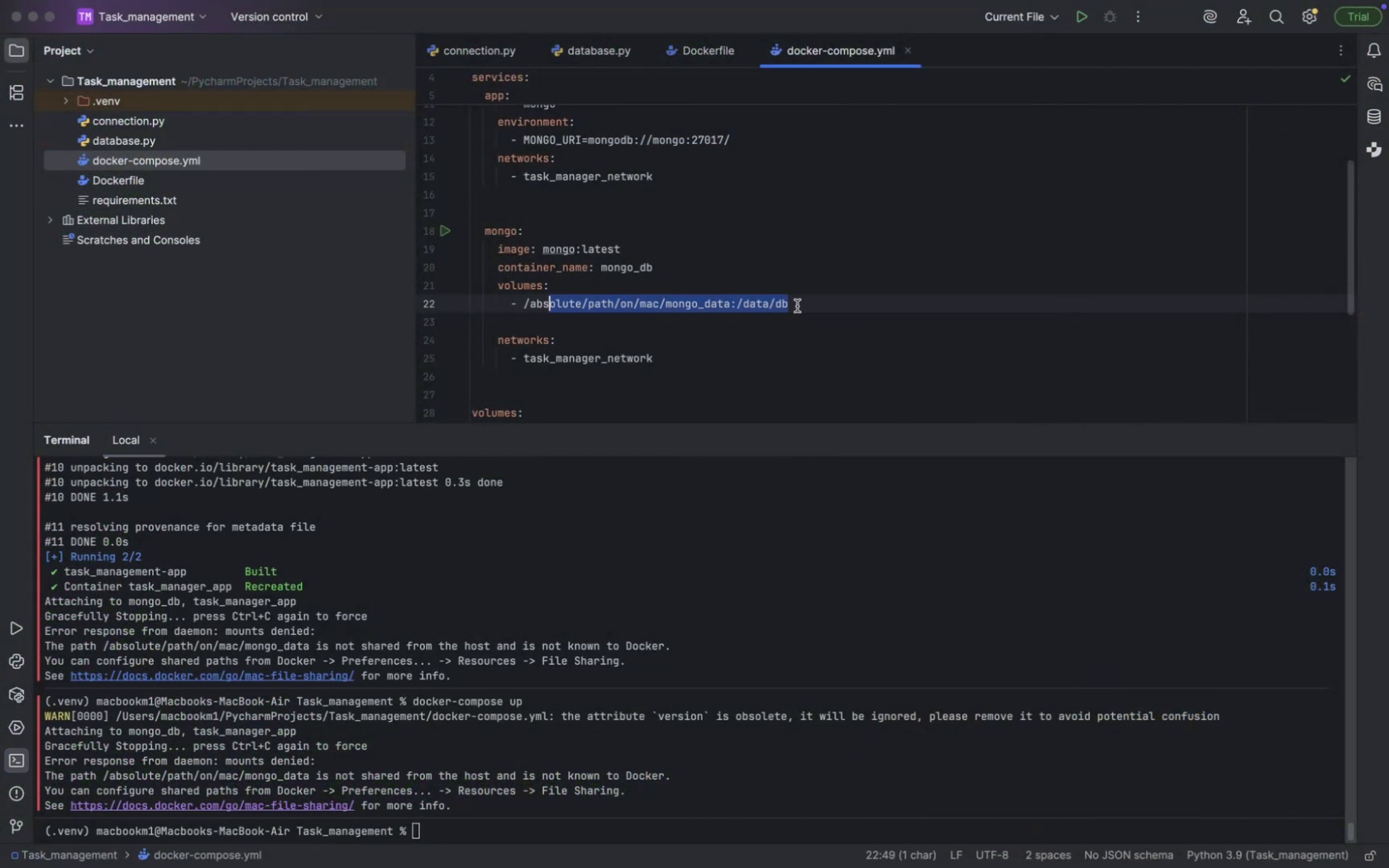 
hold_key(key=ArrowLeft, duration=0.67)
 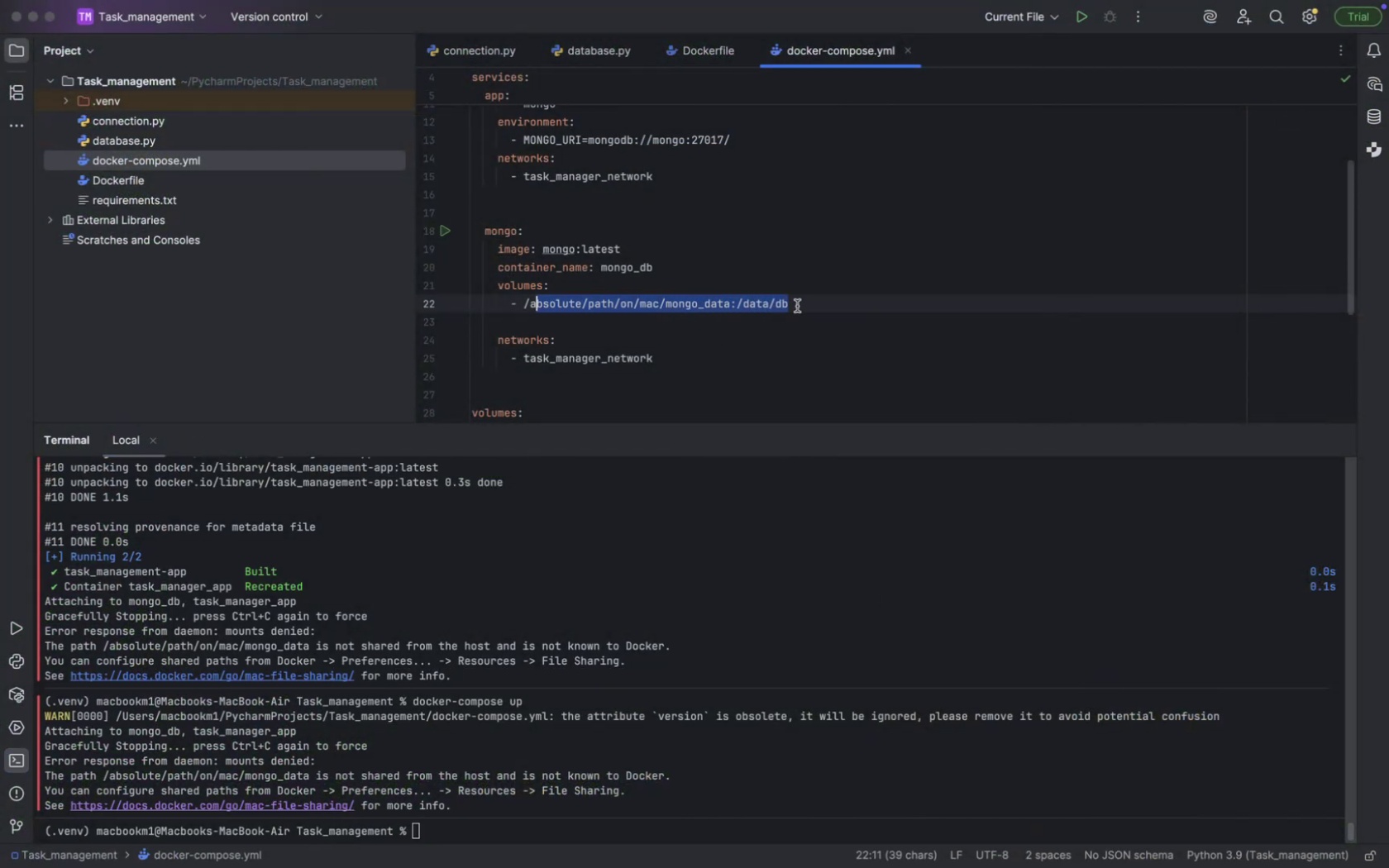 
key(Shift+ArrowLeft)
 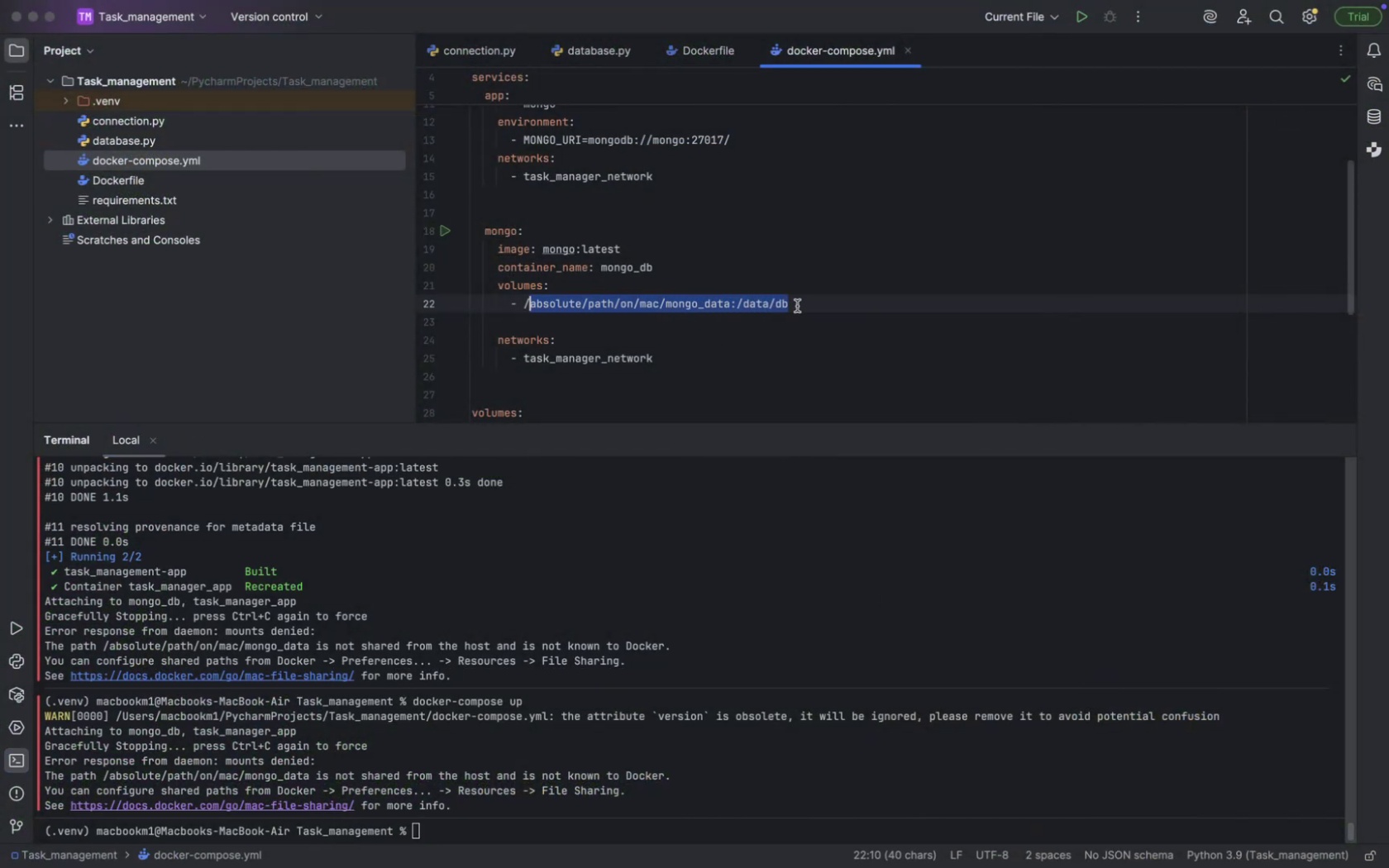 
key(Shift+ArrowLeft)
 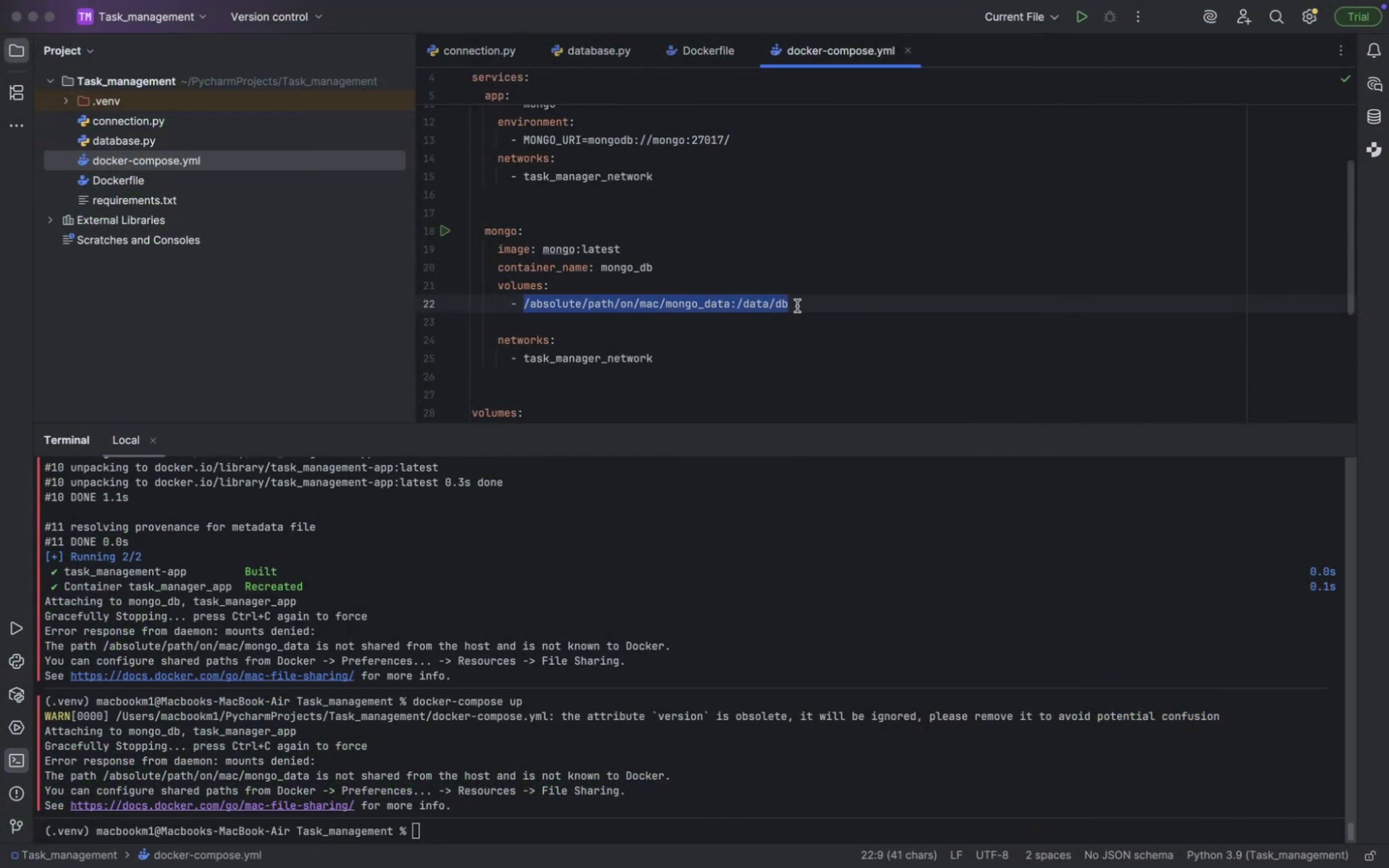 
key(Meta+C)
 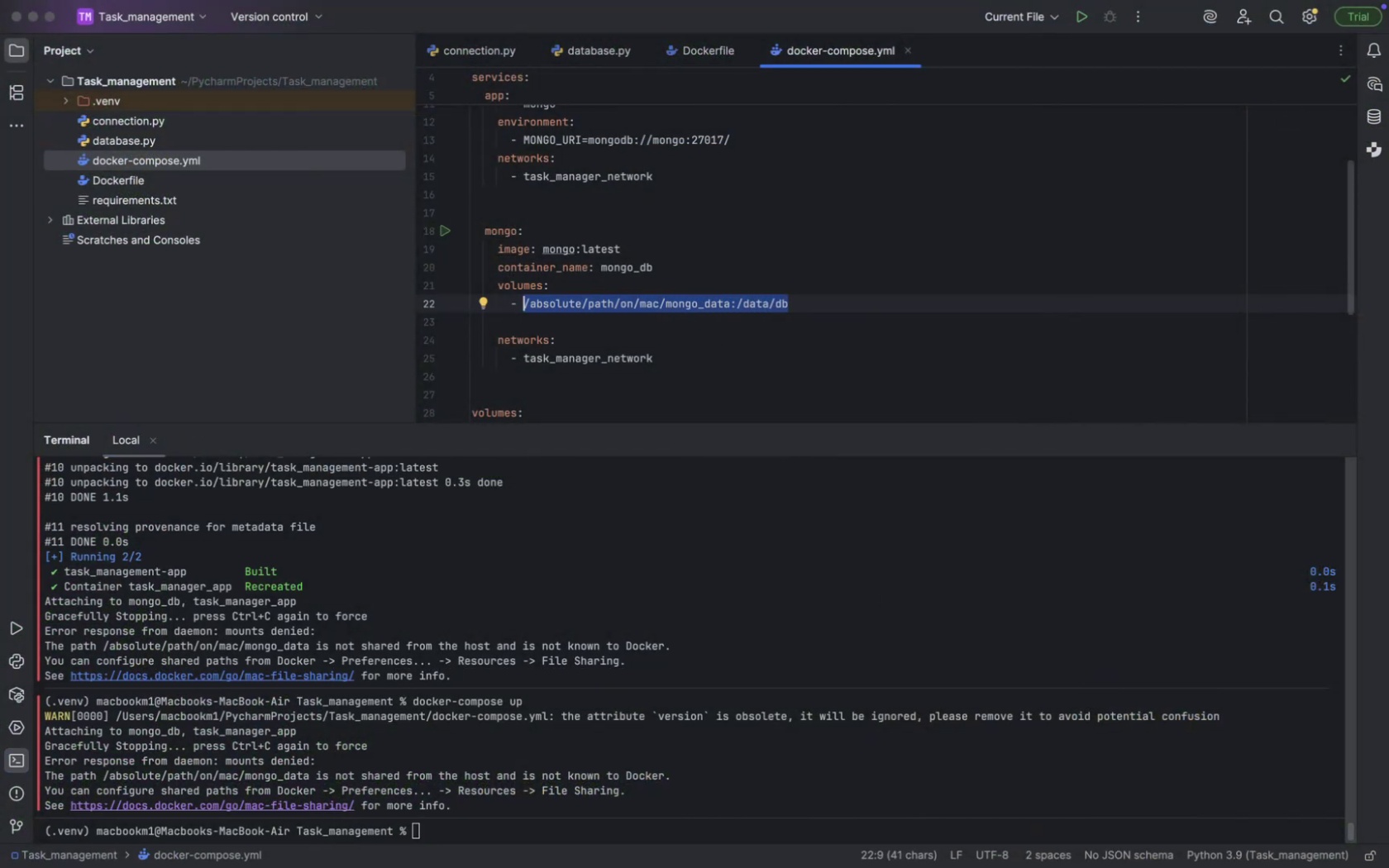 
key(Meta+C)
 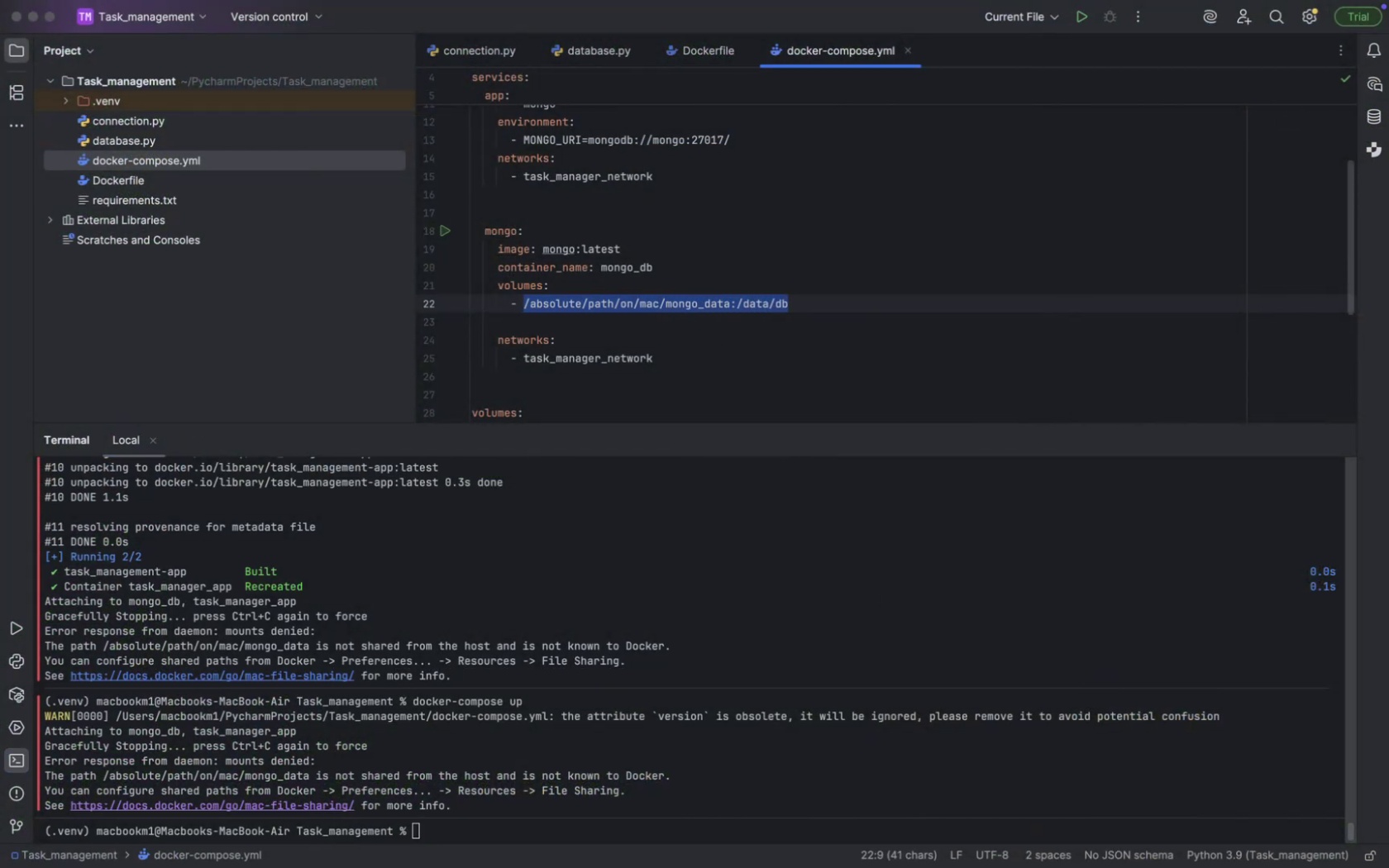 
key(Meta+CommandLeft)
 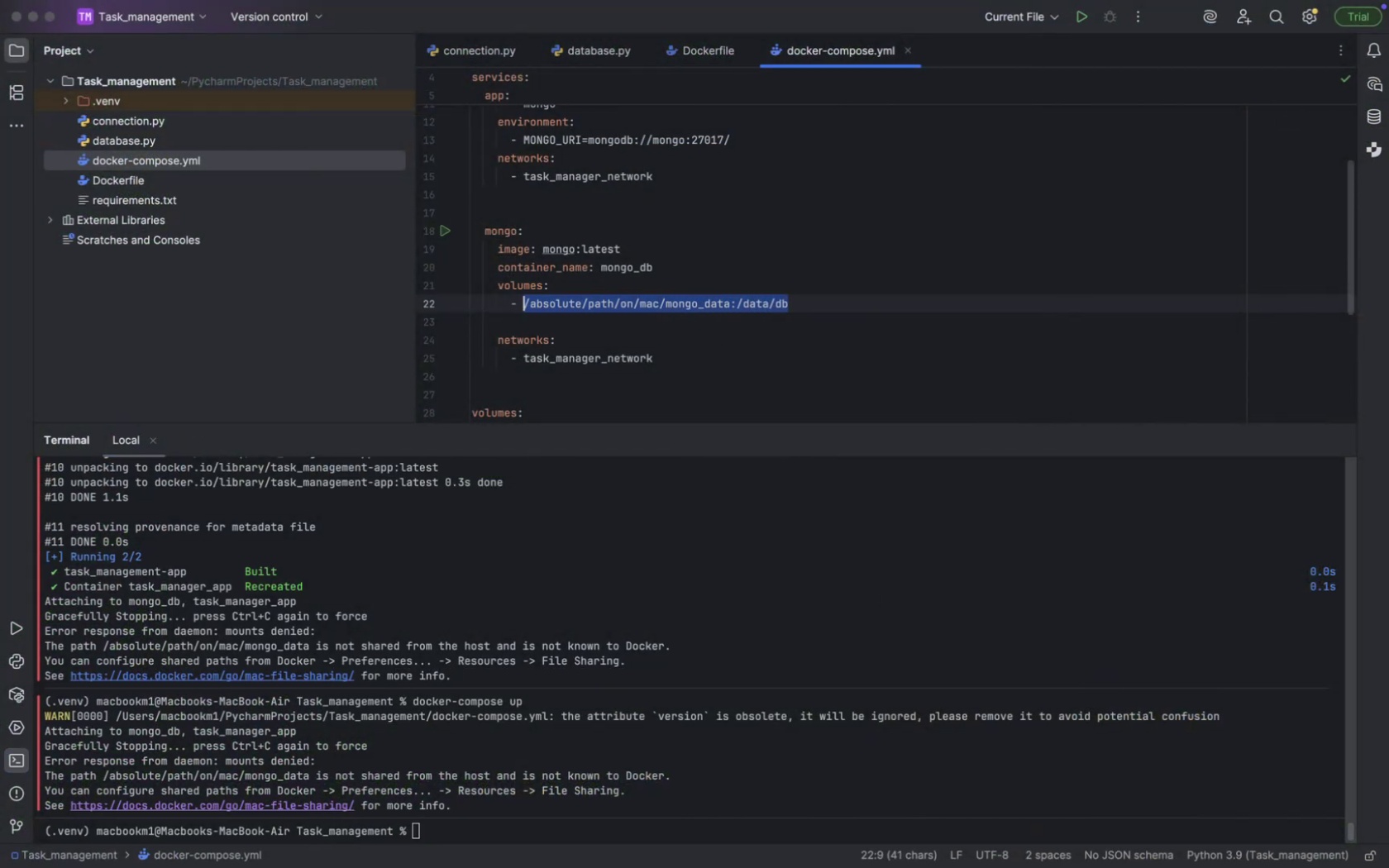 
key(Meta+Tab)
 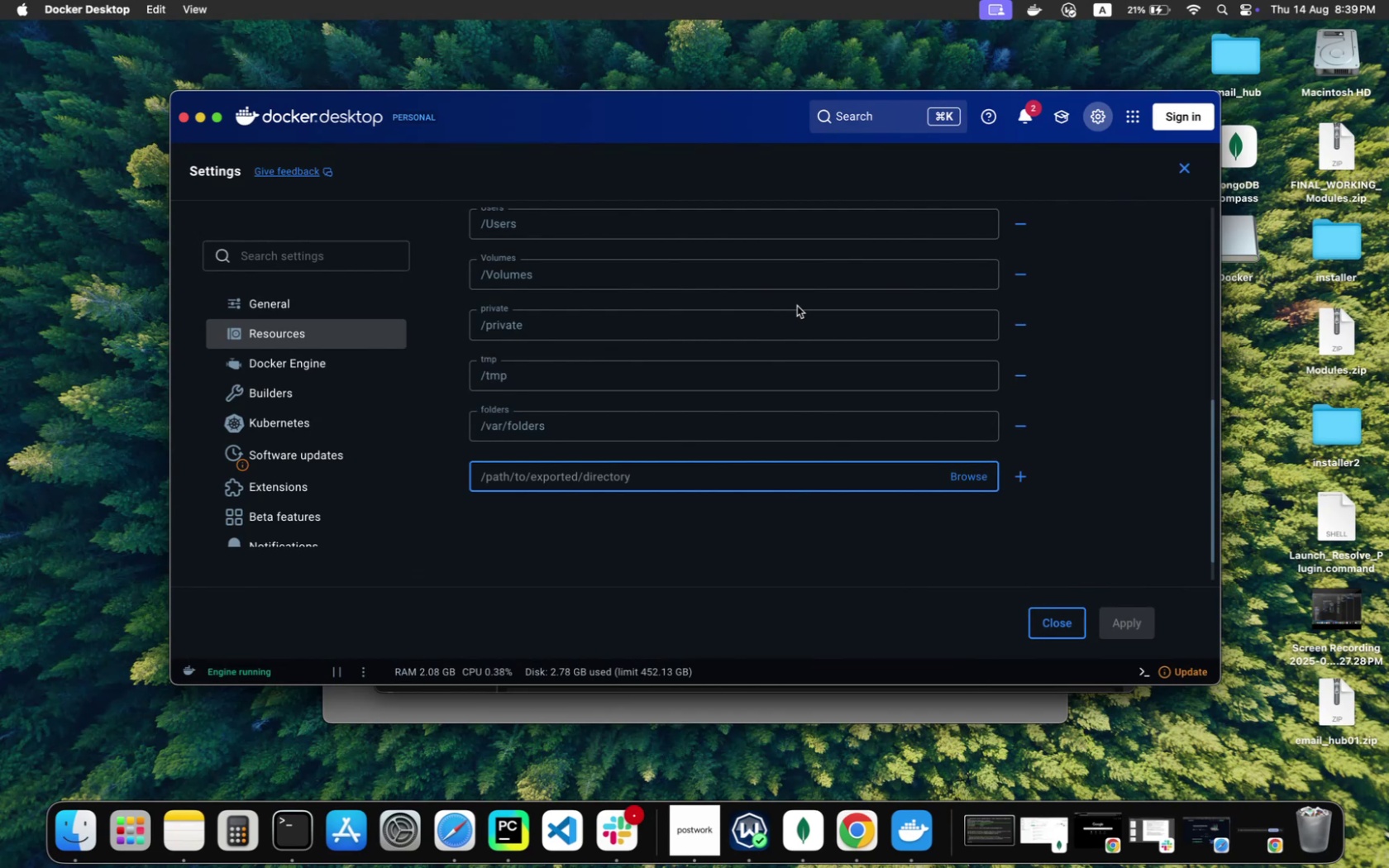 
key(Alt+V)
 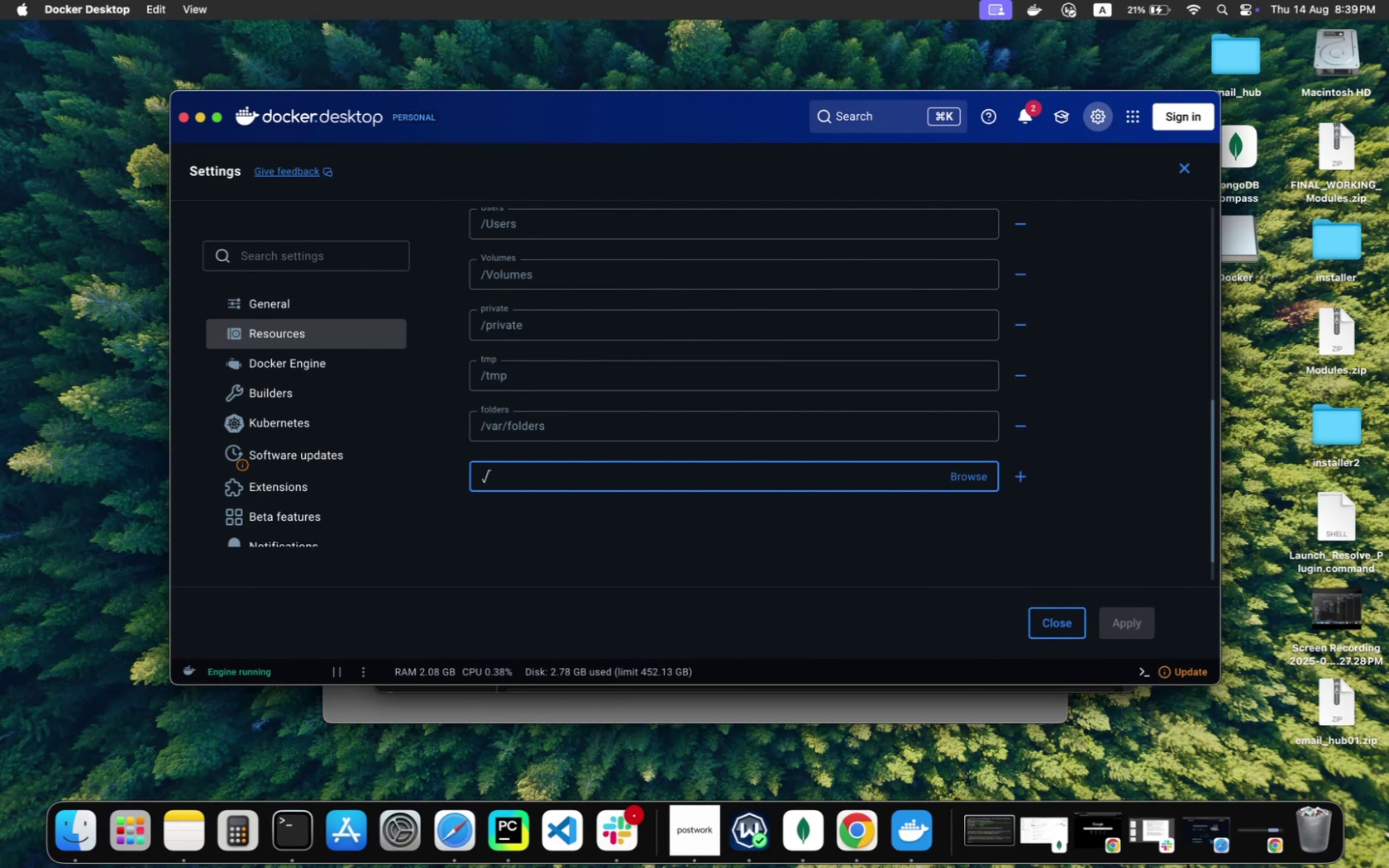 
key(Backspace)
 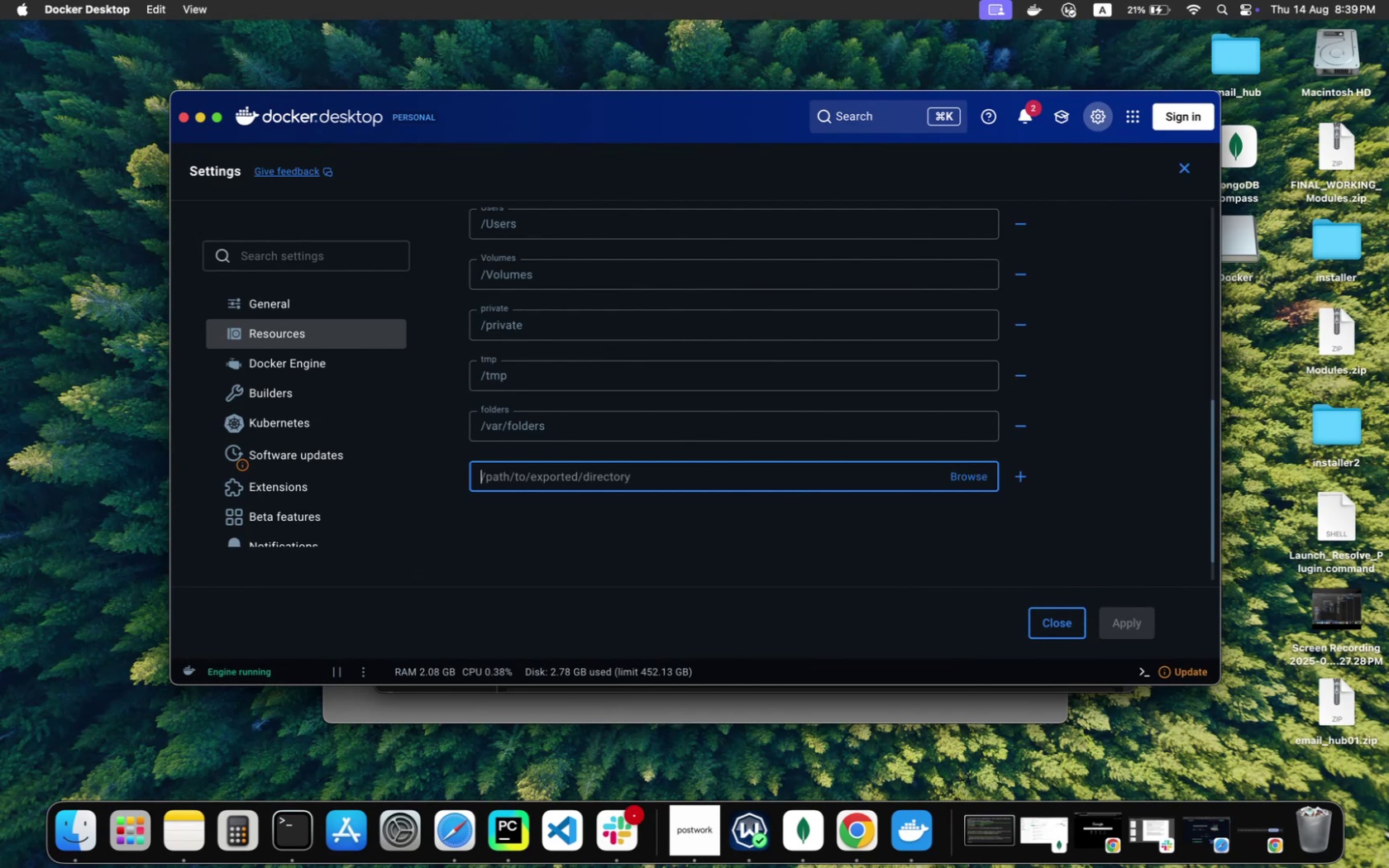 
key(Meta+V)
 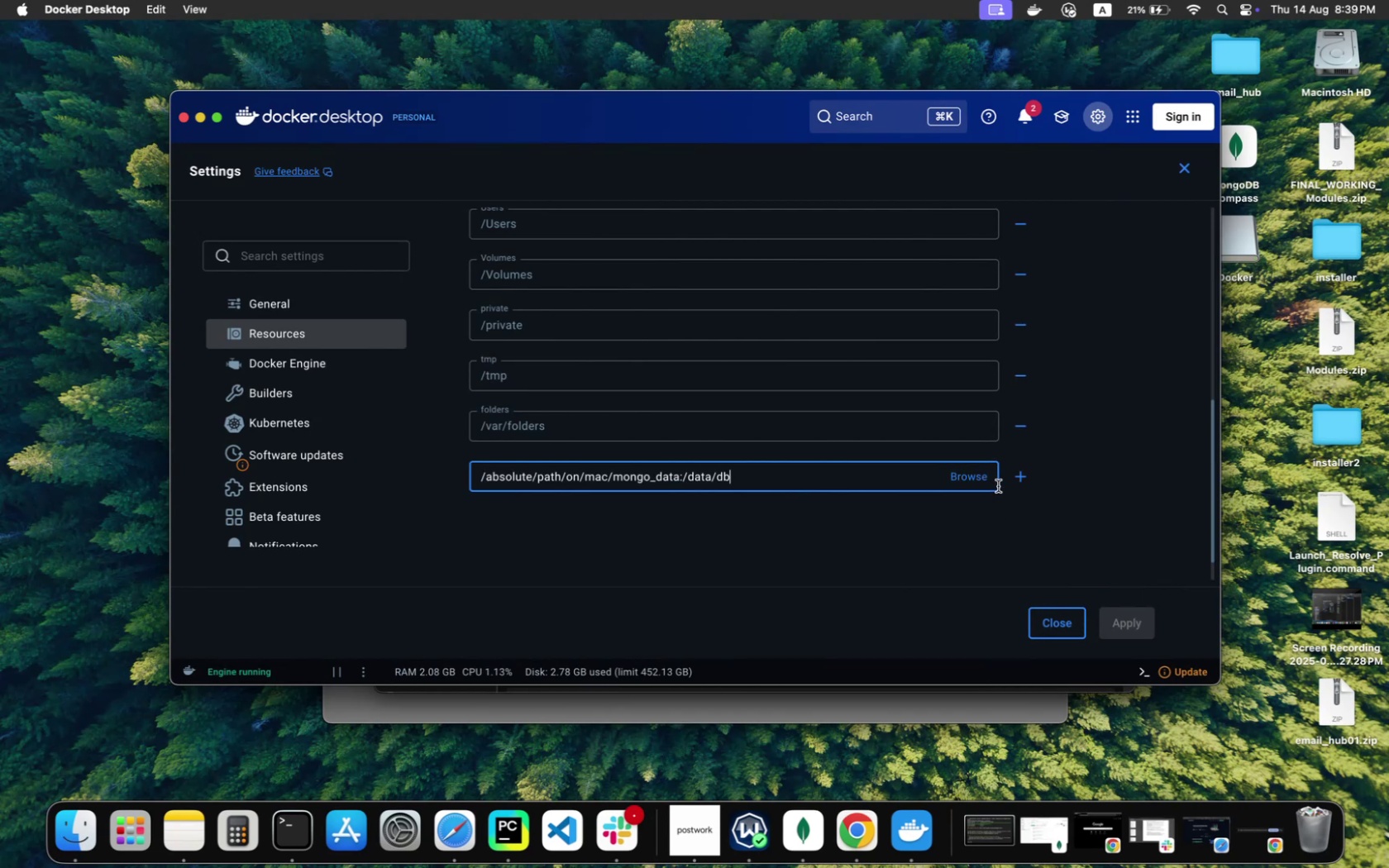 
left_click([1016, 482])
 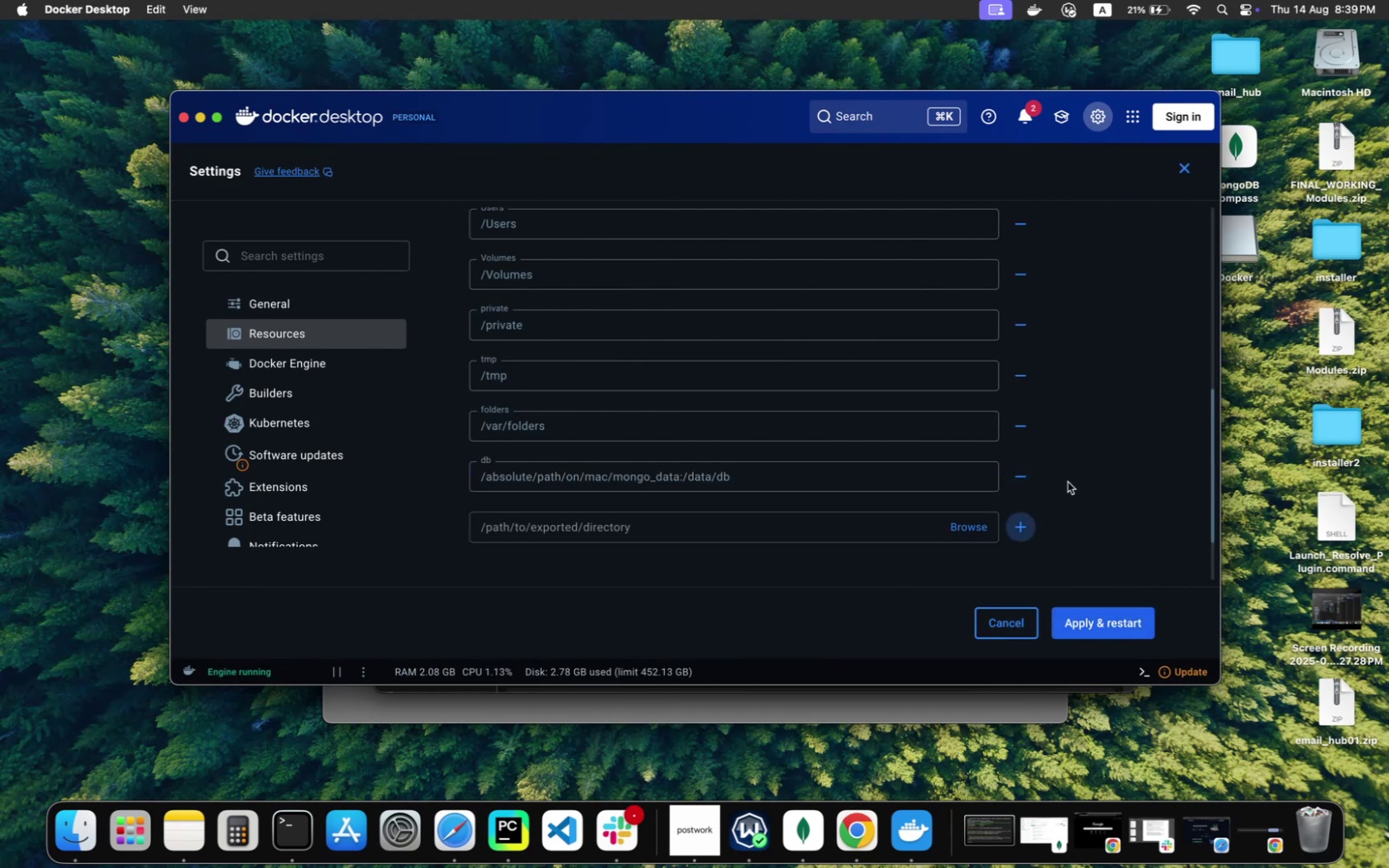 
scroll: coordinate [1067, 482], scroll_direction: down, amount: 17.0
 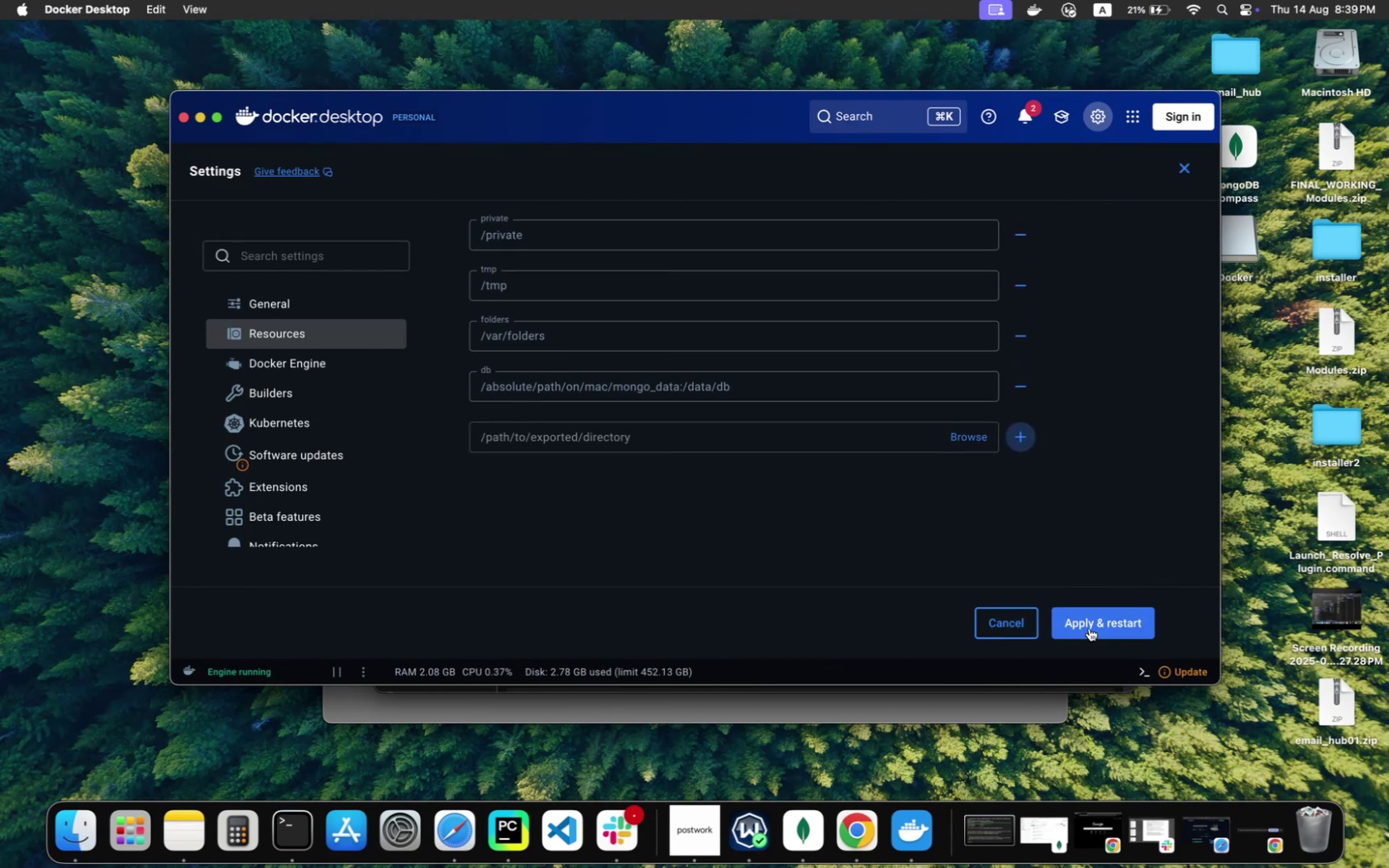 
left_click([1087, 627])
 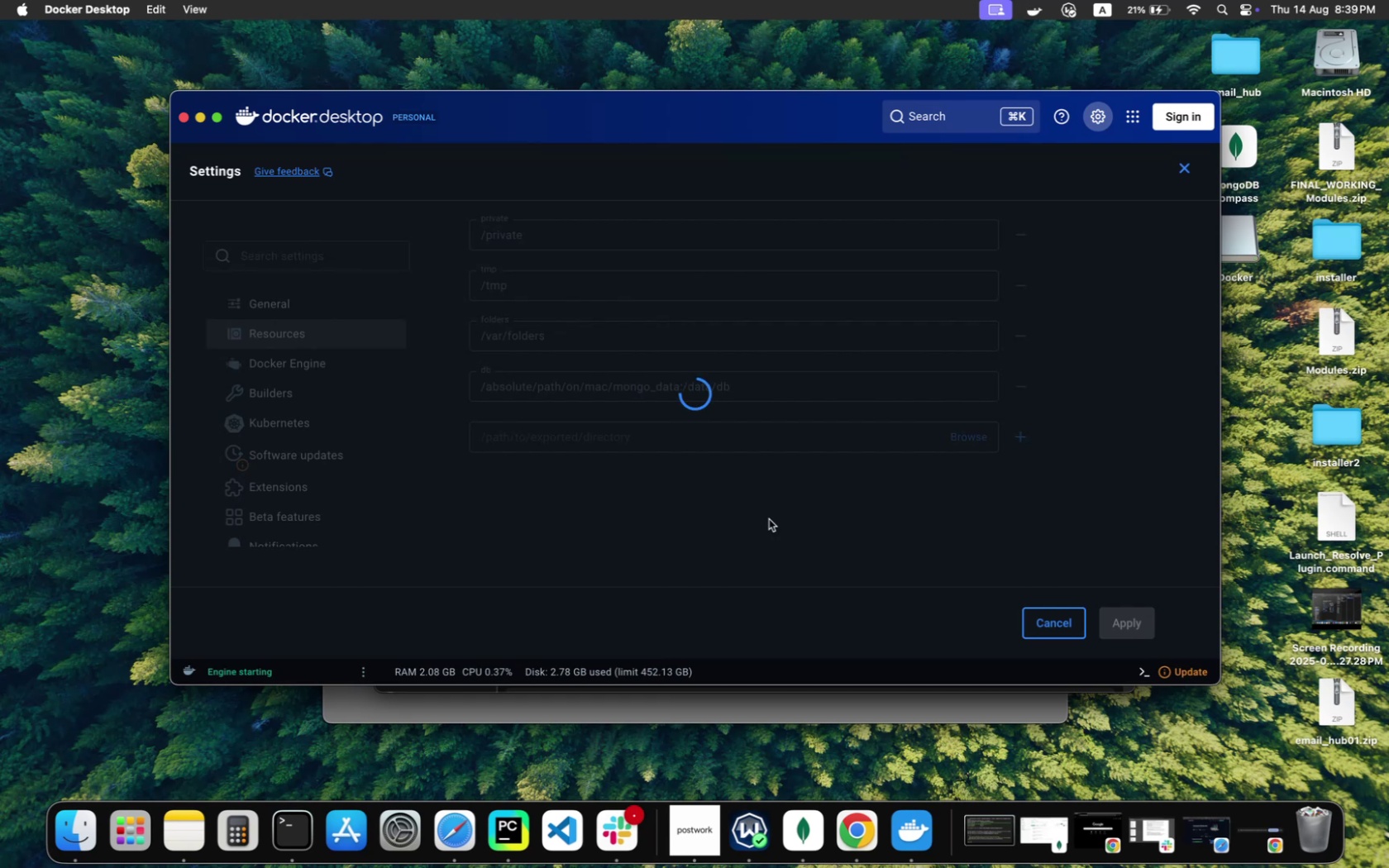 
wait(10.87)
 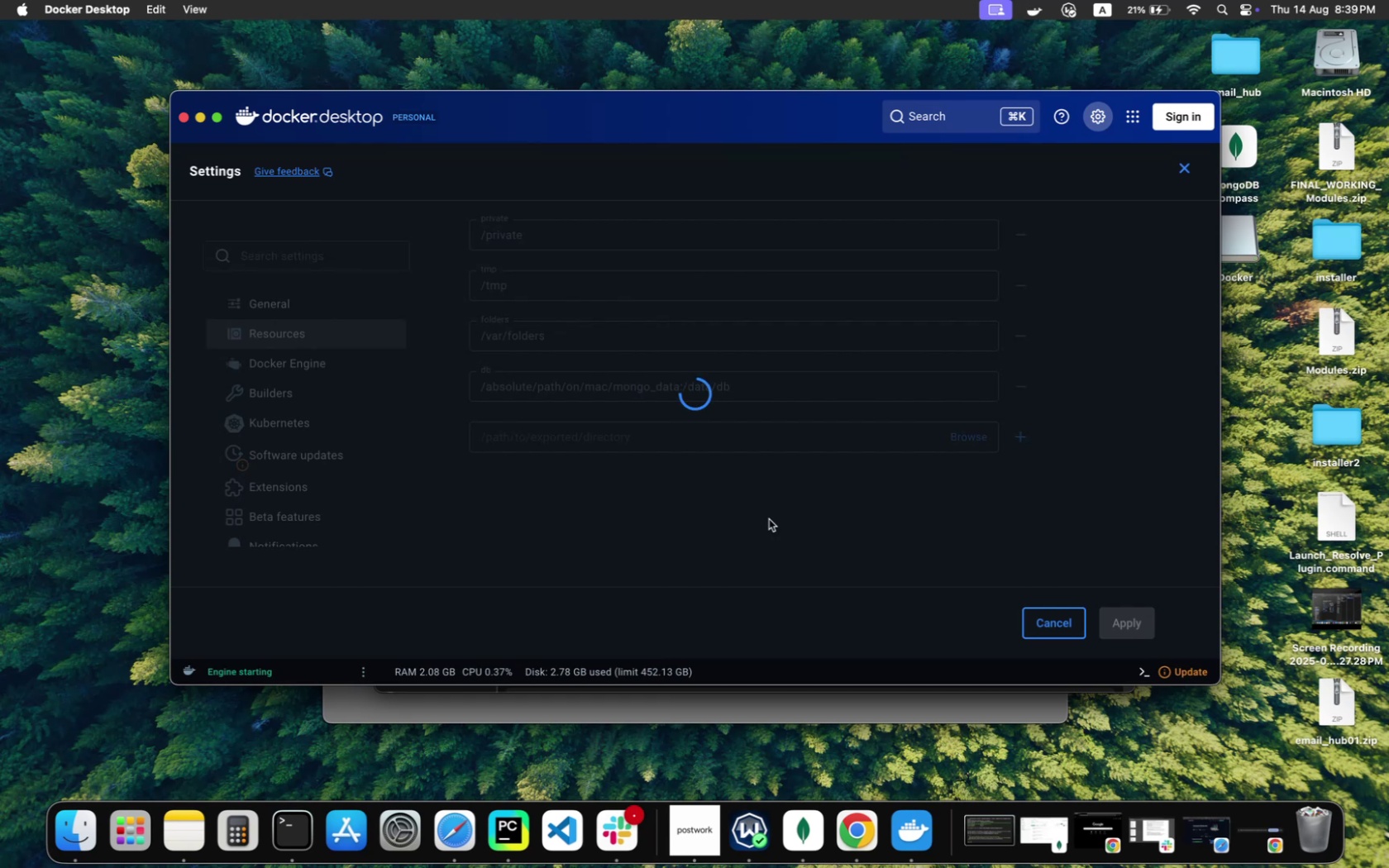 
scroll: coordinate [768, 519], scroll_direction: down, amount: 4.0
 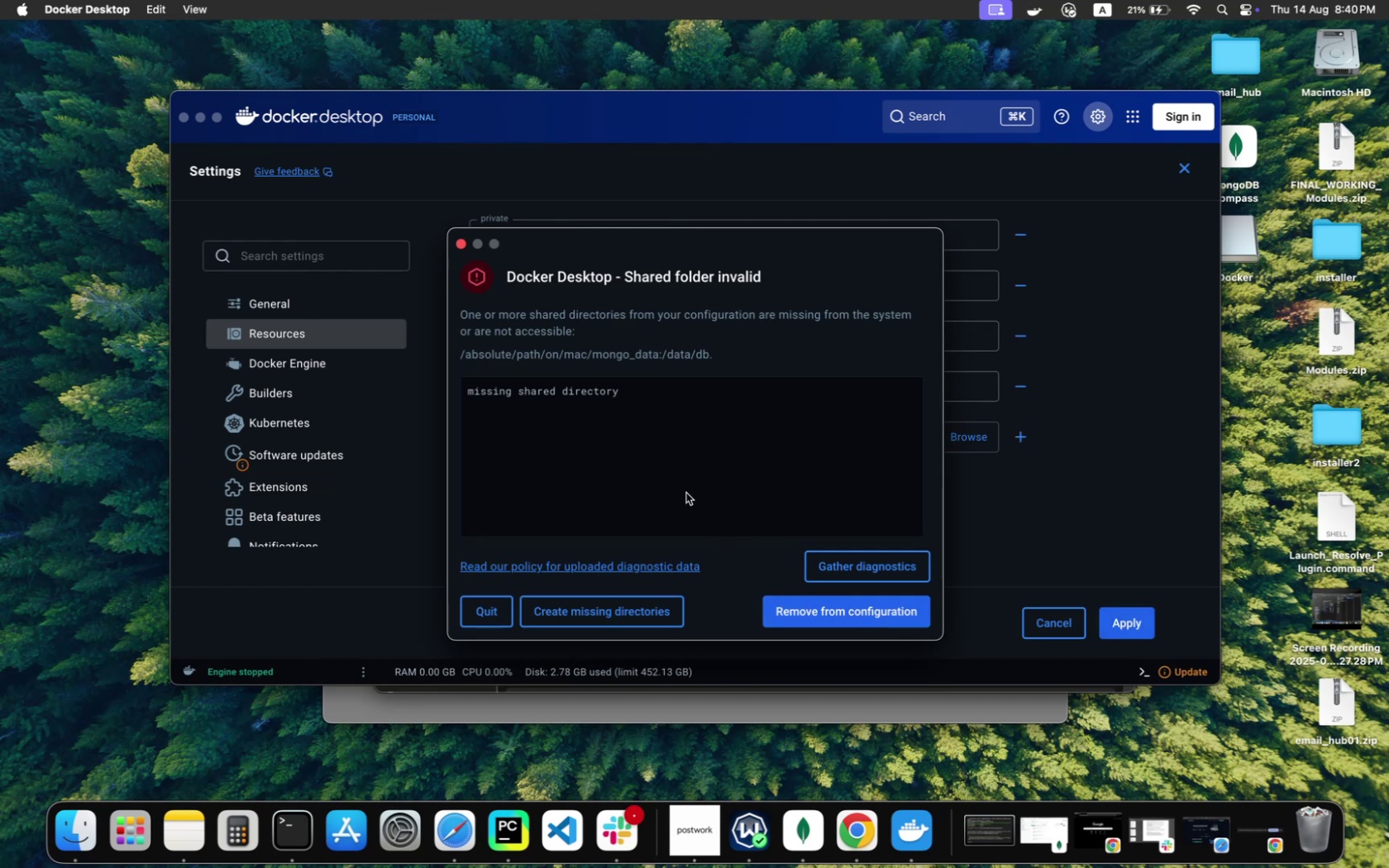 
wait(22.94)
 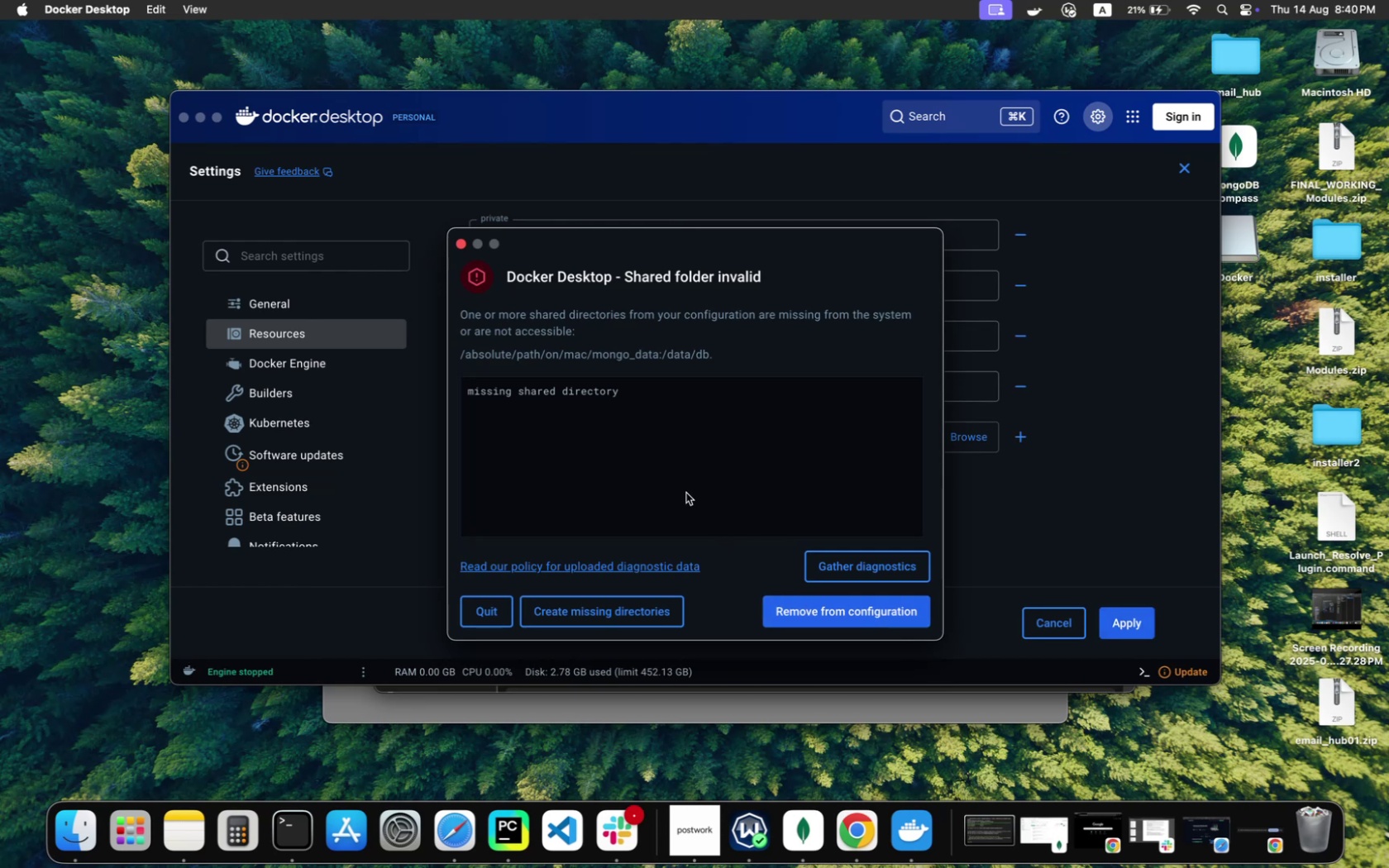 
left_click([826, 608])
 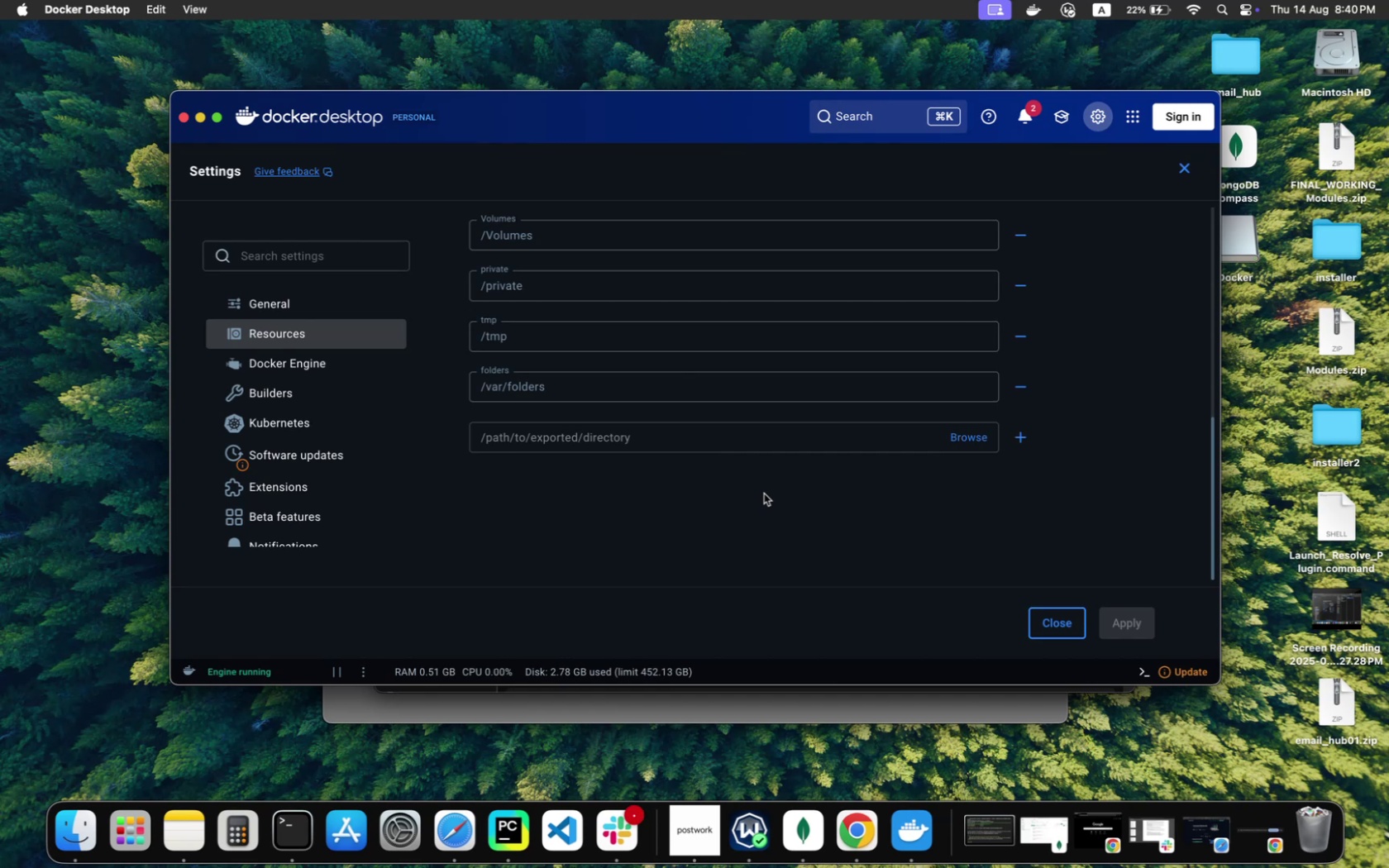 
wait(46.86)
 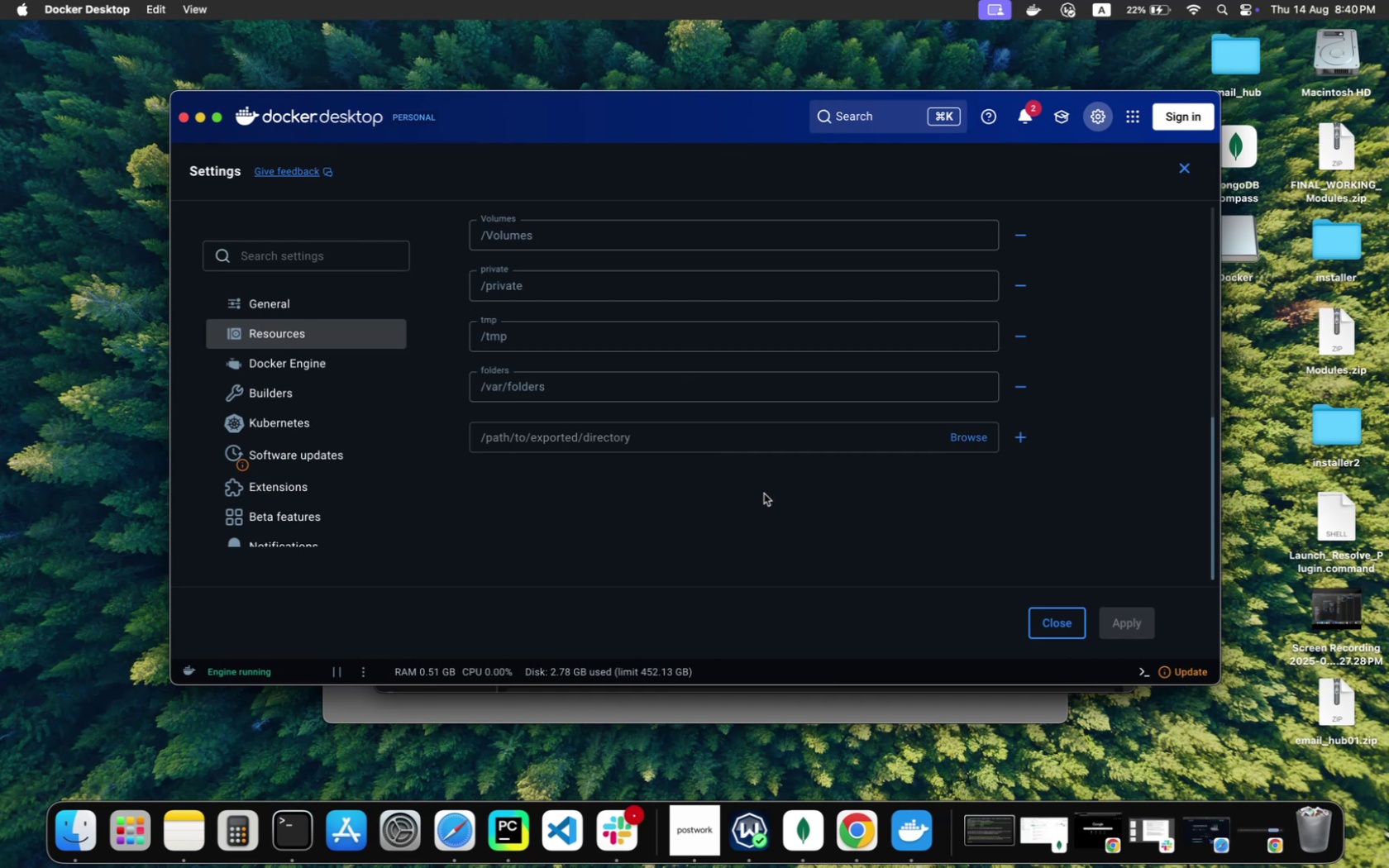 
key(Meta+Tab)
 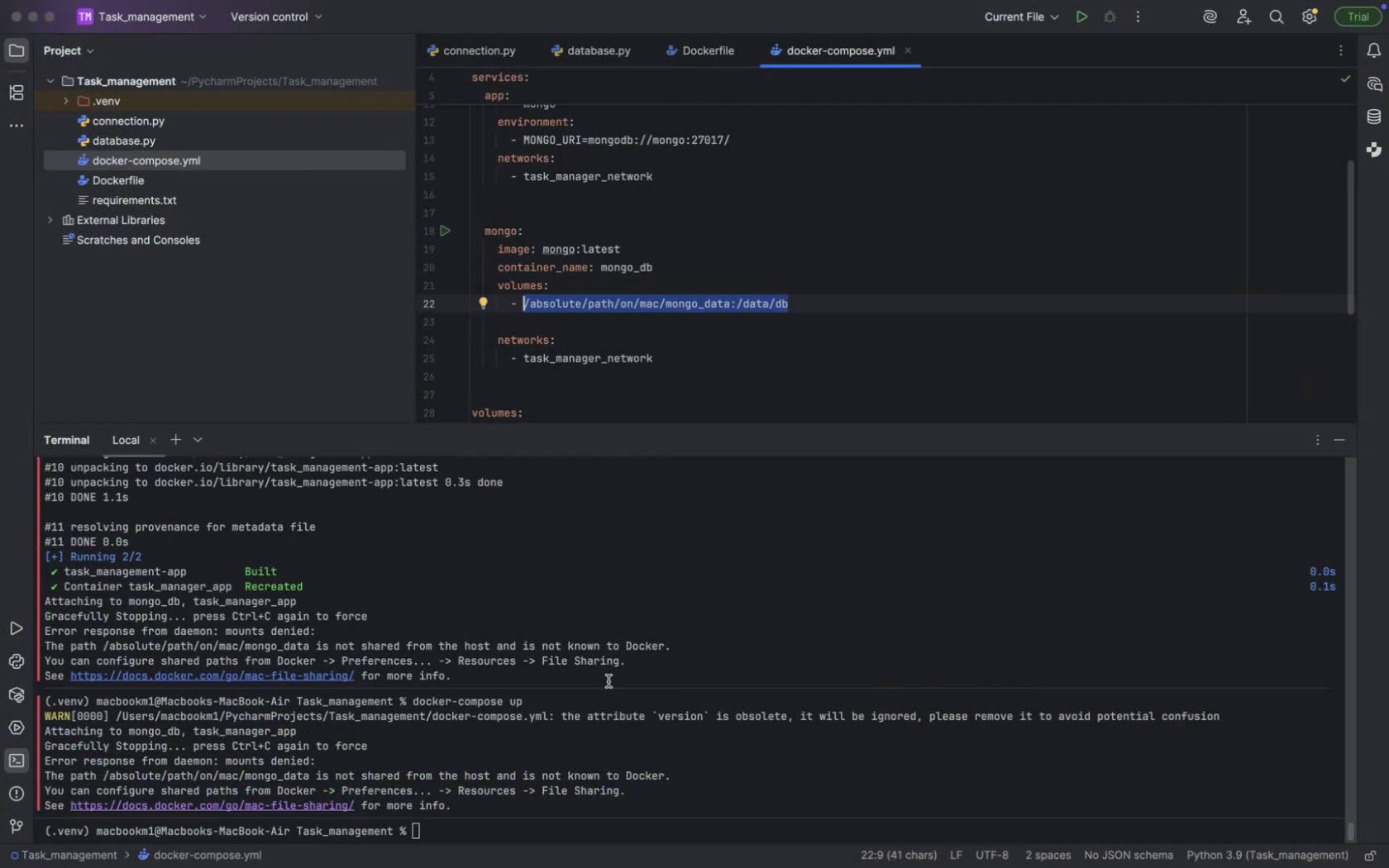 
left_click([606, 824])
 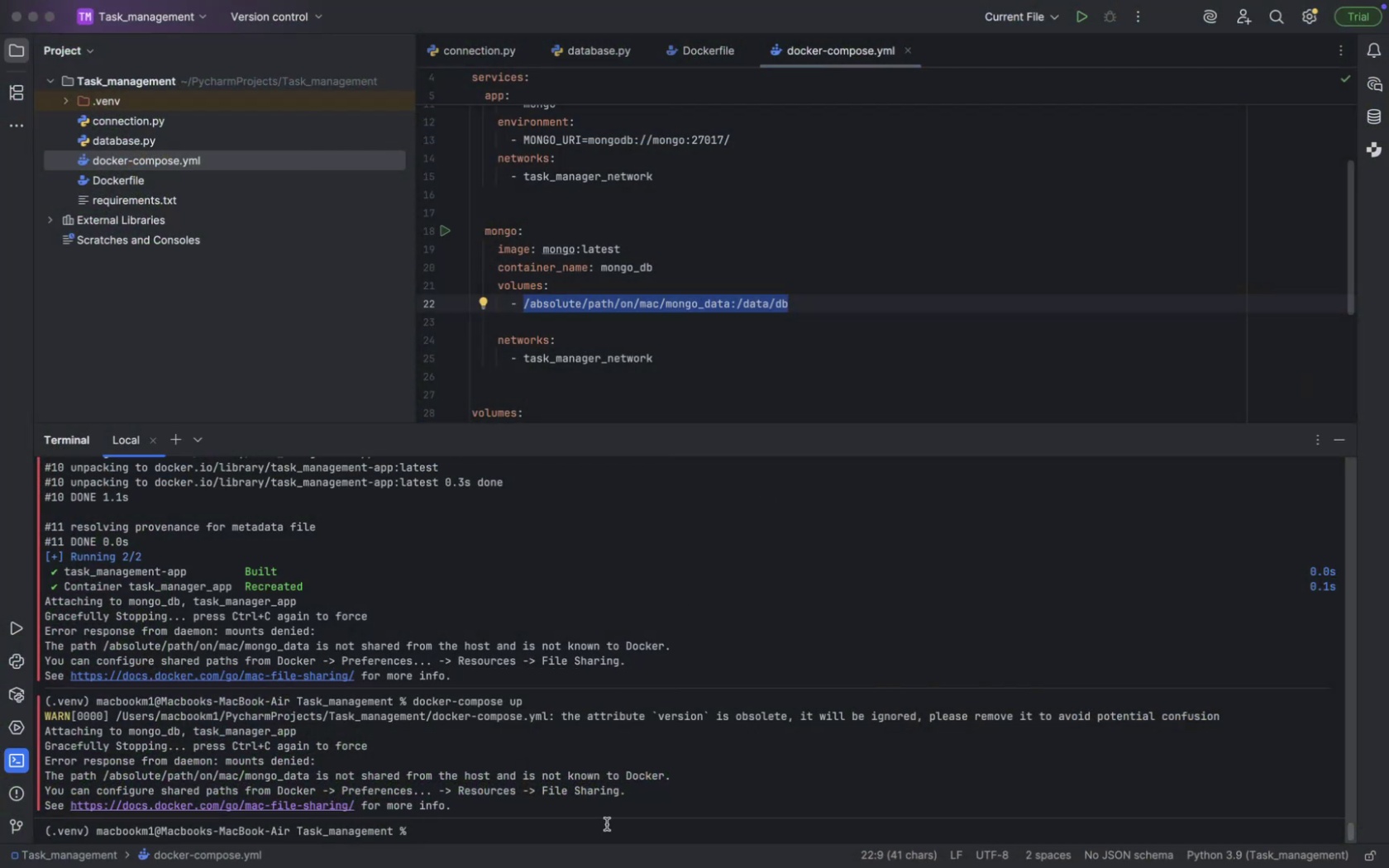 
type(find -)
 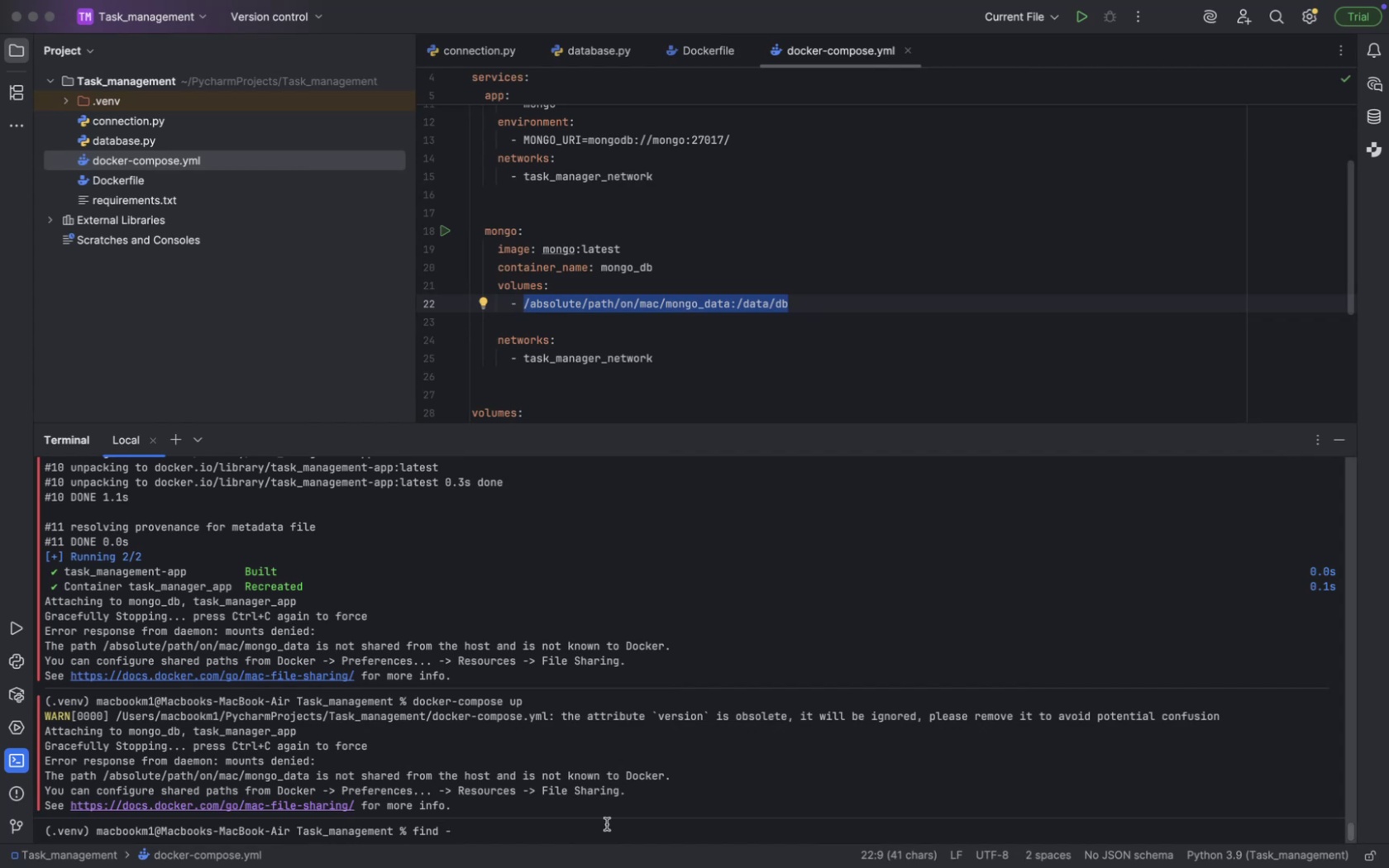 
wait(15.64)
 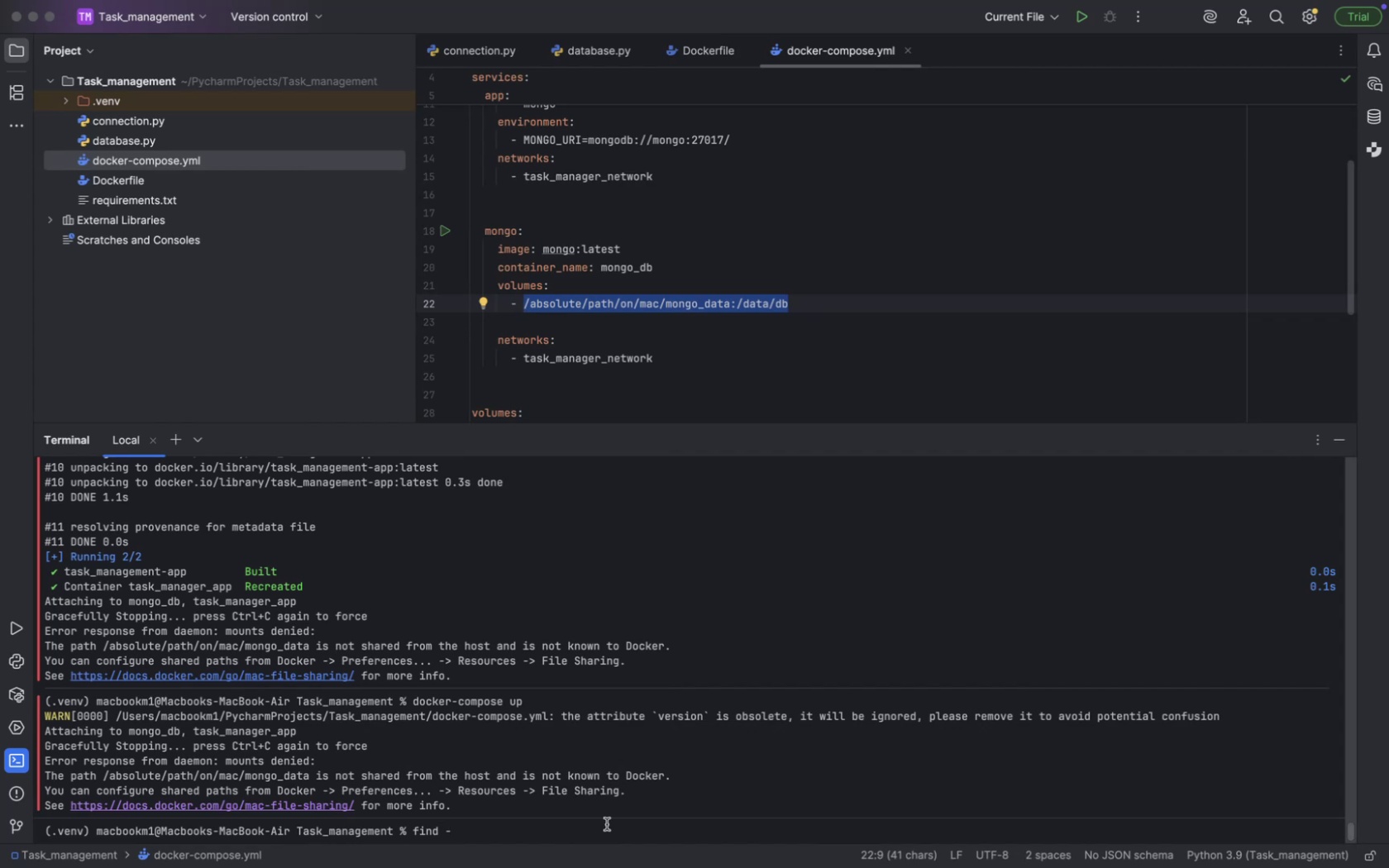 
hold_key(key=Backspace, duration=0.79)
 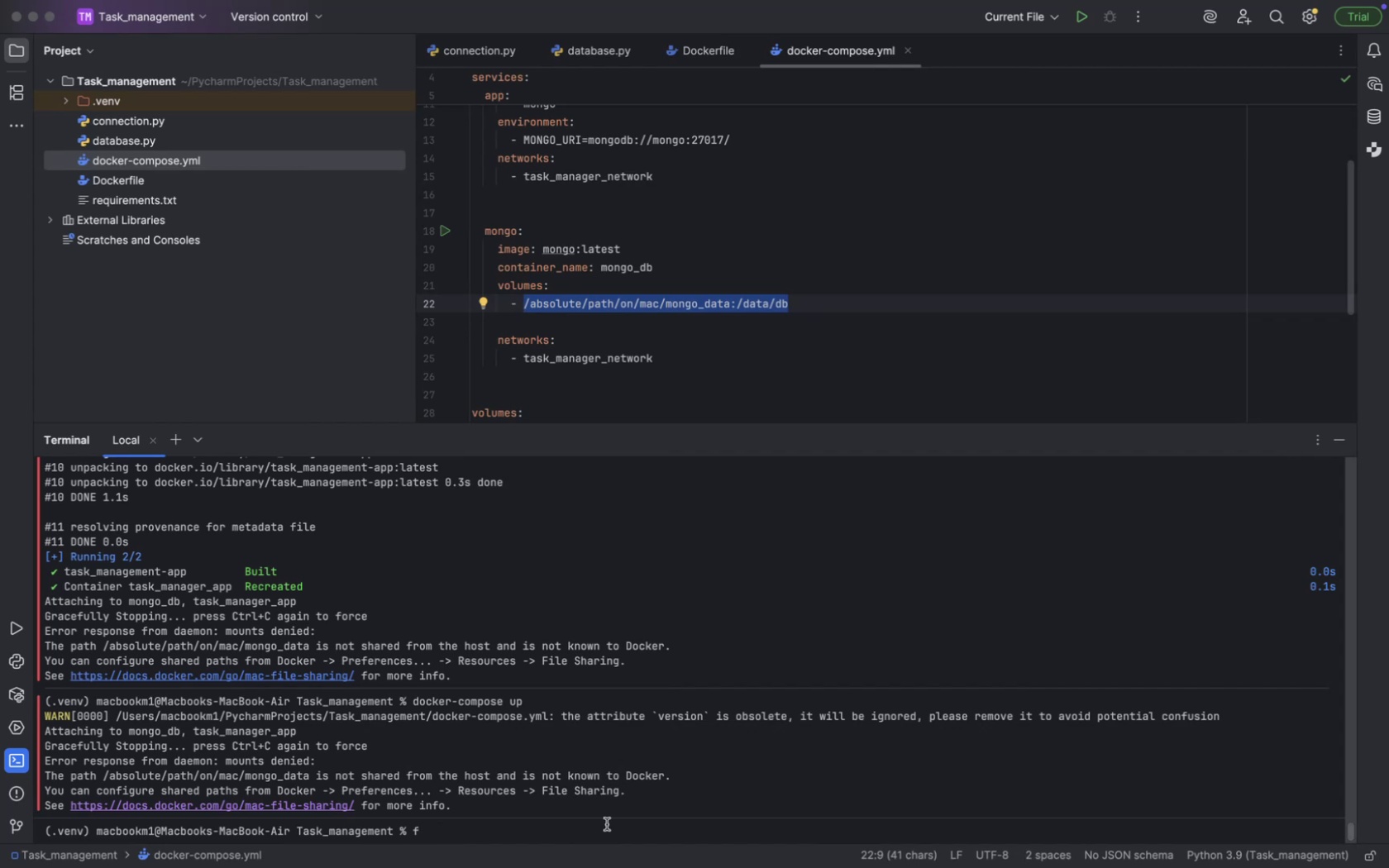 
key(Backspace)
type(mdfind)
 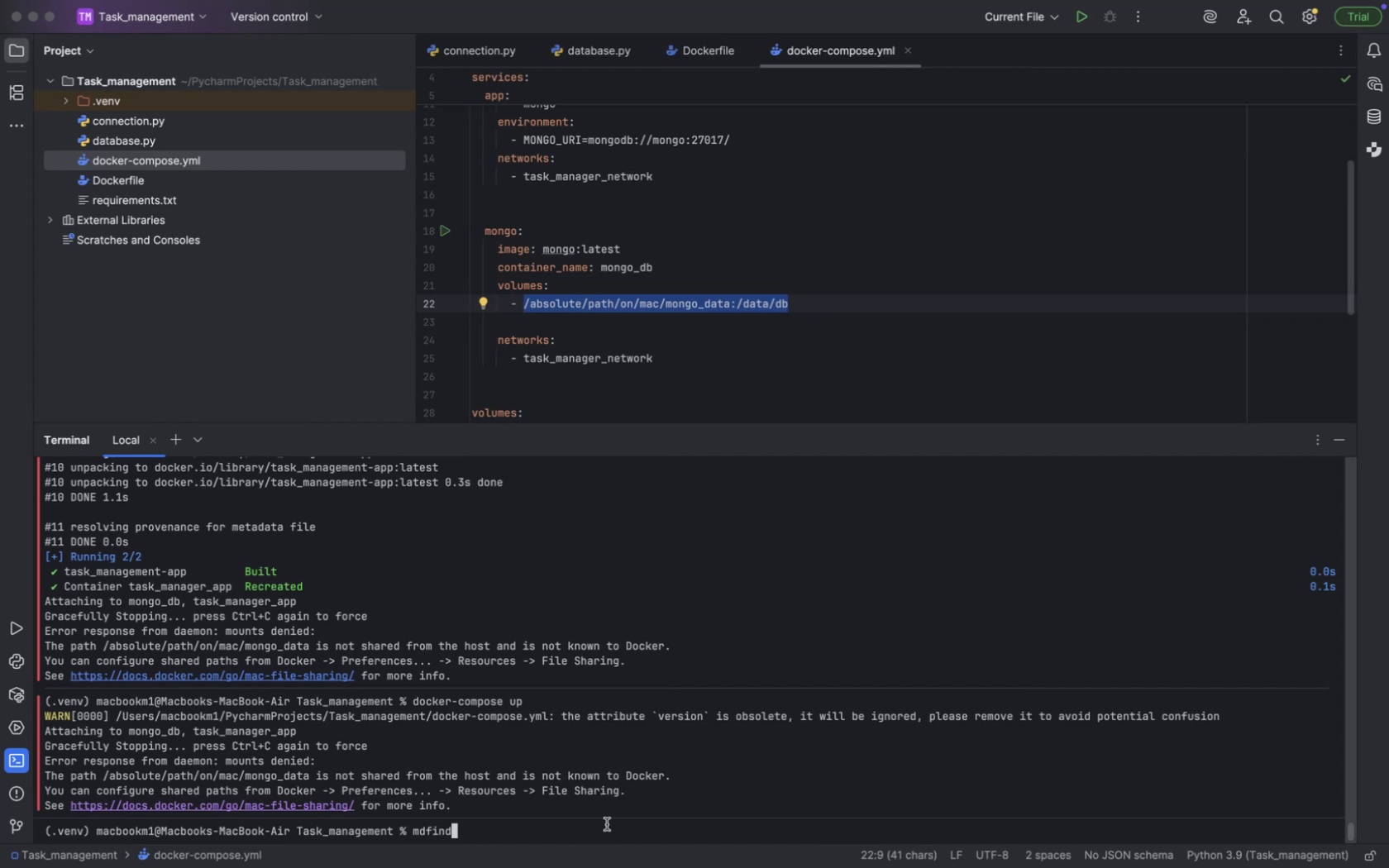 
key(Enter)
 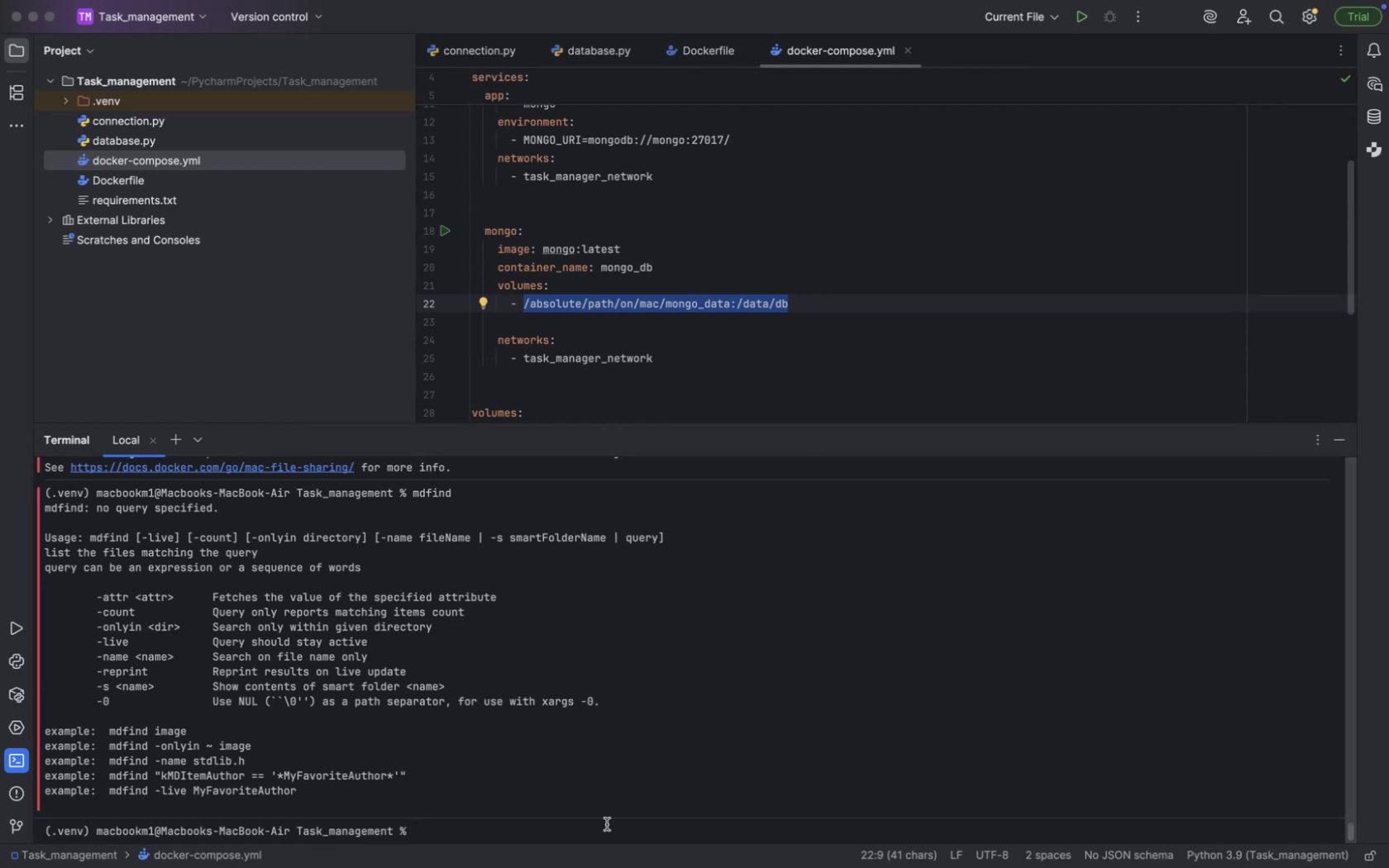 
wait(6.68)
 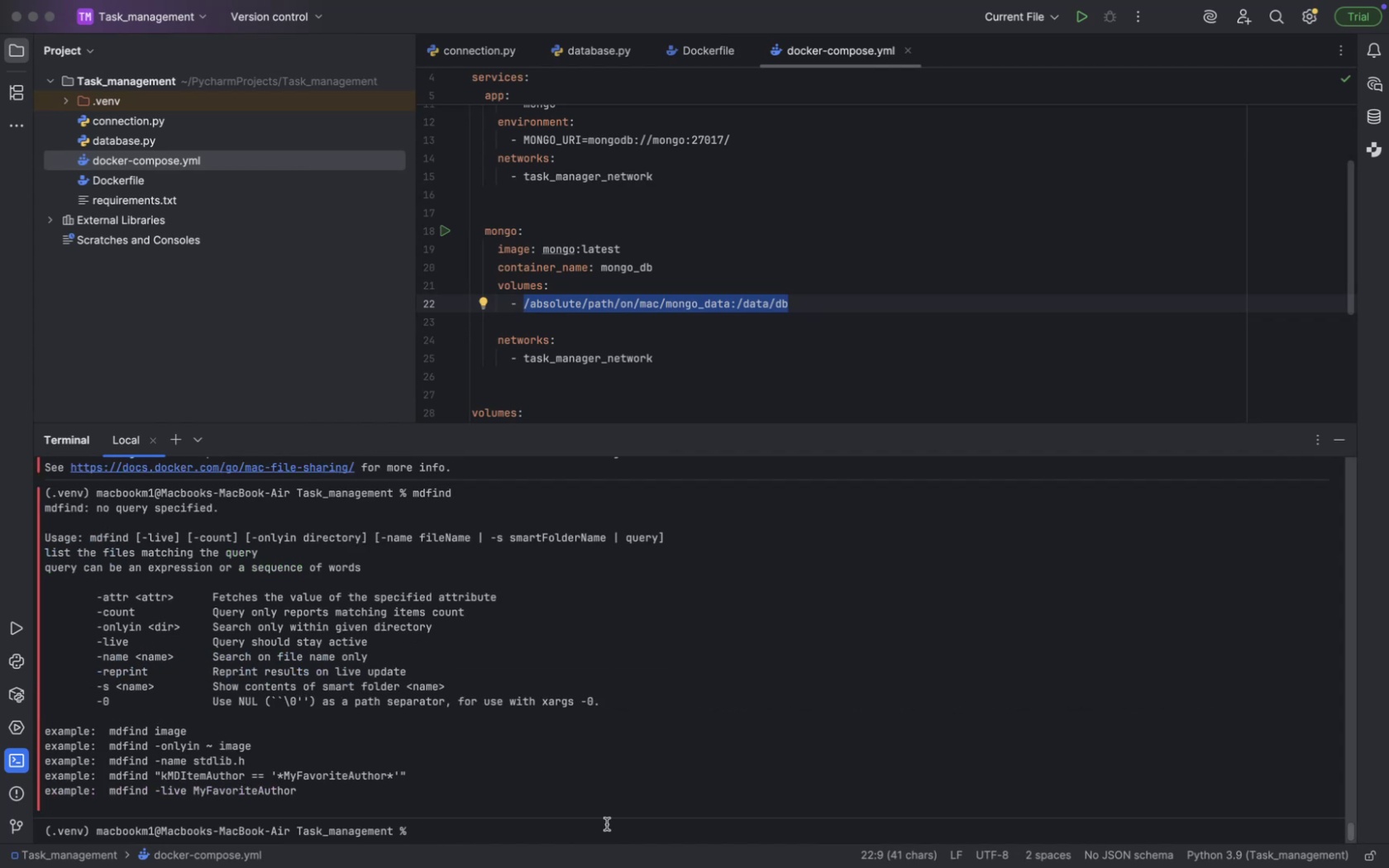 
type(d)
key(Backspace)
type(mdfind "")
 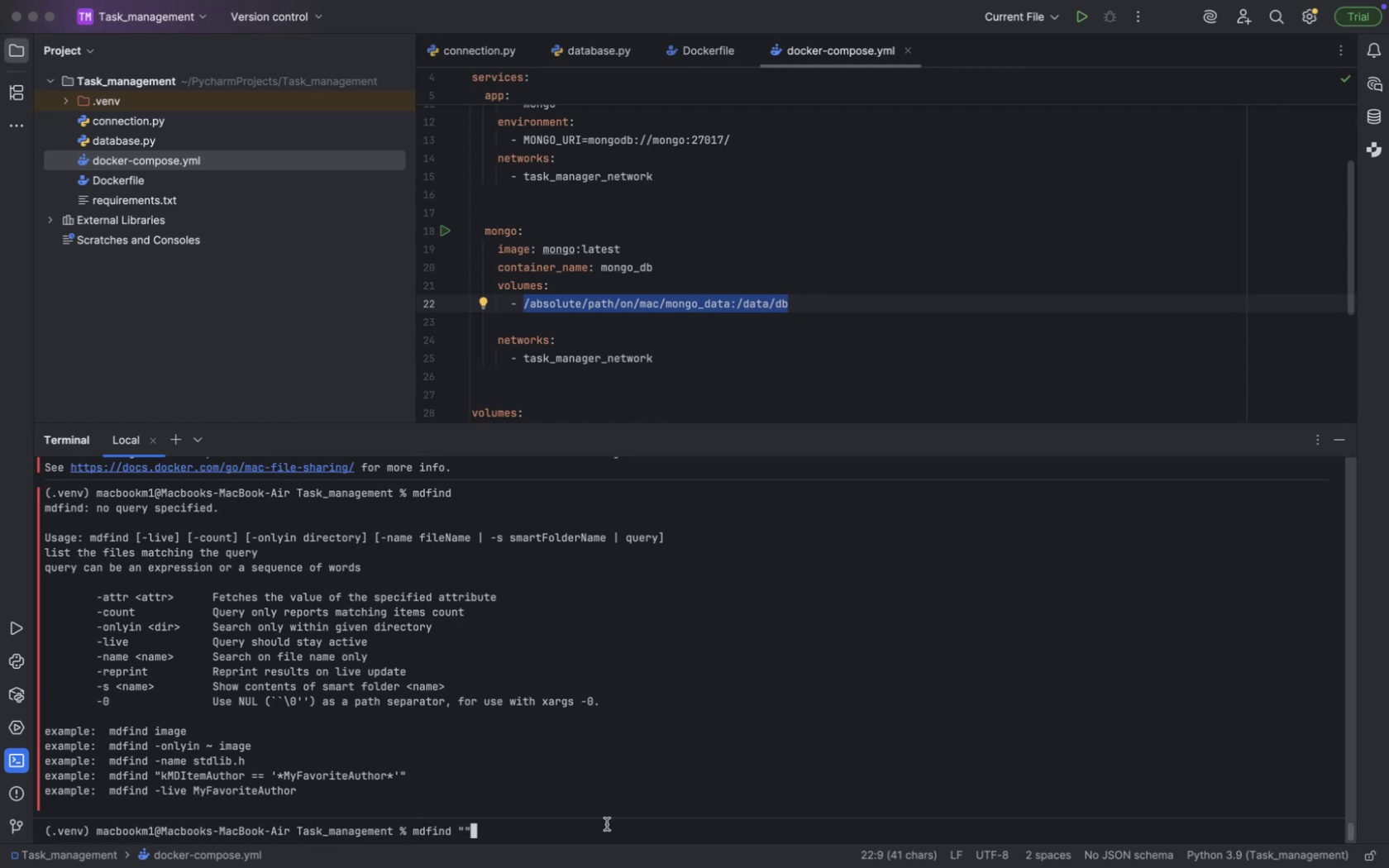 
key(ArrowLeft)
 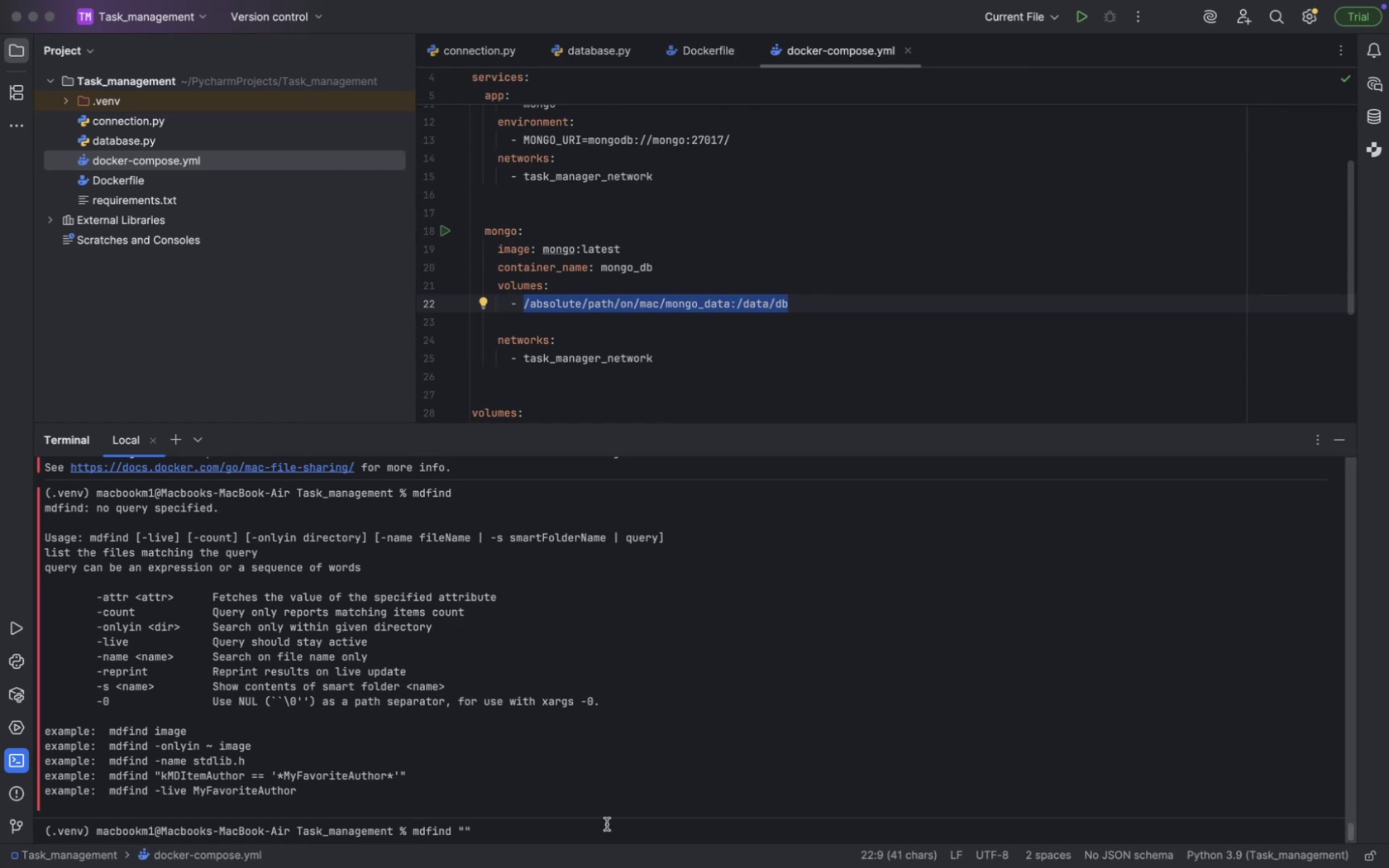 
wait(11.86)
 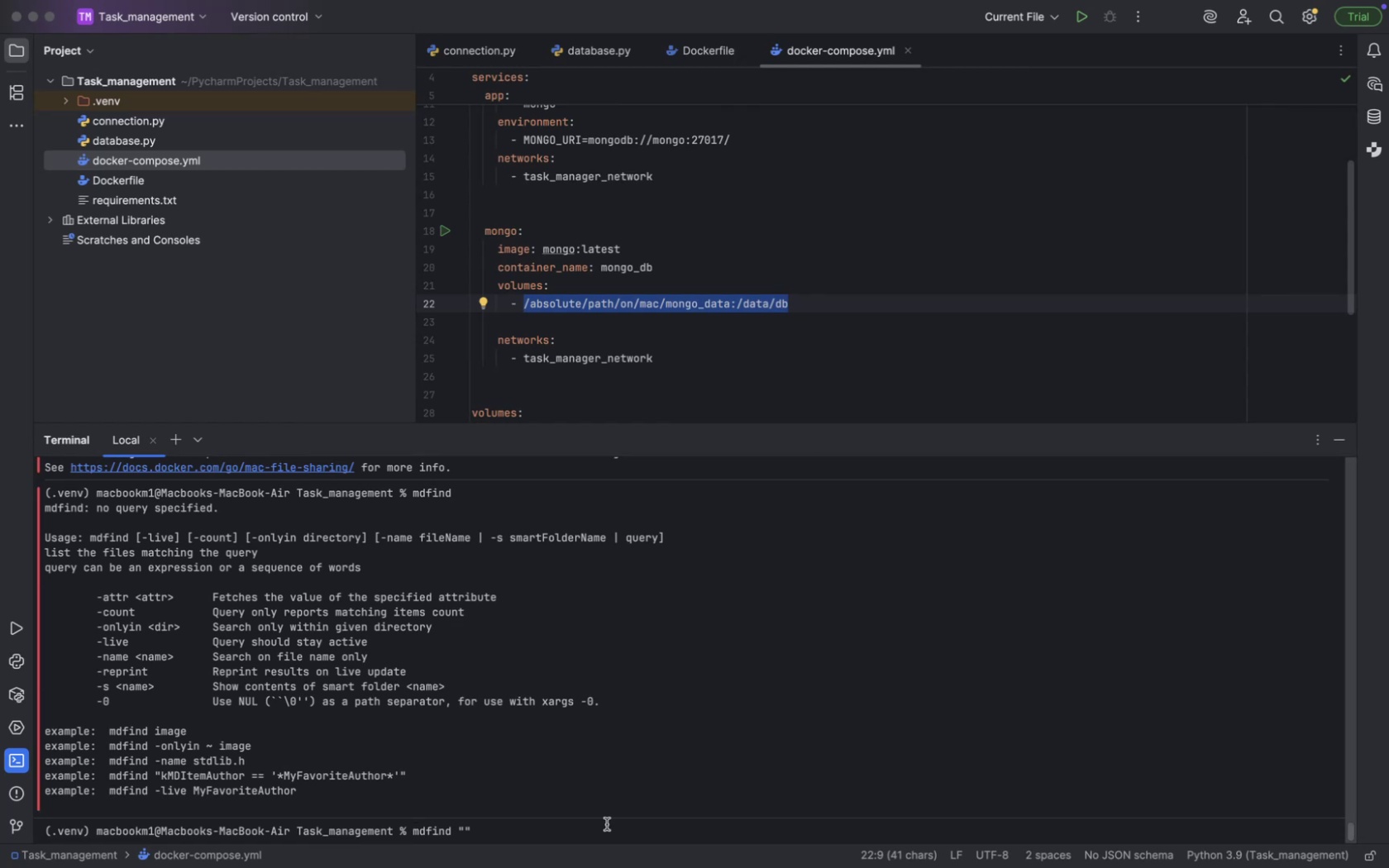 
key(ArrowRight)
 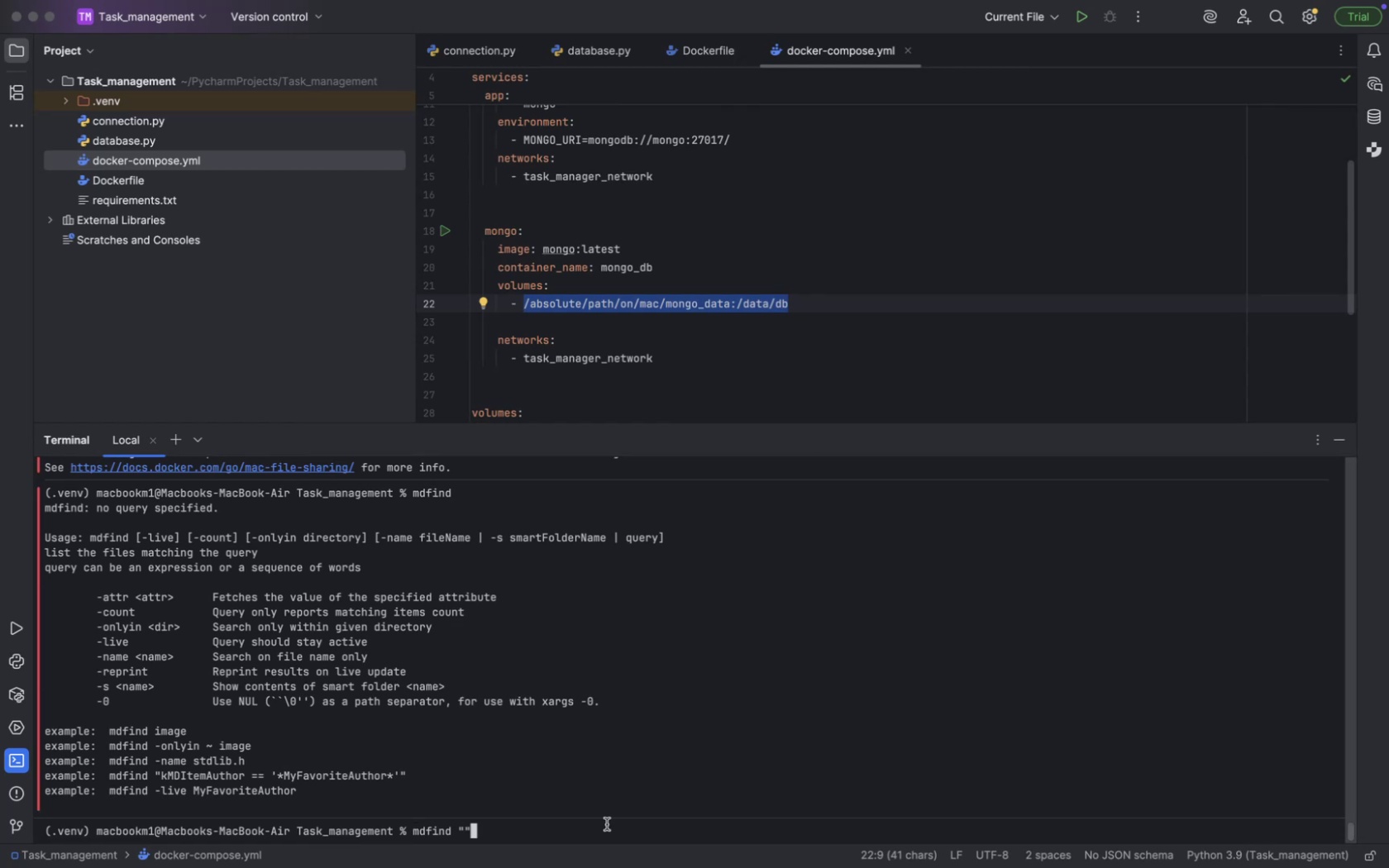 
hold_key(key=Backspace, duration=1.37)
 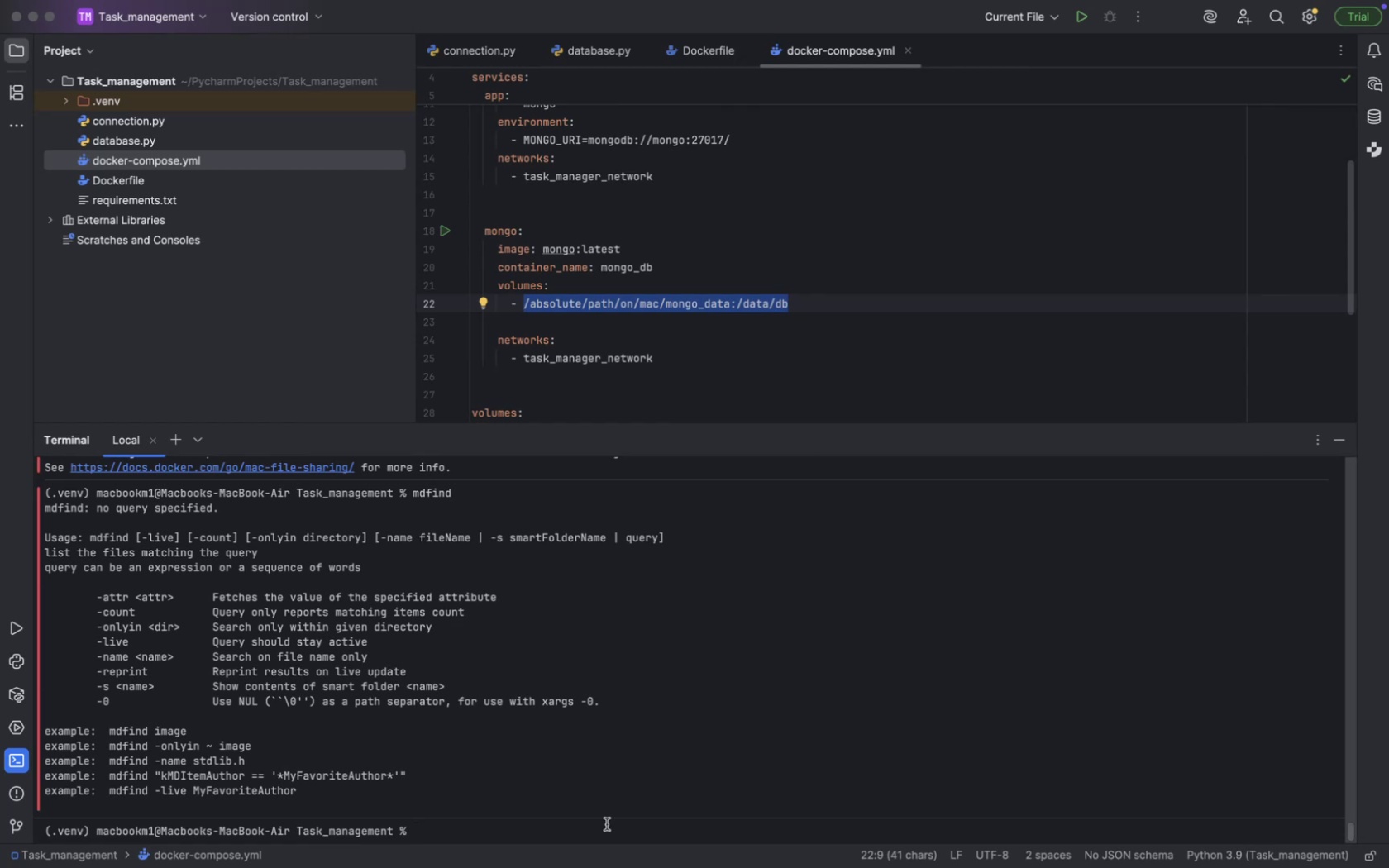 
type(locate data)
 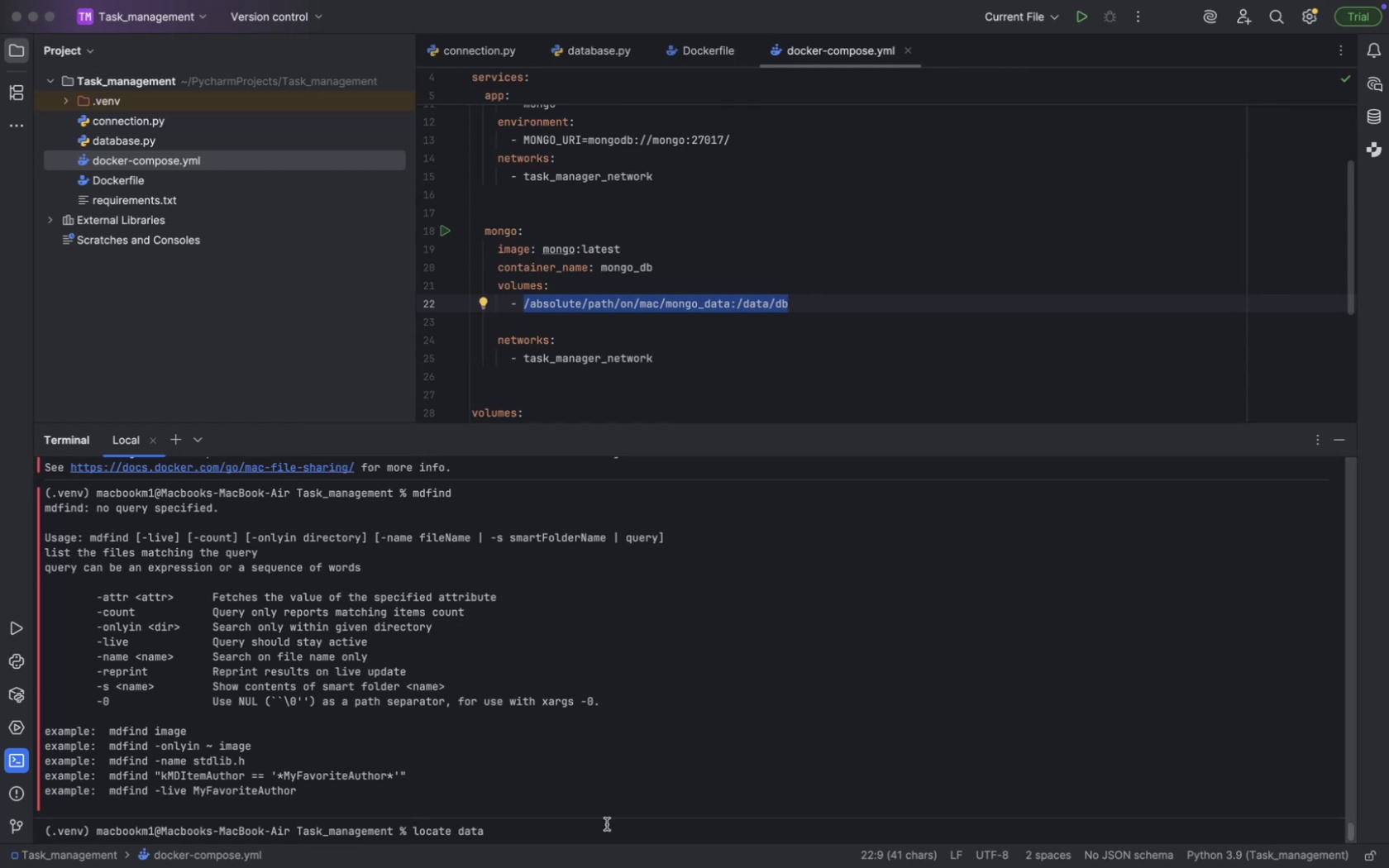 
scroll: coordinate [606, 824], scroll_direction: up, amount: 38.0
 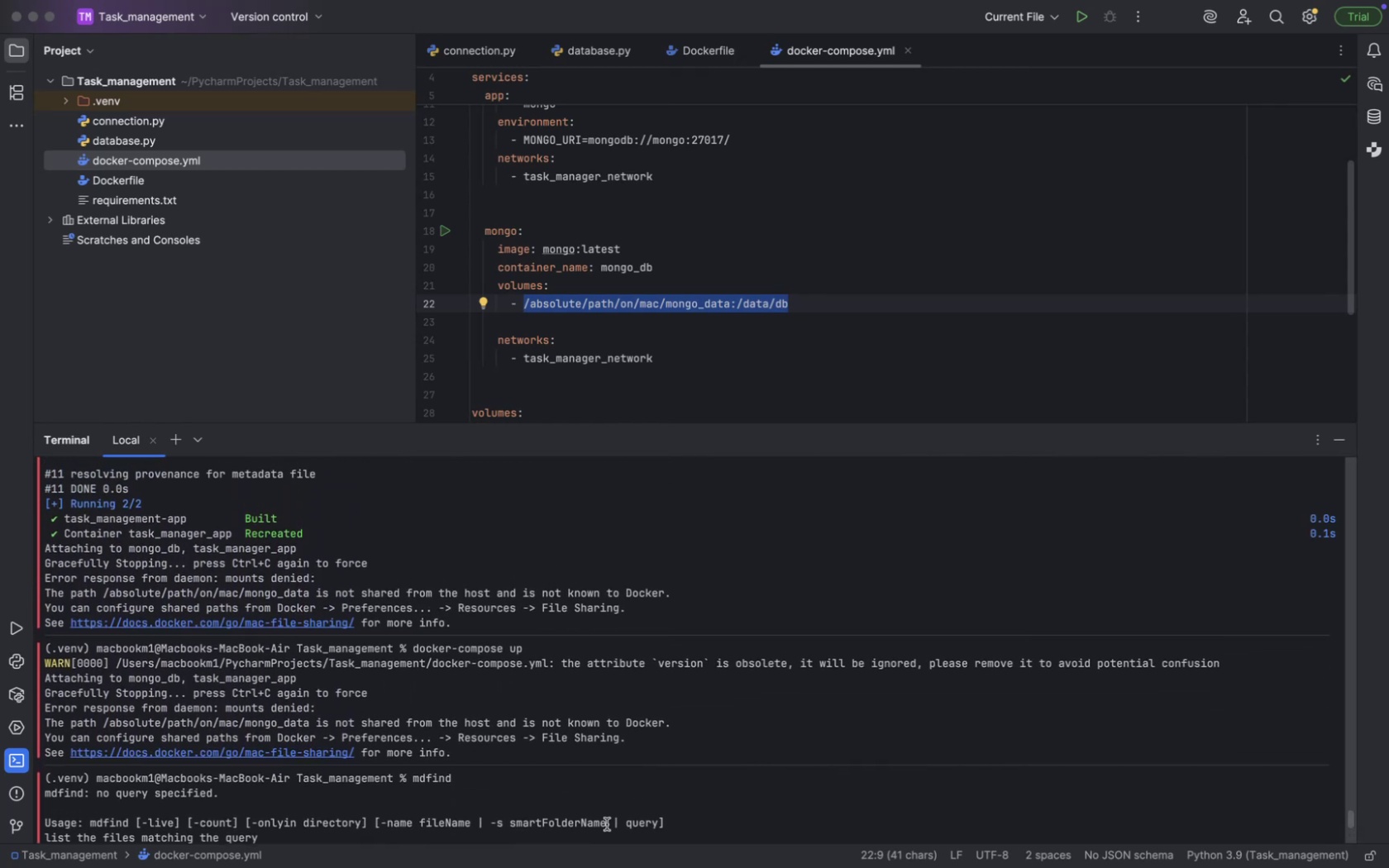 
scroll: coordinate [606, 824], scroll_direction: down, amount: 48.0
 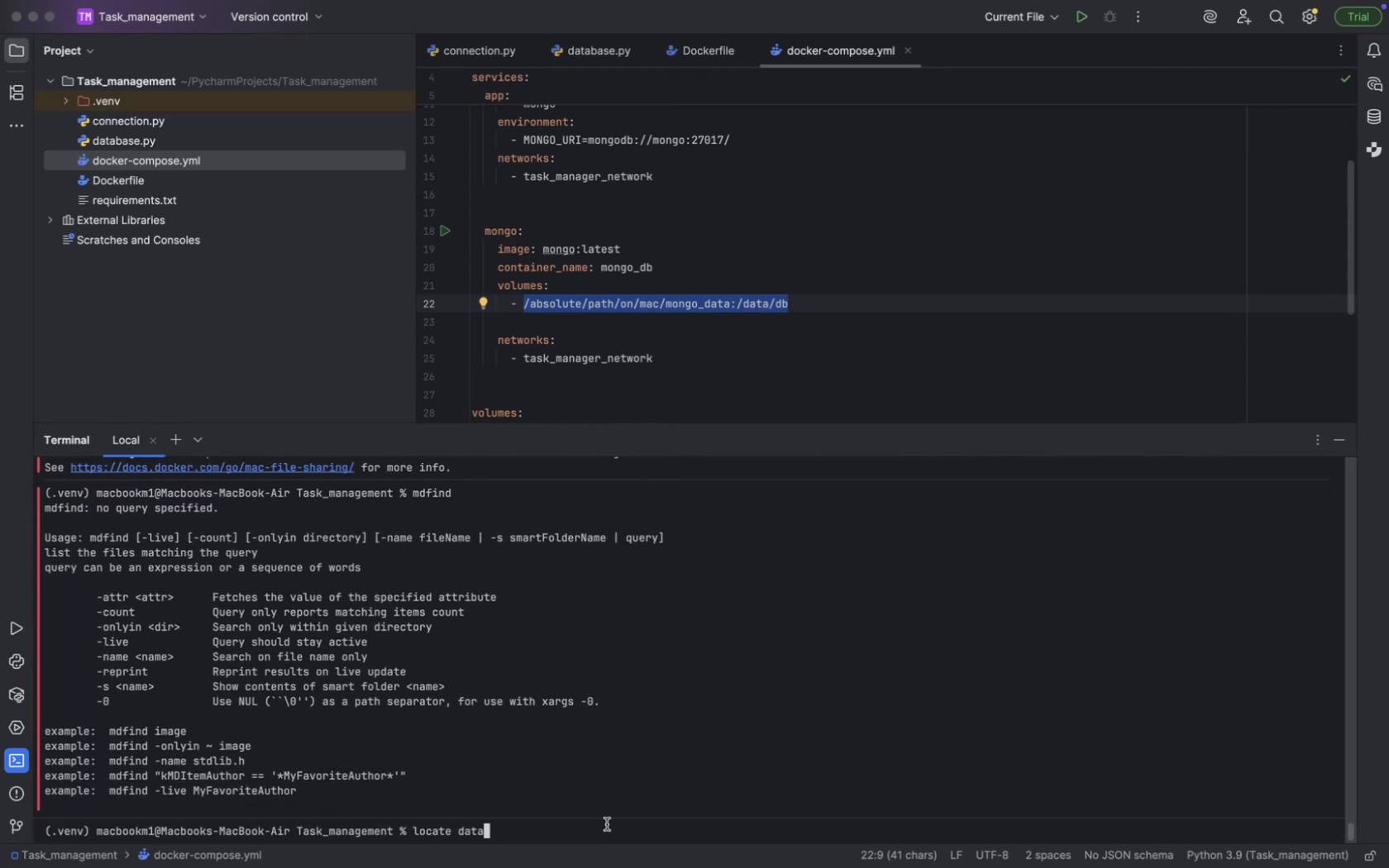 
key(Enter)
 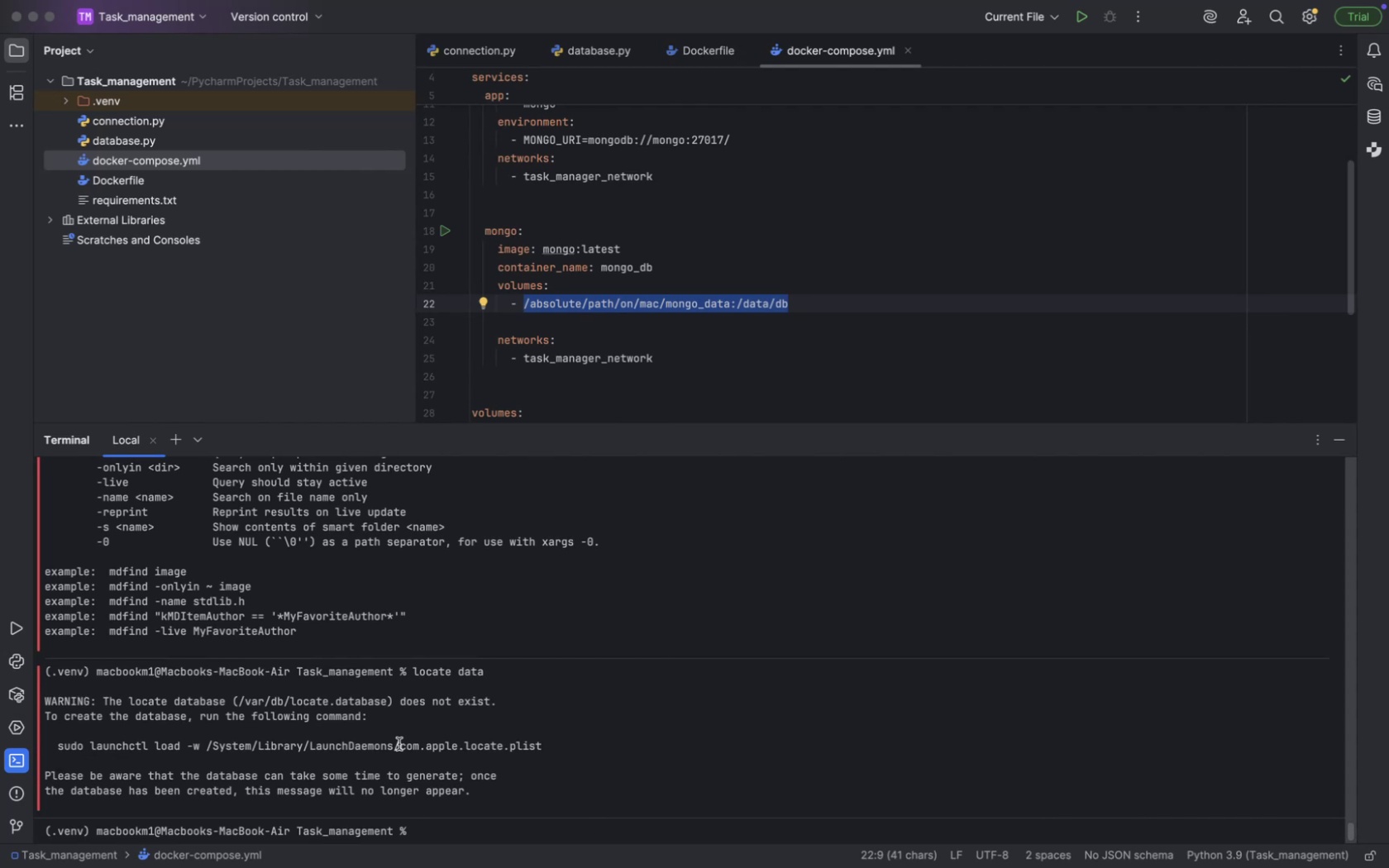 
wait(16.12)
 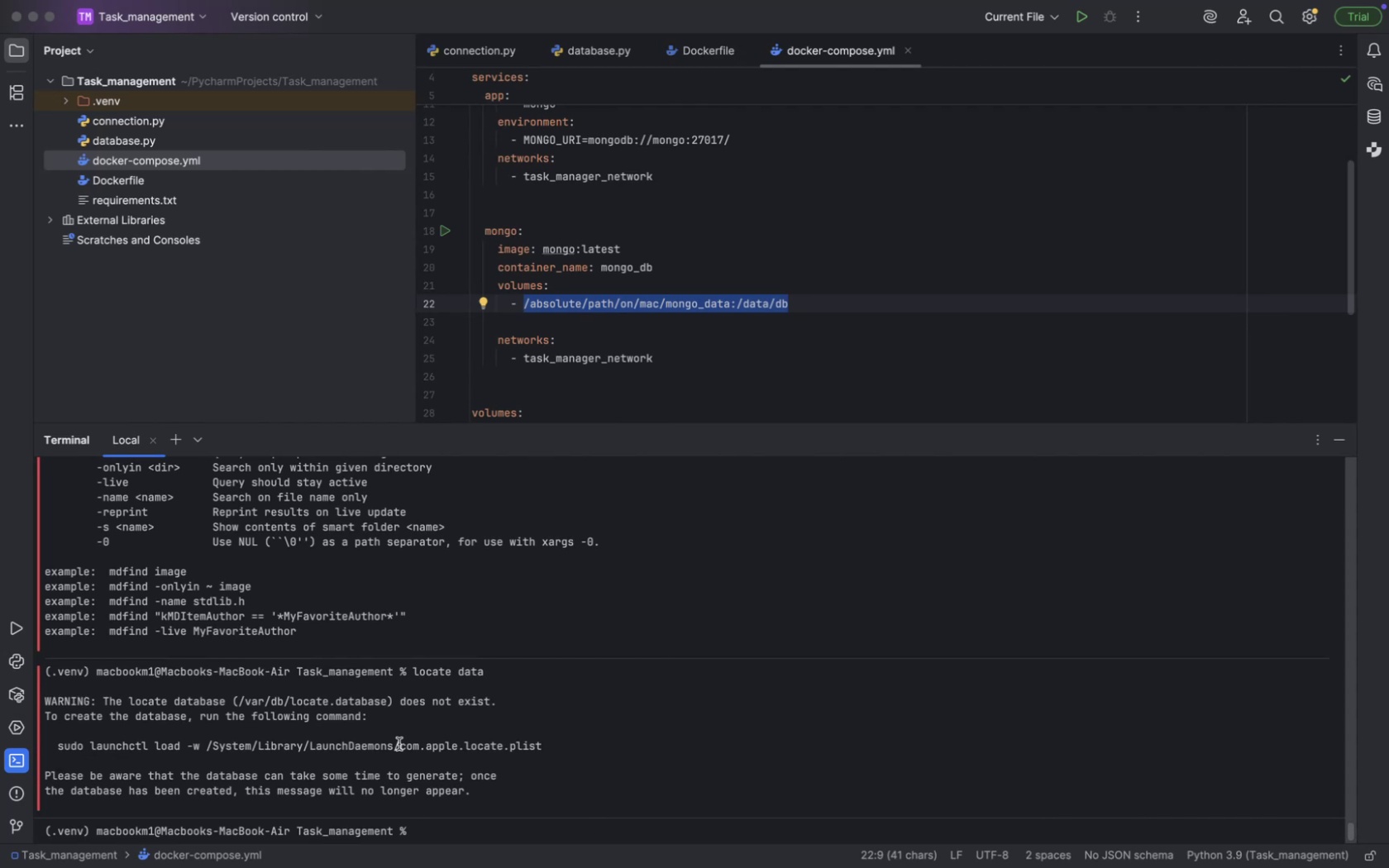 
type(ls {)
key(Backspace)
type(| grep "")
 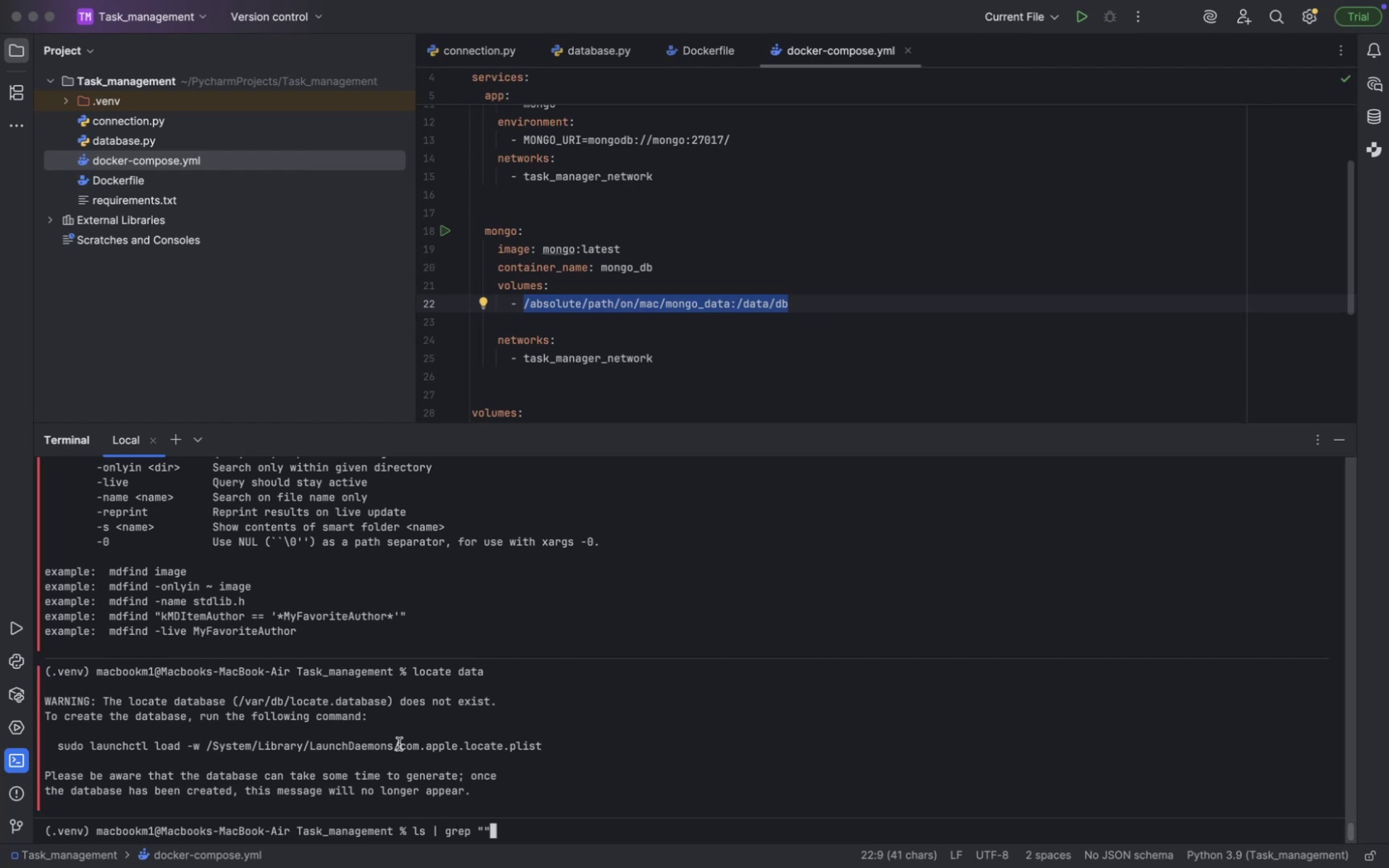 
key(ArrowLeft)
 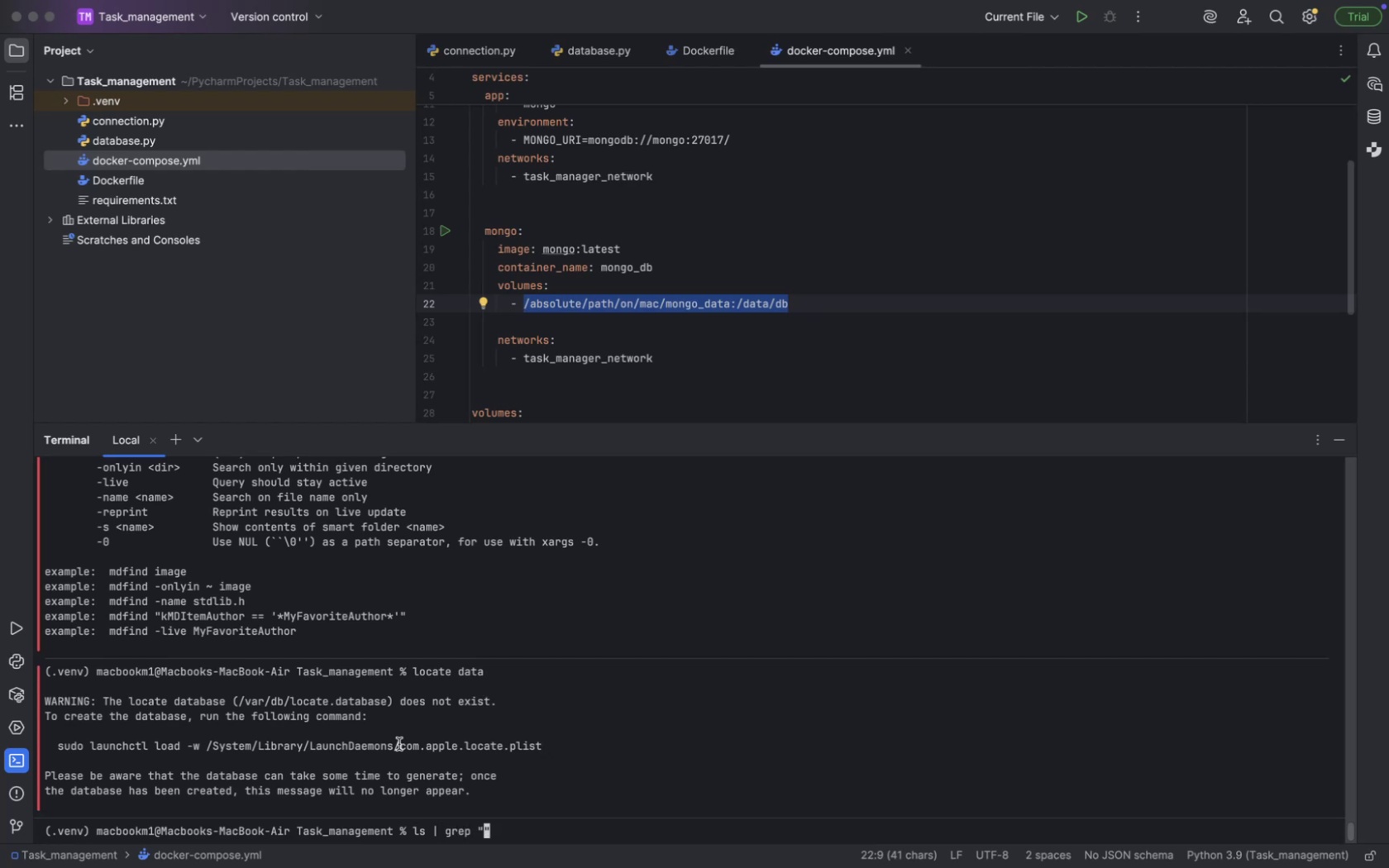 
type(db)
 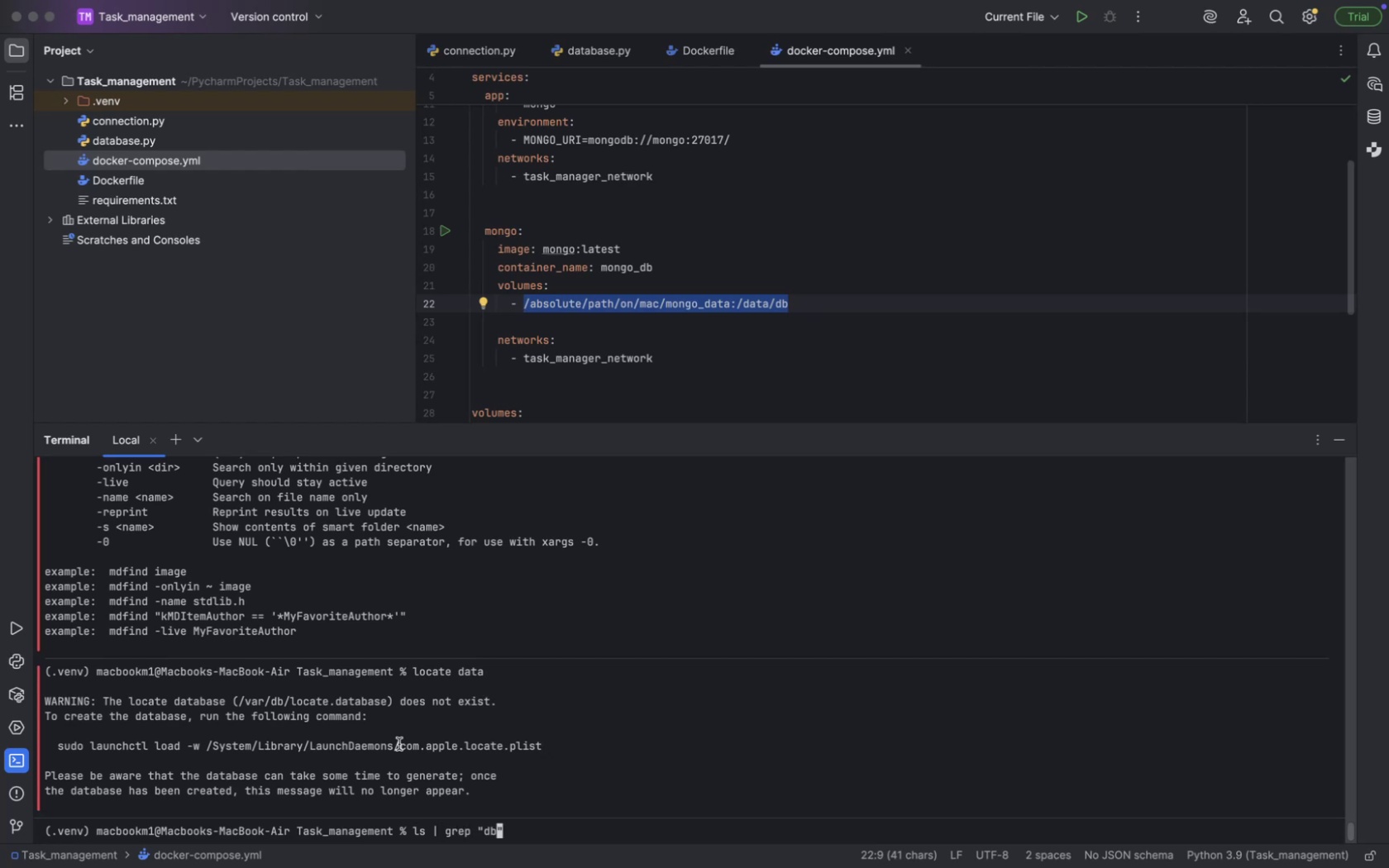 
key(ArrowRight)
 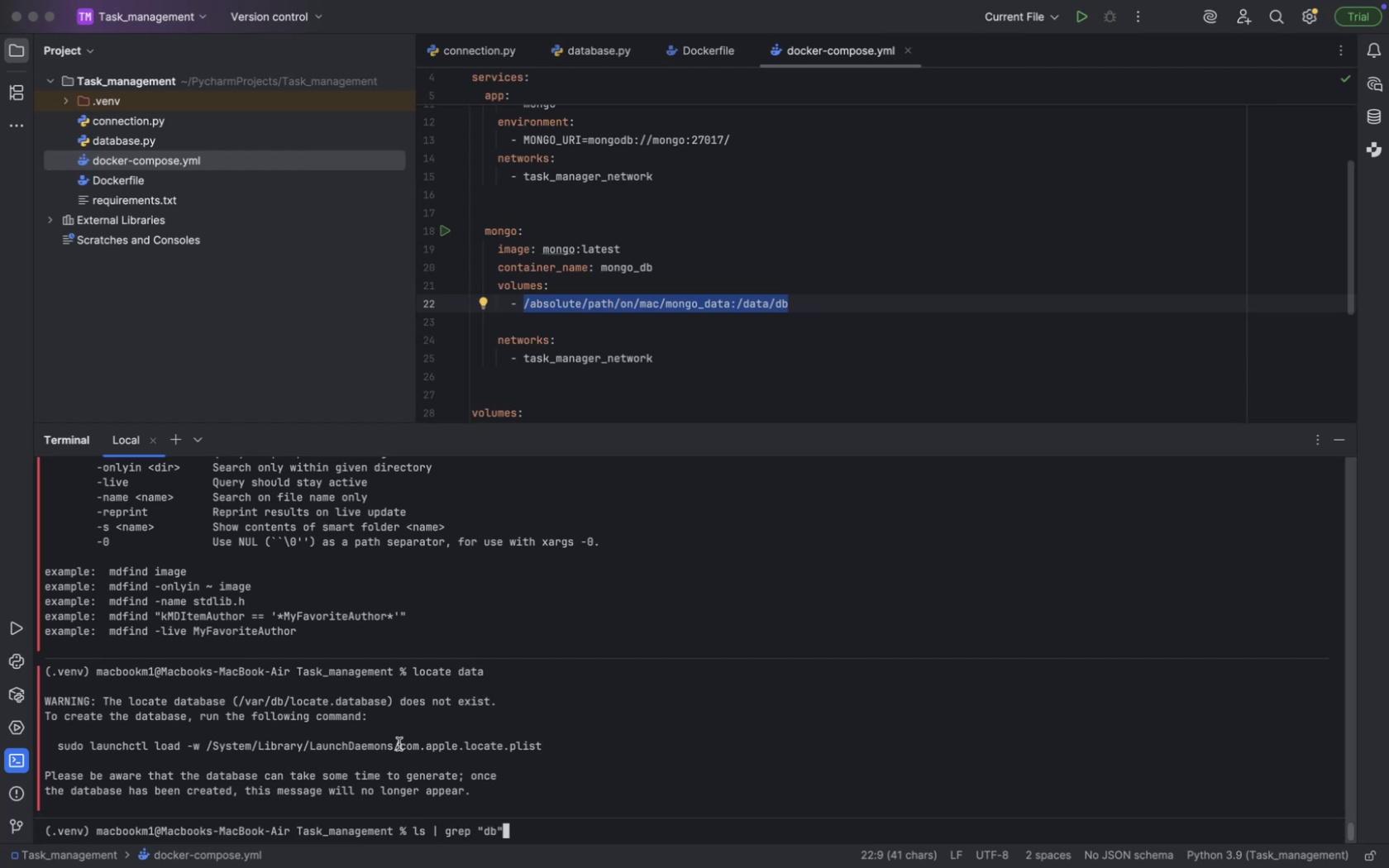 
key(Enter)
 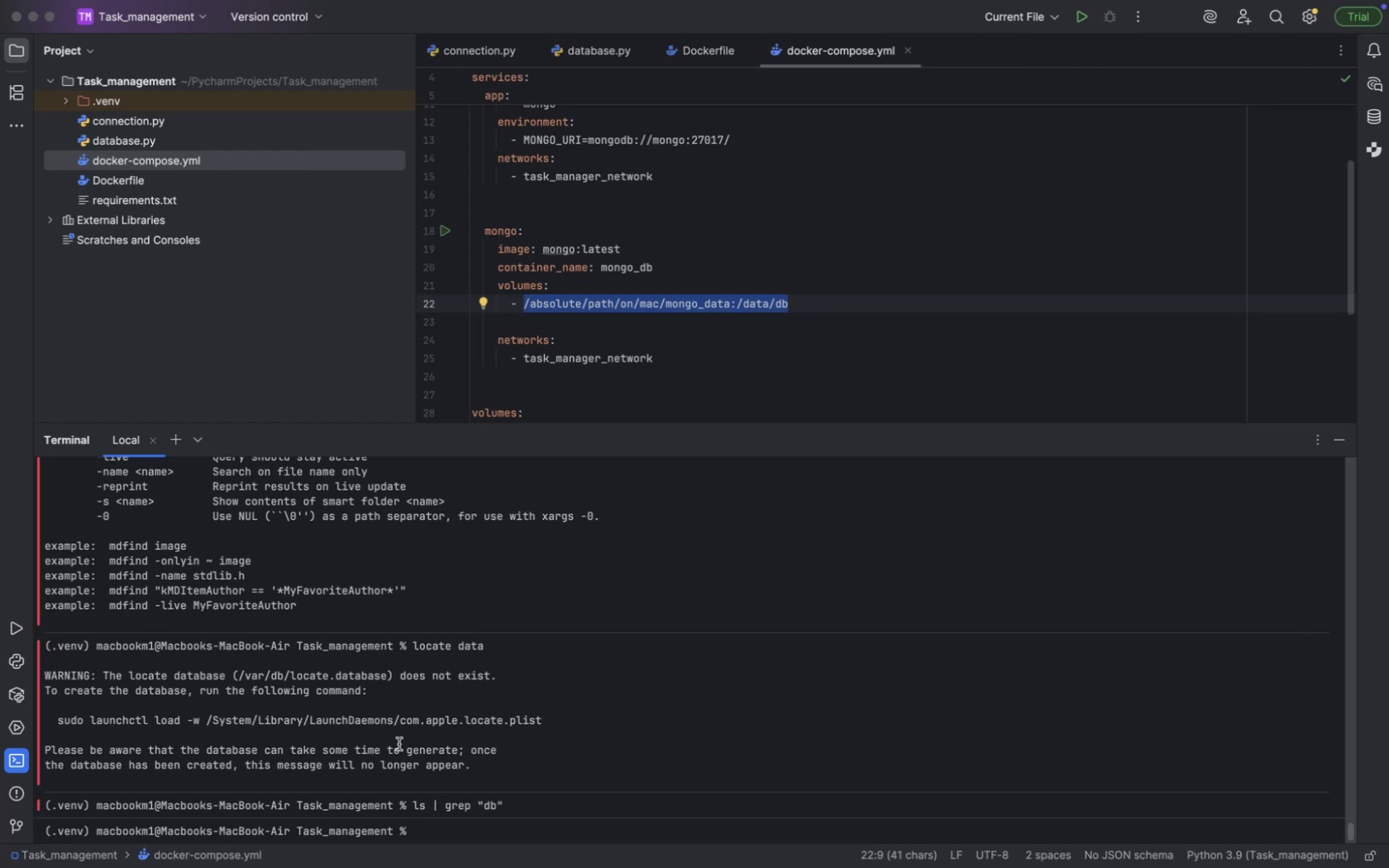 
type(ls | grep """)
key(Backspace)
 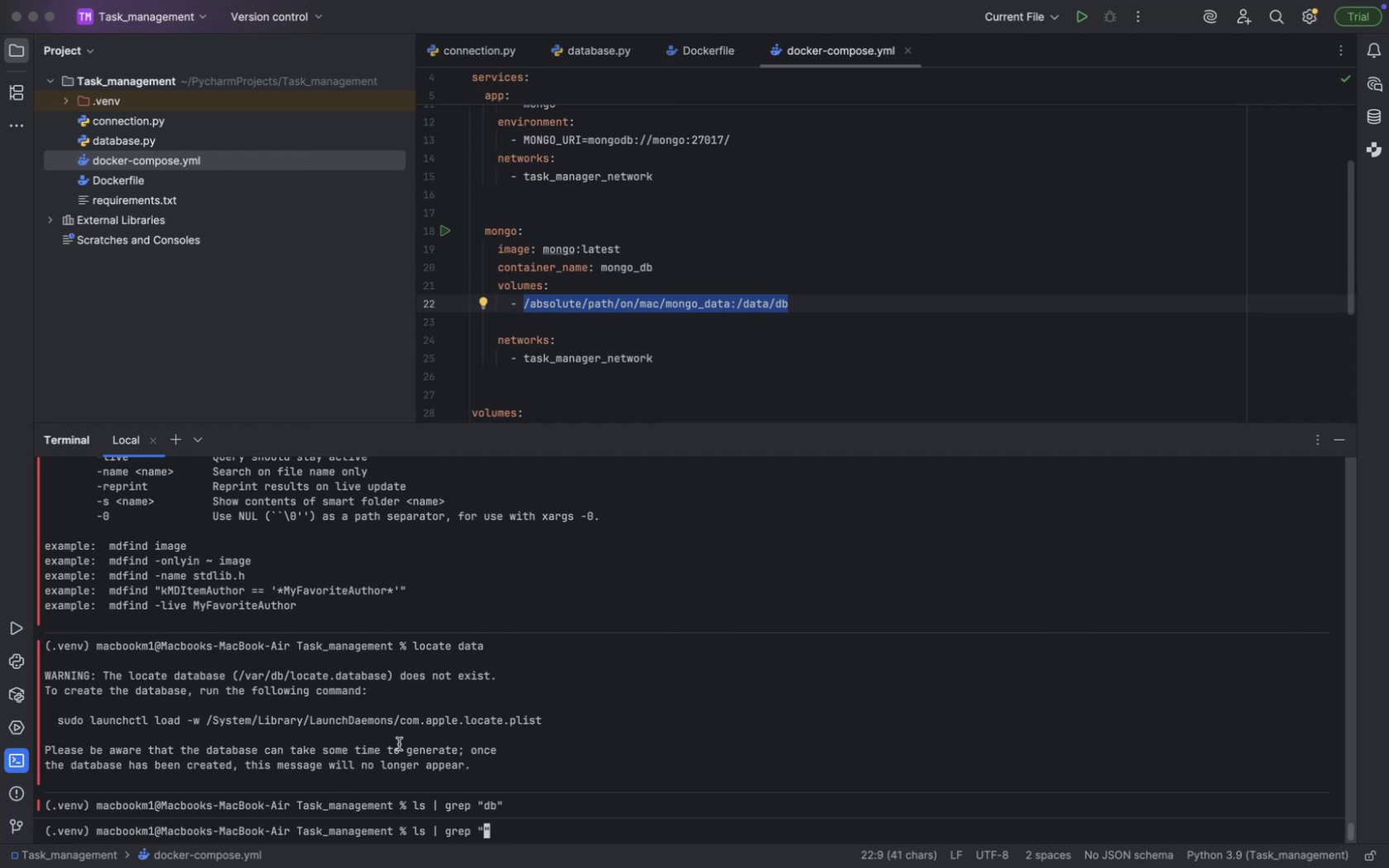 
 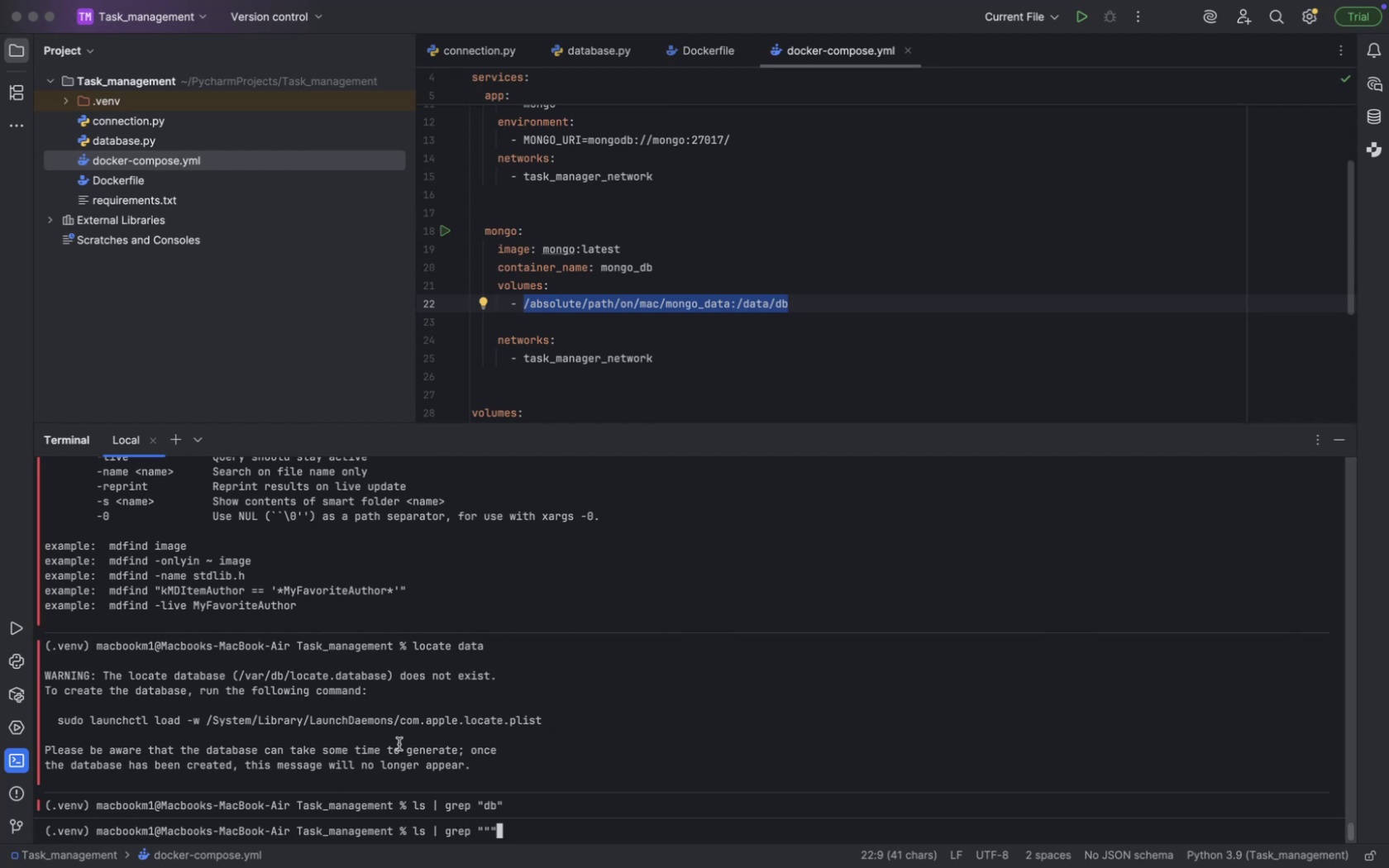 
key(ArrowLeft)
 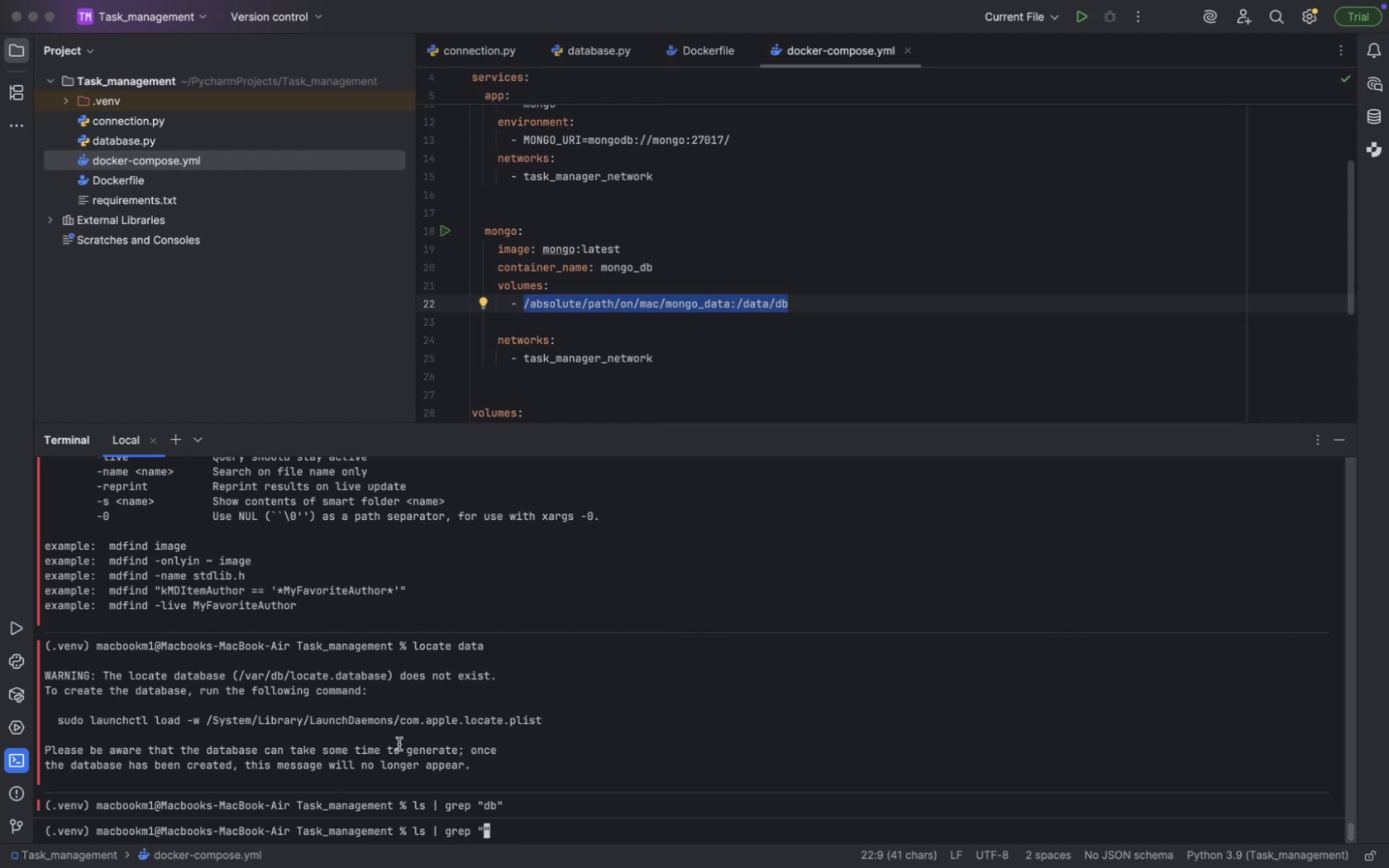 
type(data)
 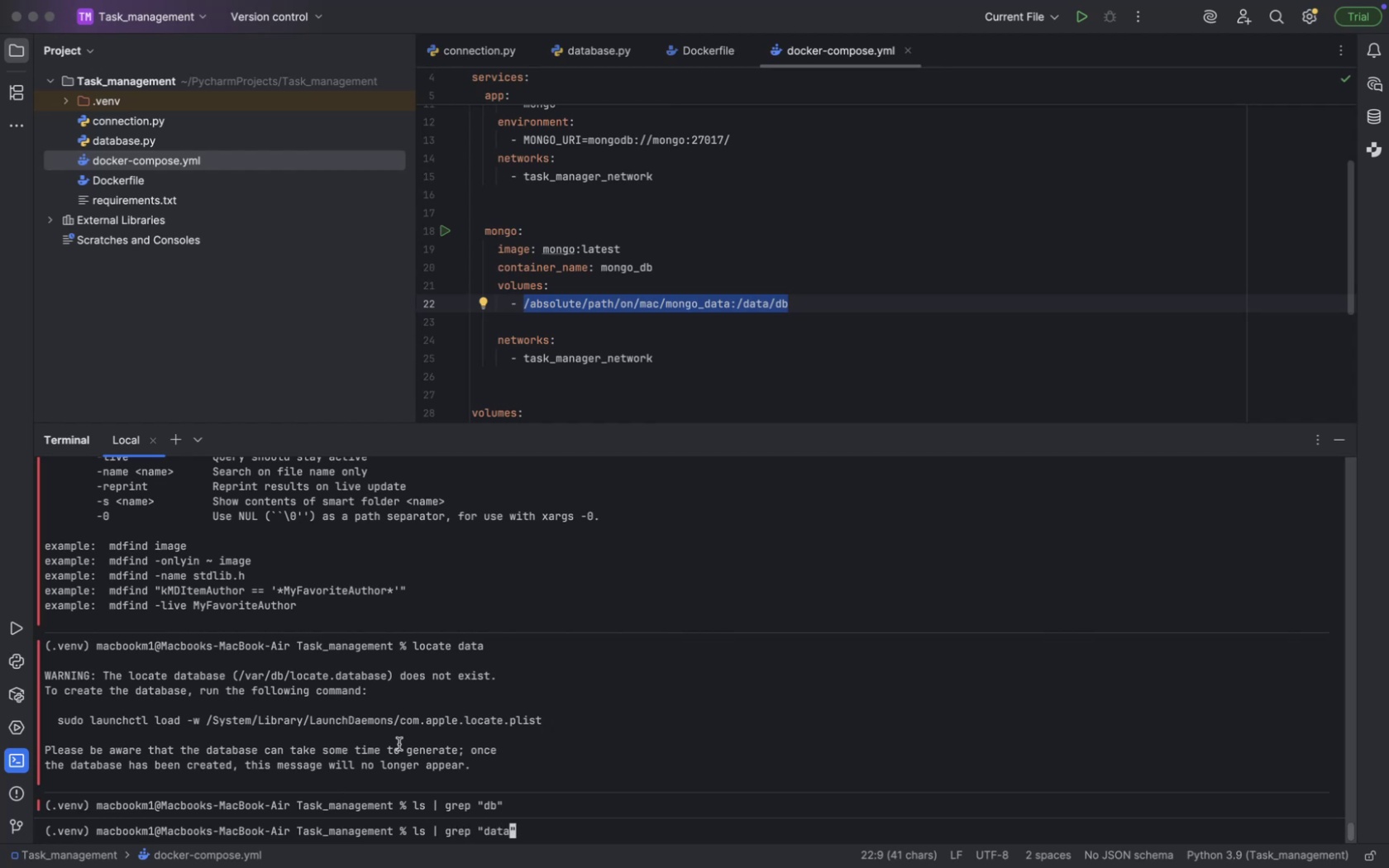 
key(ArrowRight)
 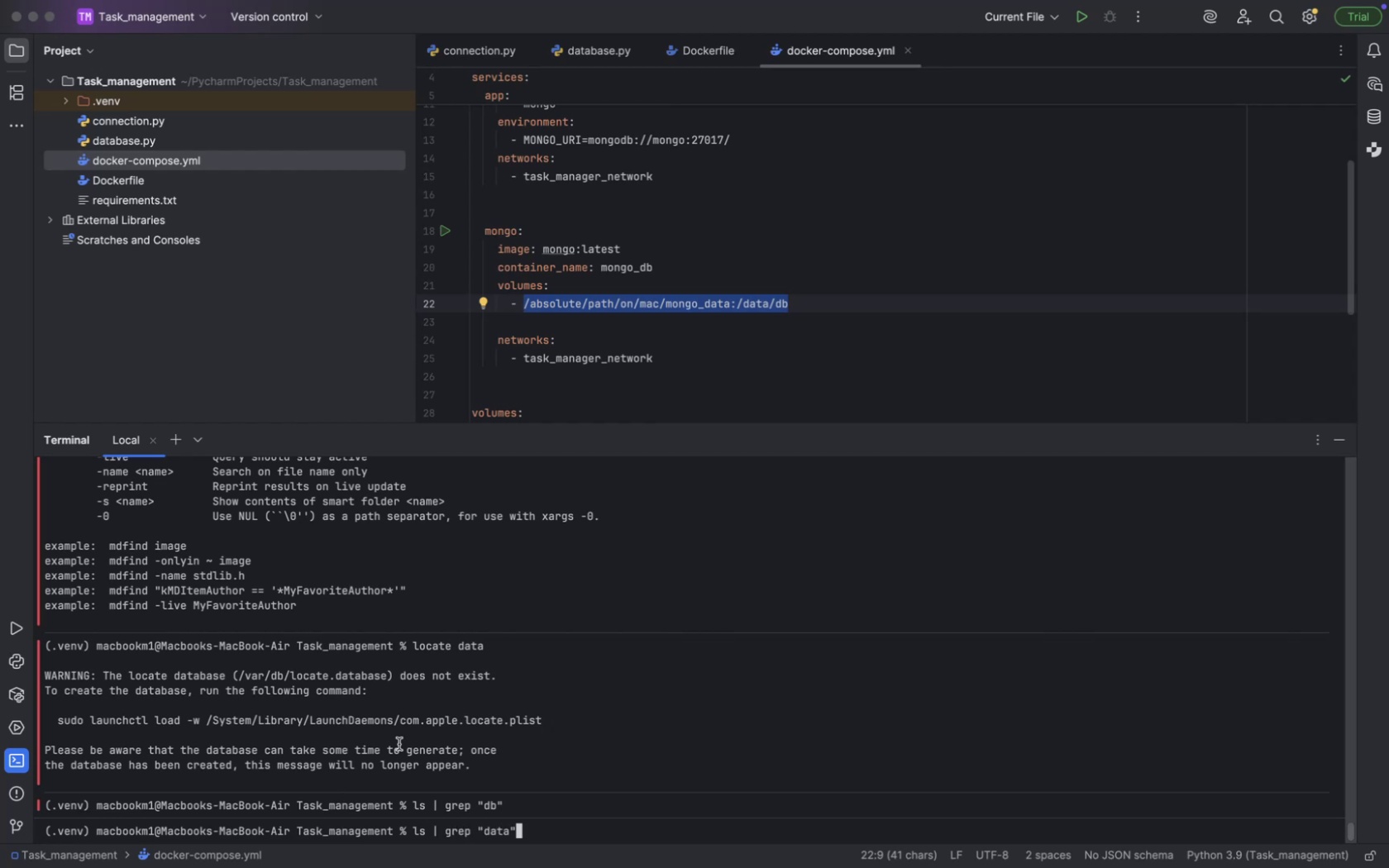 
key(Enter)
 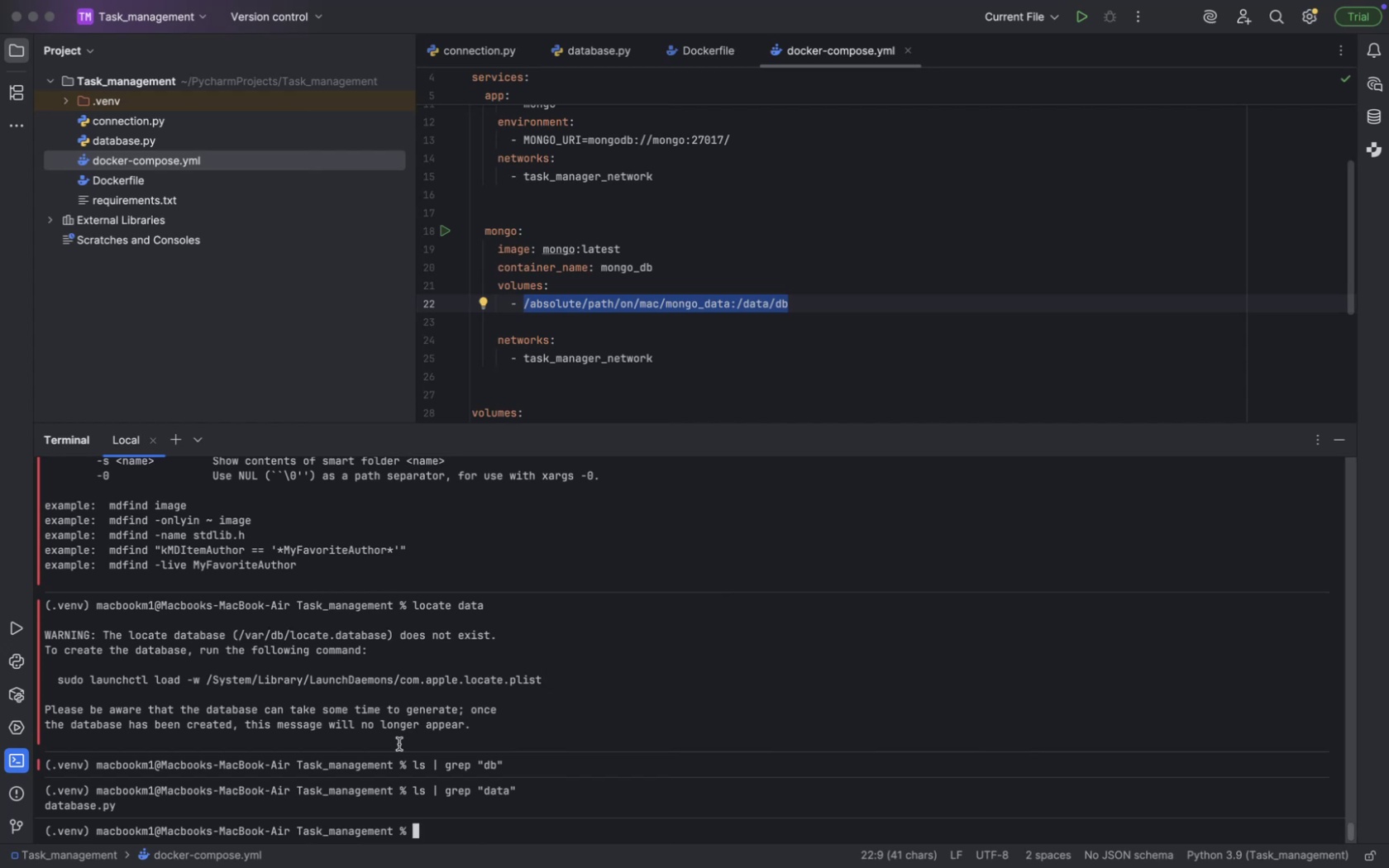 
wait(8.14)
 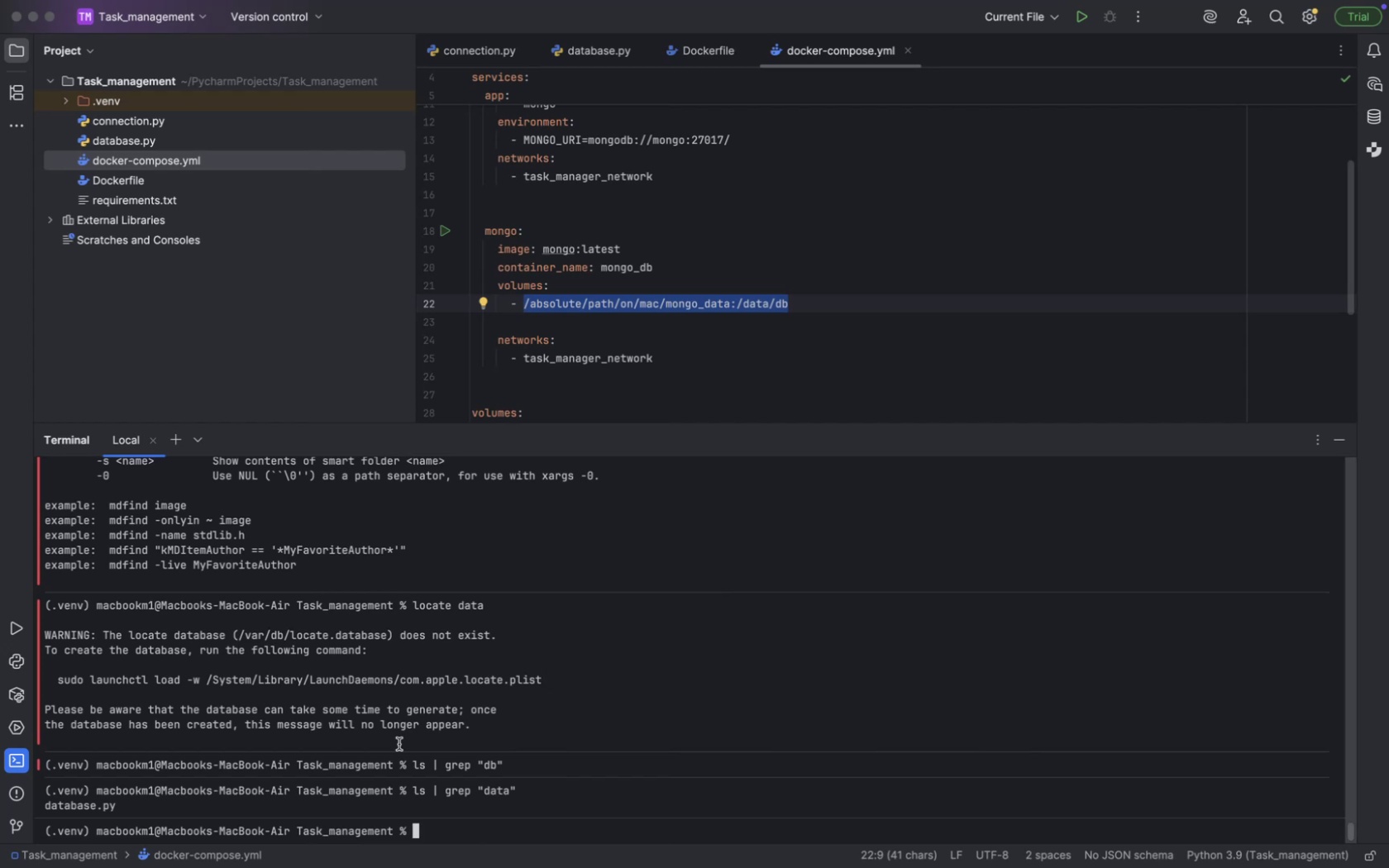 
key(ArrowUp)
 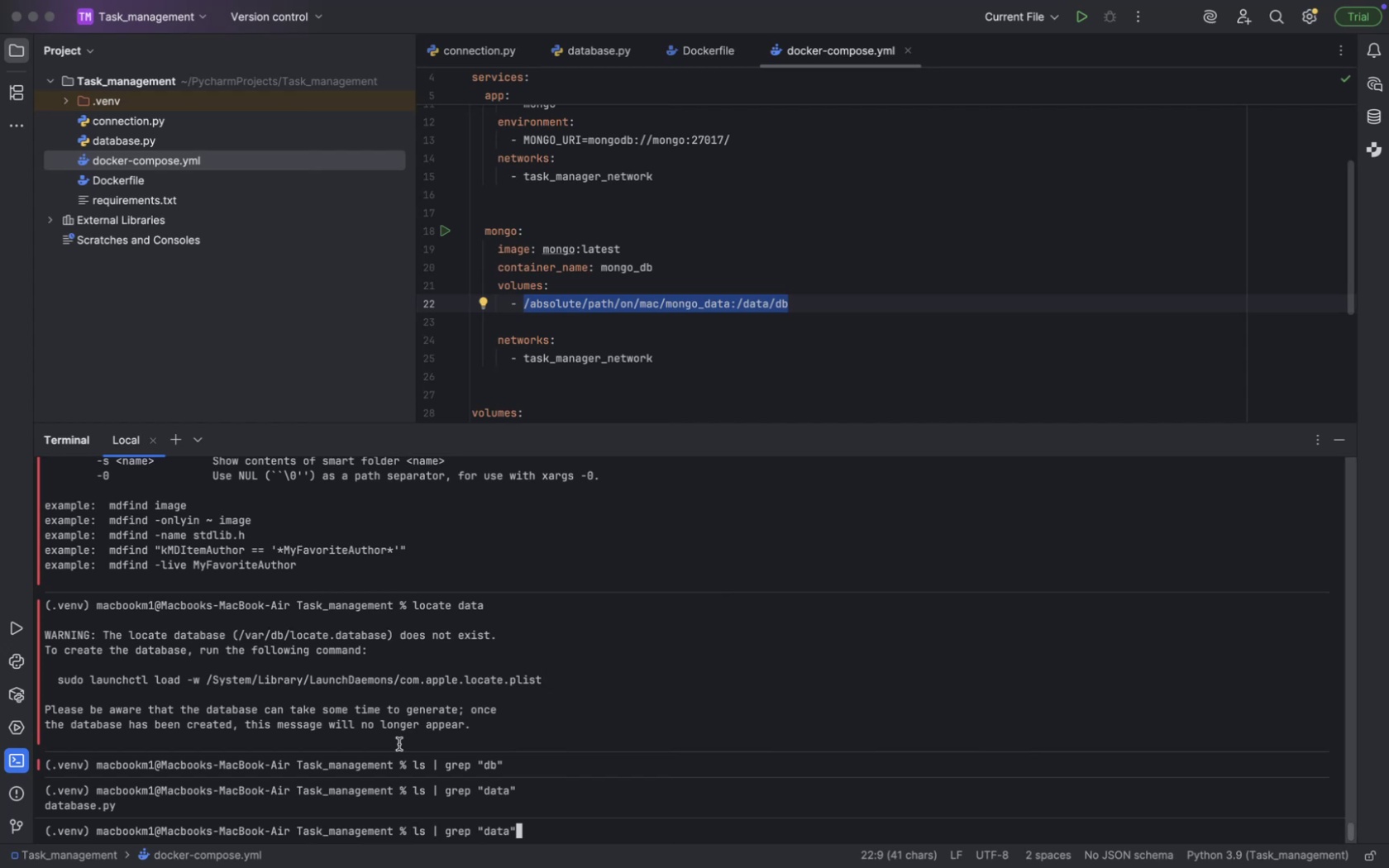 
key(ArrowLeft)
 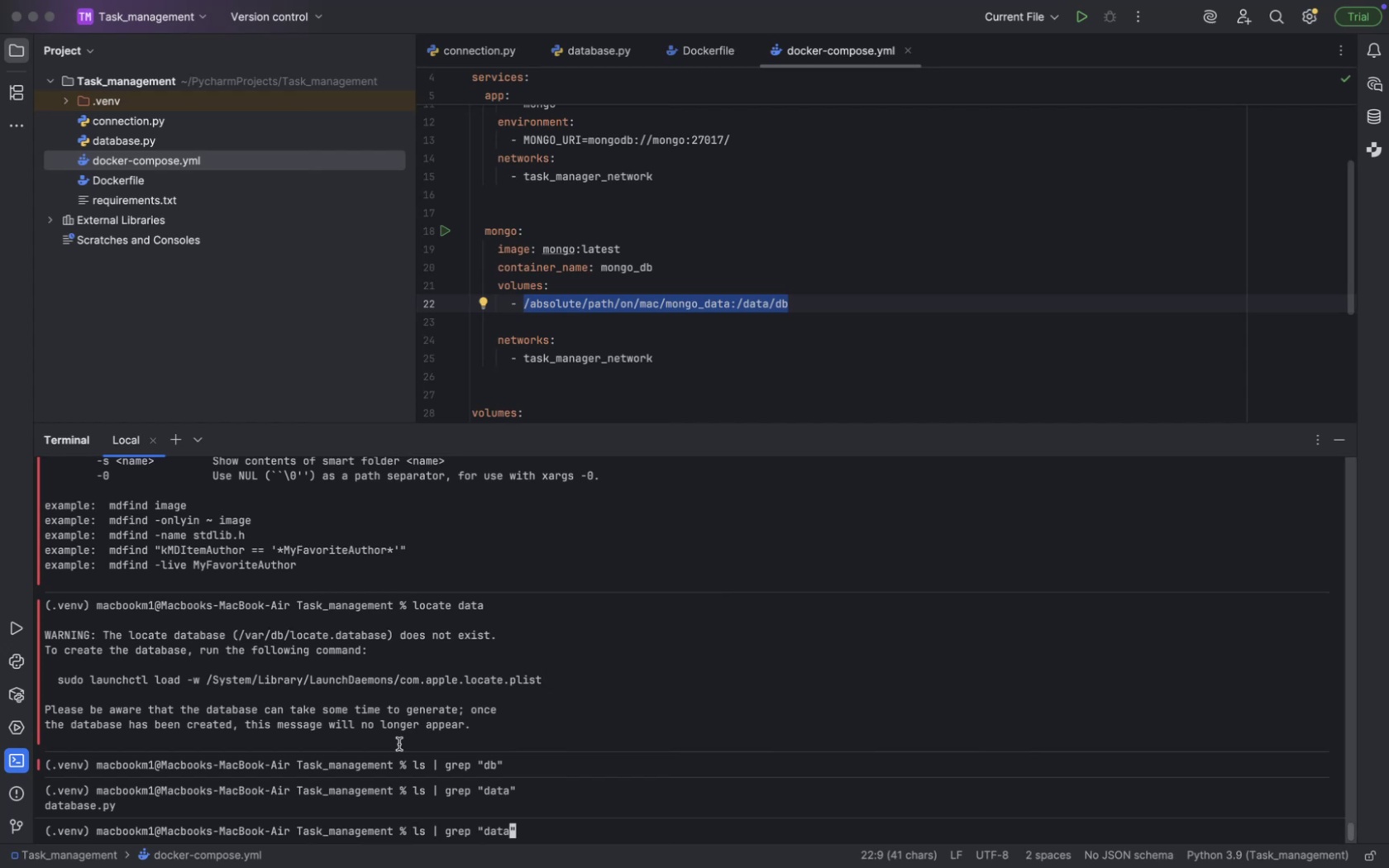 
type(]])
key(Backspace)
key(Backspace)
key(Backspace)
key(Backspace)
key(Backspace)
key(Backspace)
type(mongodb)
 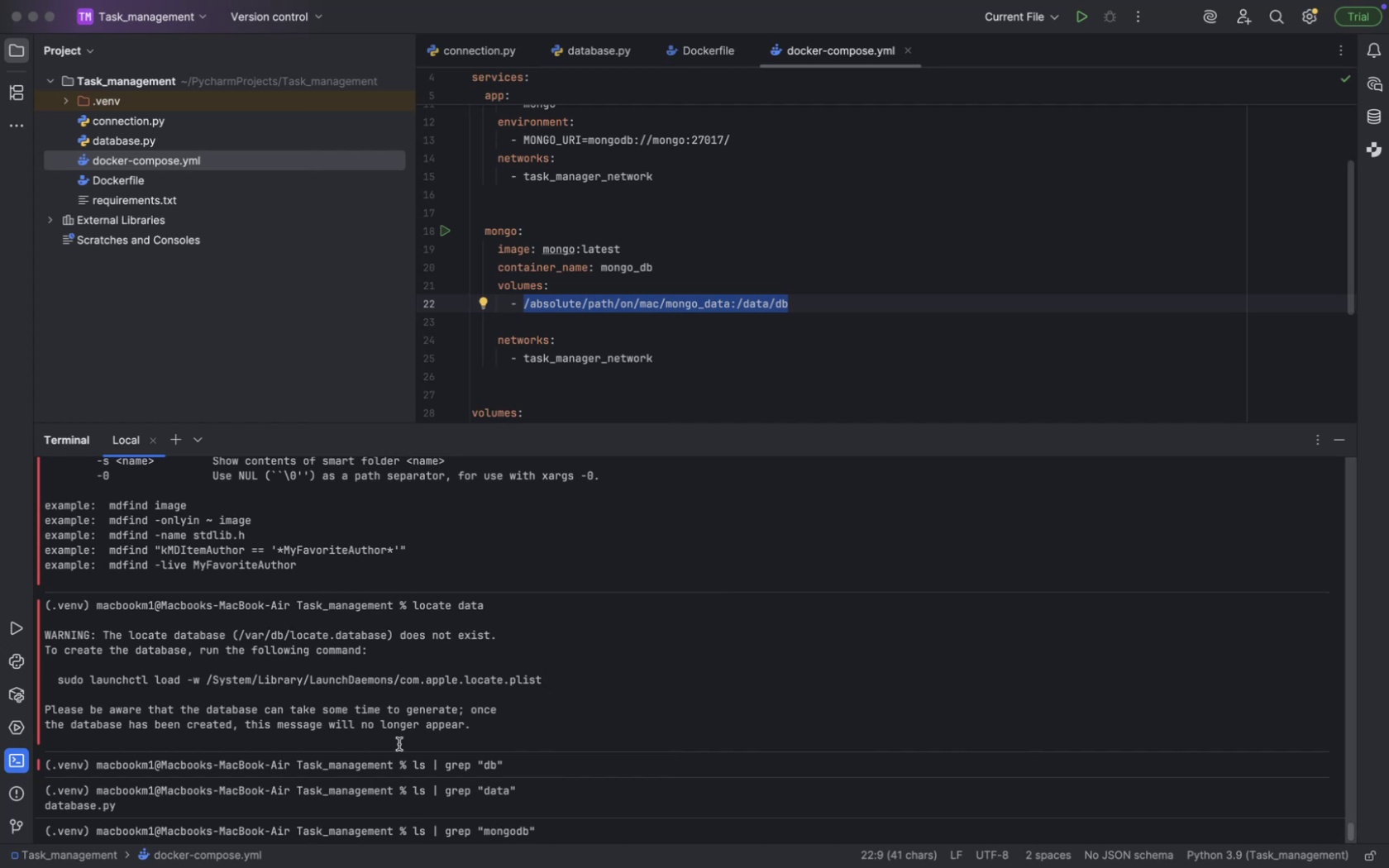 
key(Enter)
 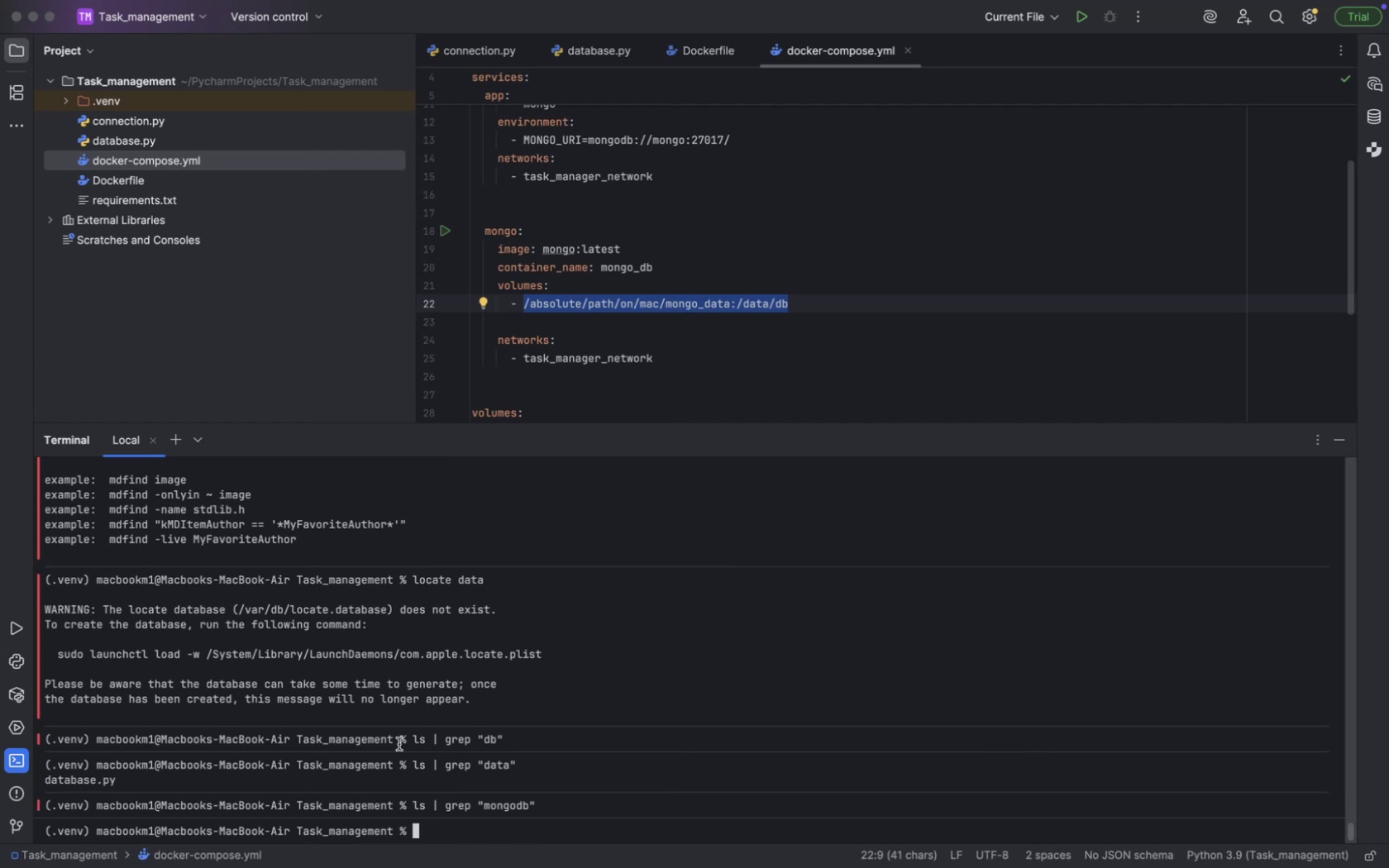 
scroll: coordinate [399, 744], scroll_direction: up, amount: 4.0
 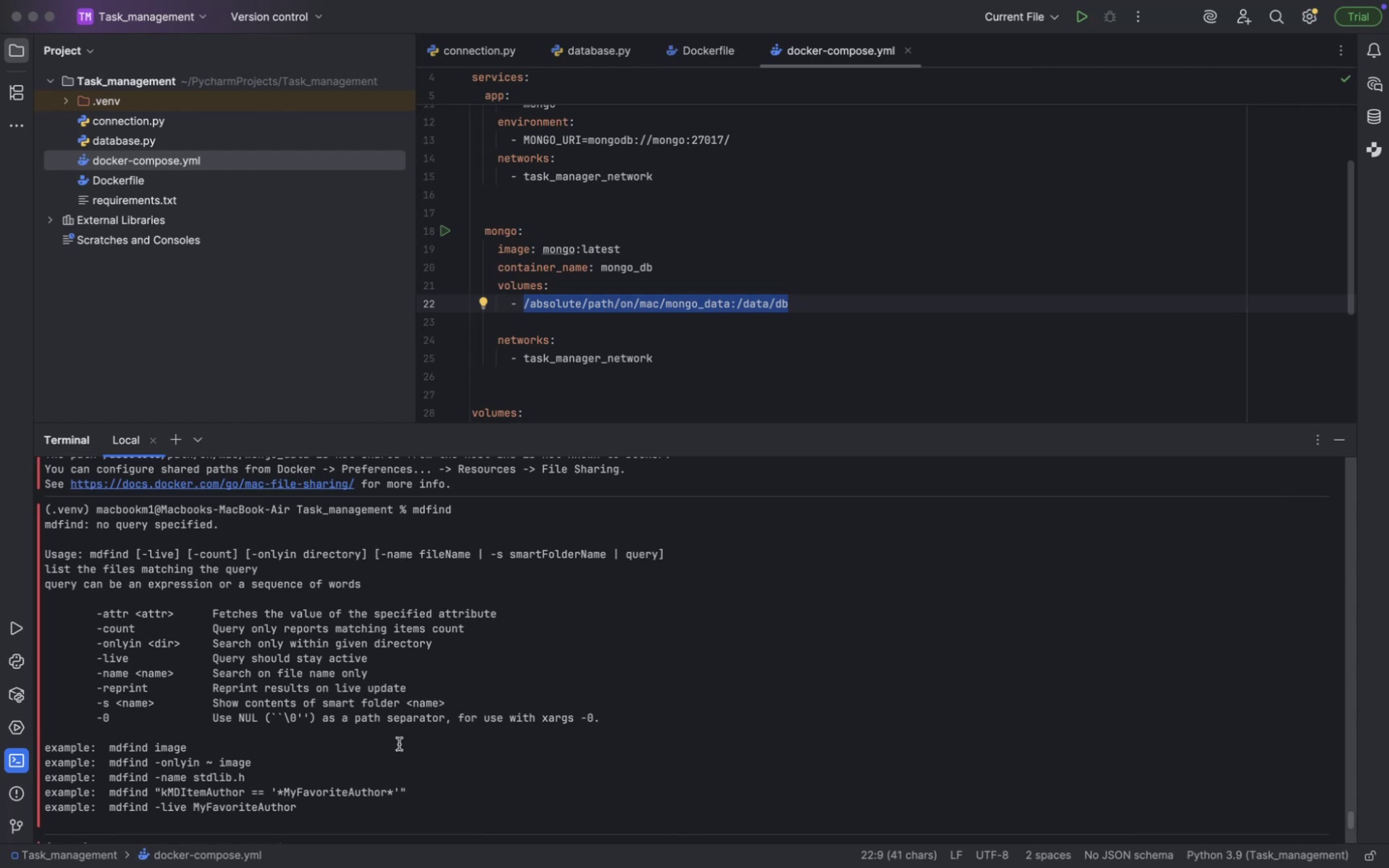 
key(Meta+CommandLeft)
 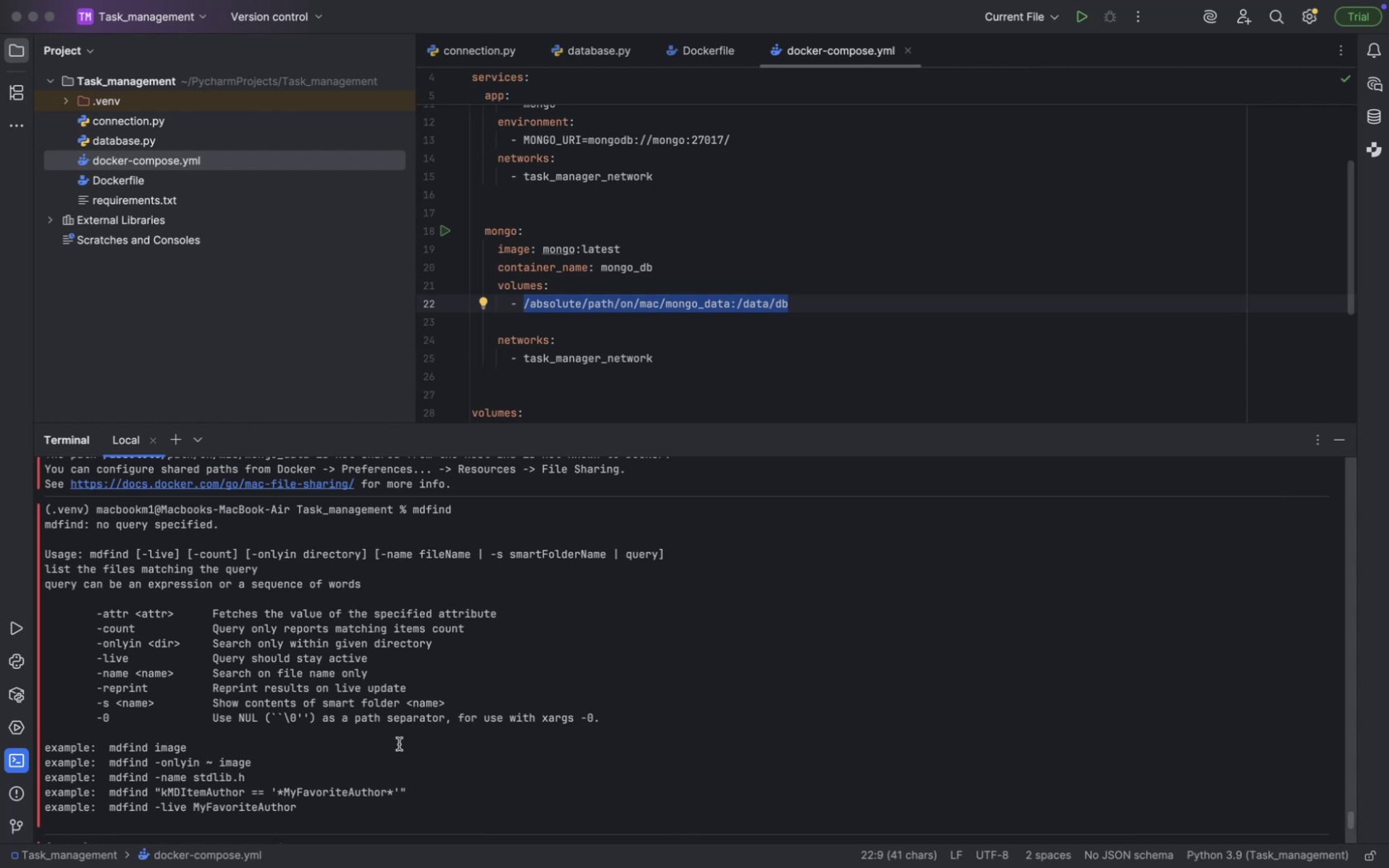 
key(Meta+Tab)
 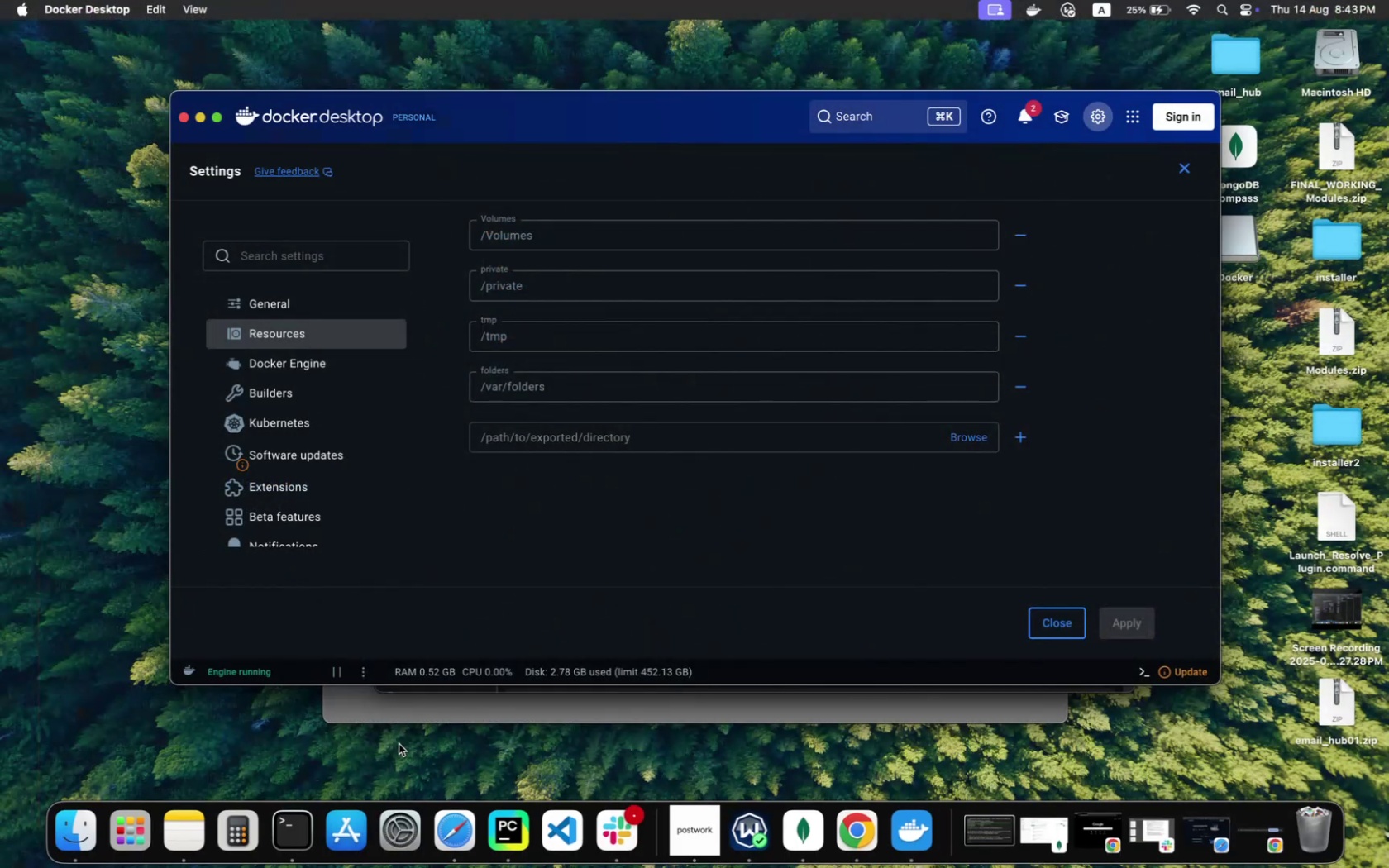 
key(Meta+CommandLeft)
 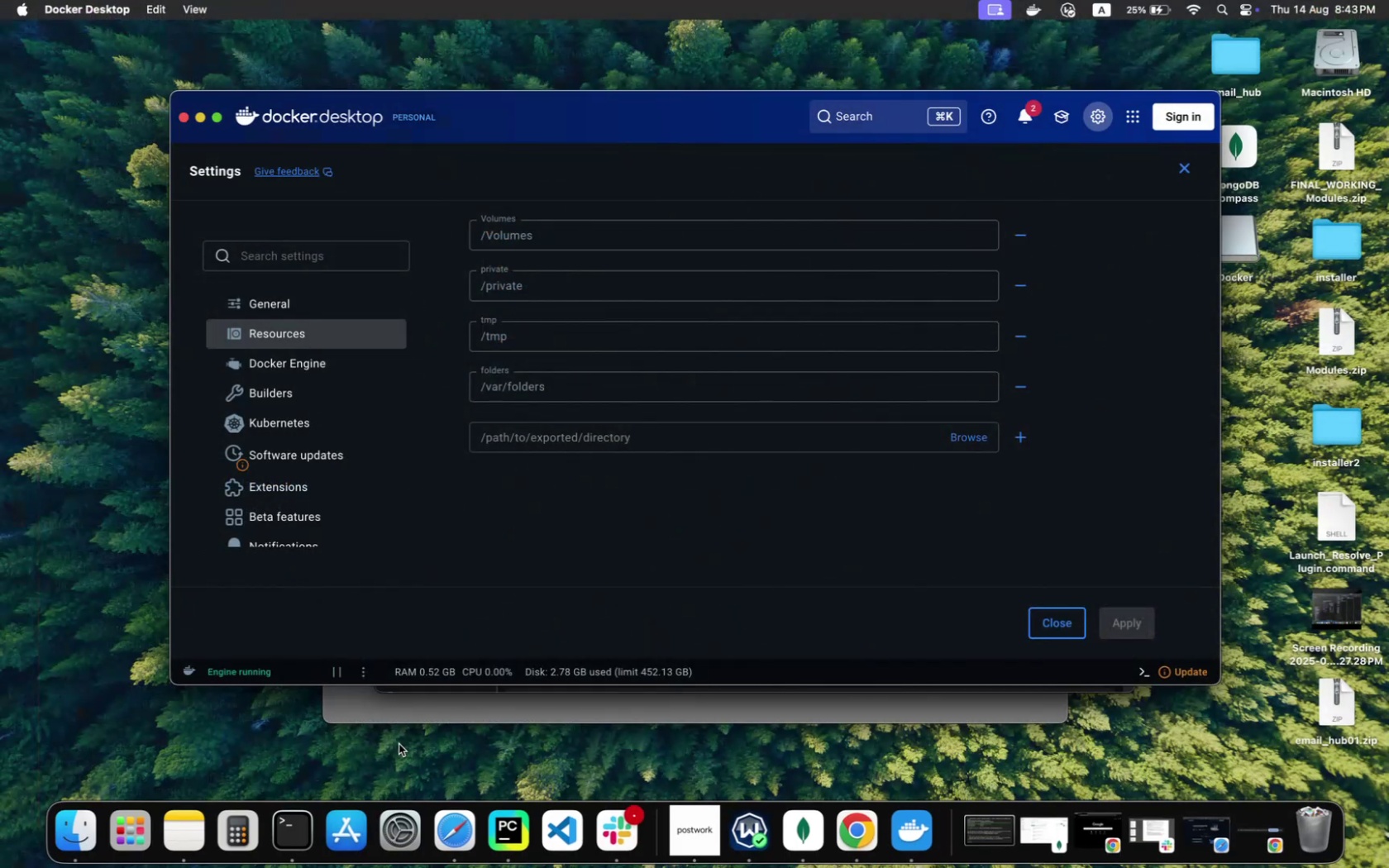 
key(Meta+Tab)
 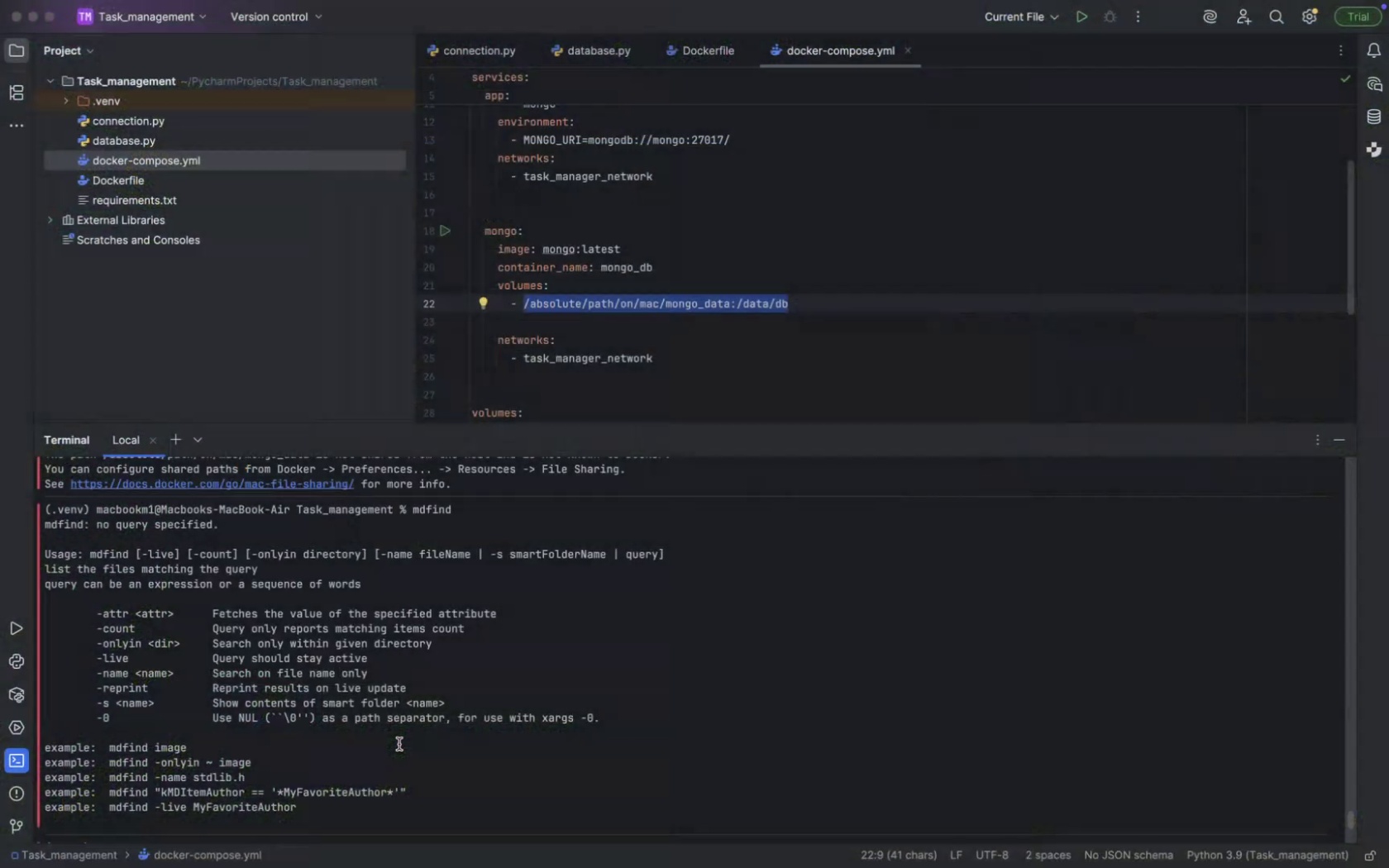 
key(Meta+Tab)
 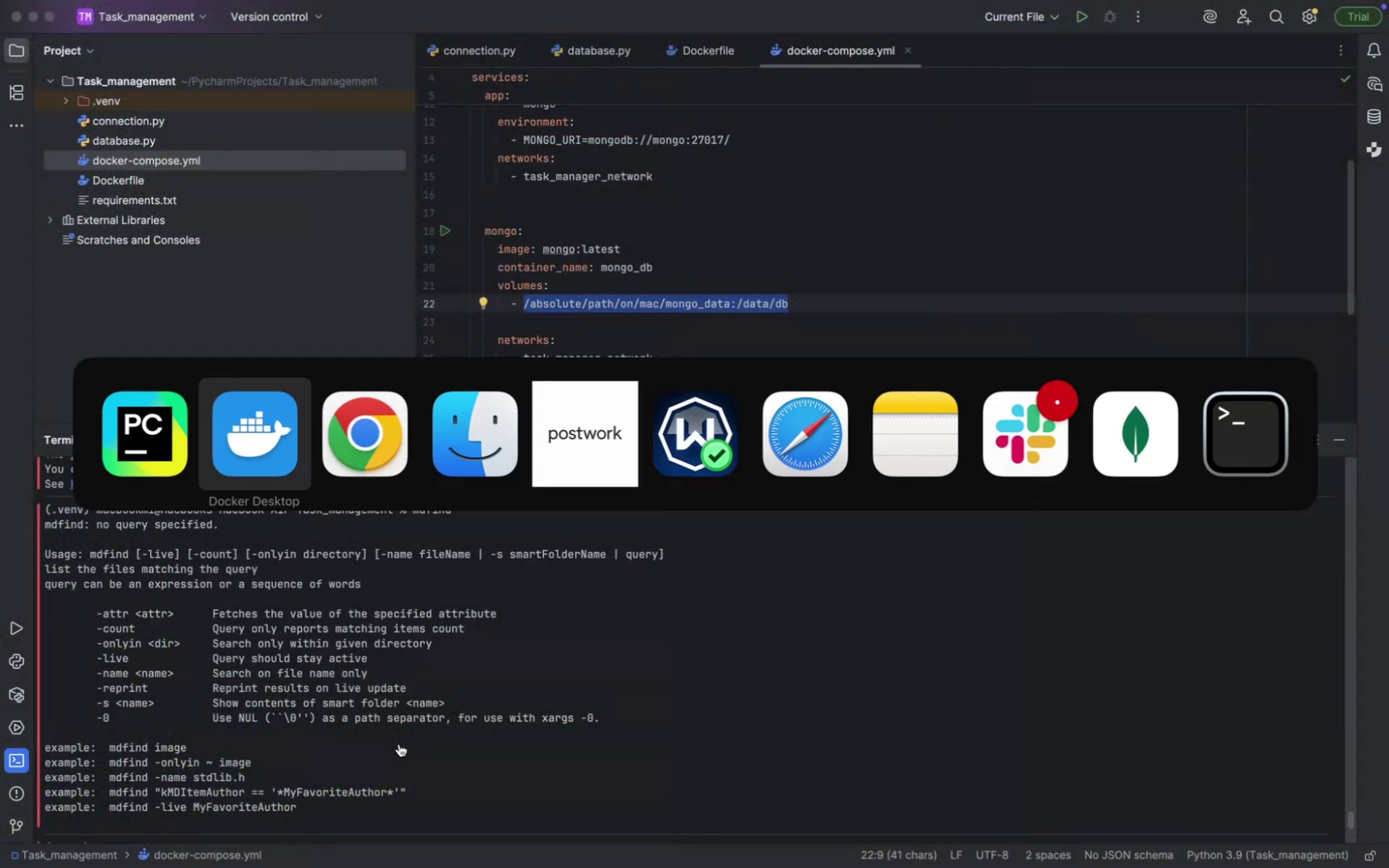 
key(Meta+Tab)
 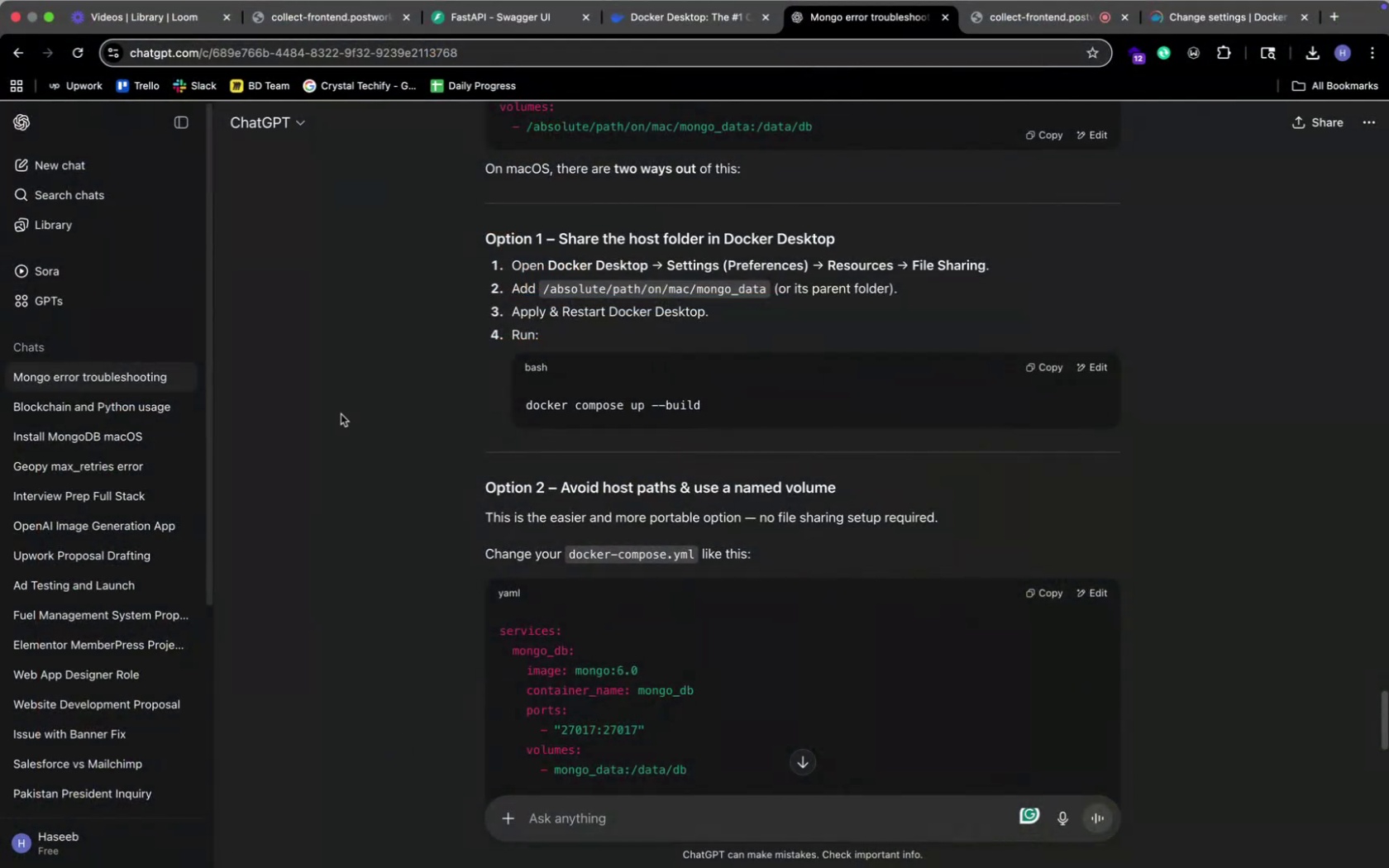 
scroll: coordinate [410, 498], scroll_direction: down, amount: 158.0
 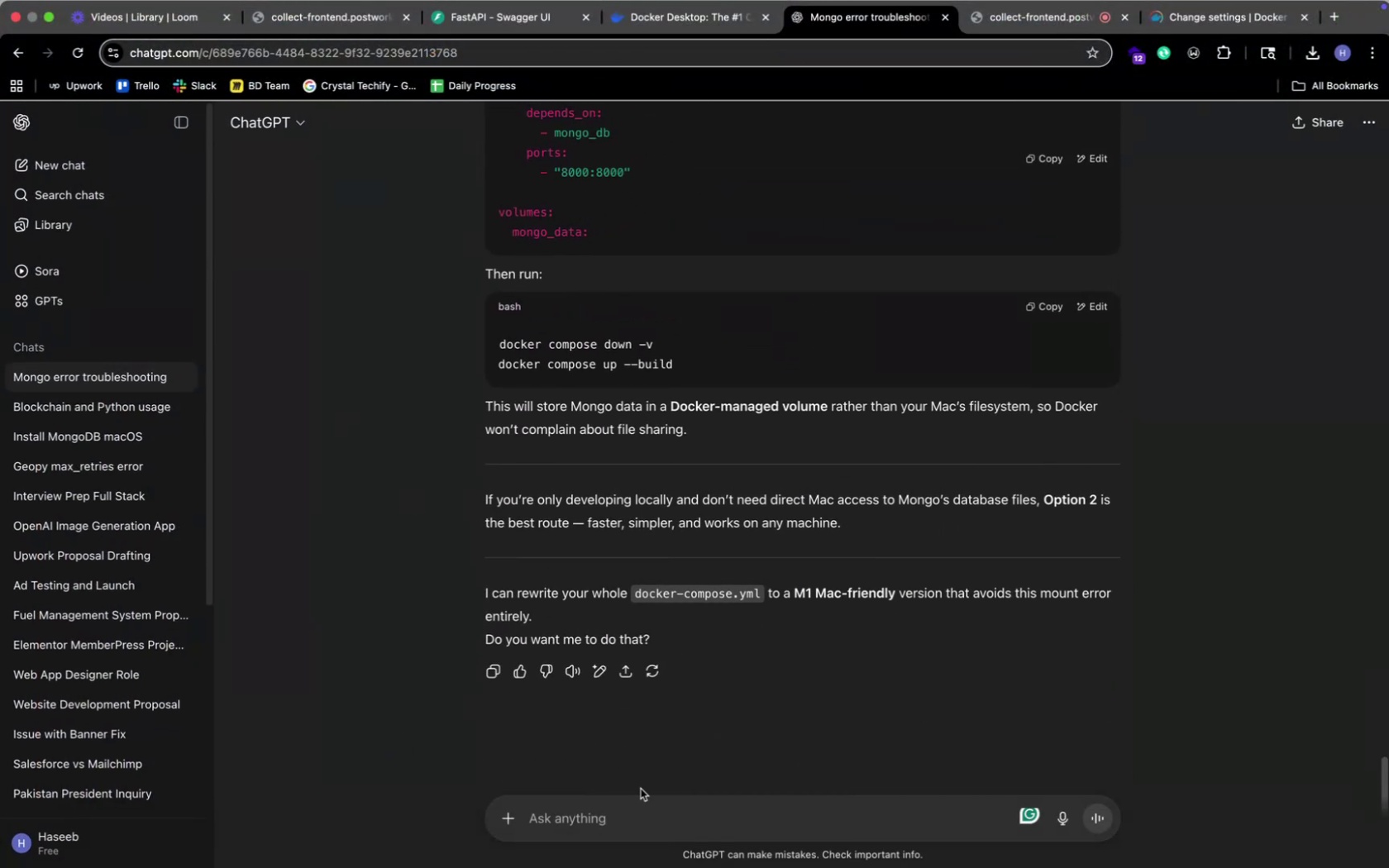 
left_click([655, 808])
 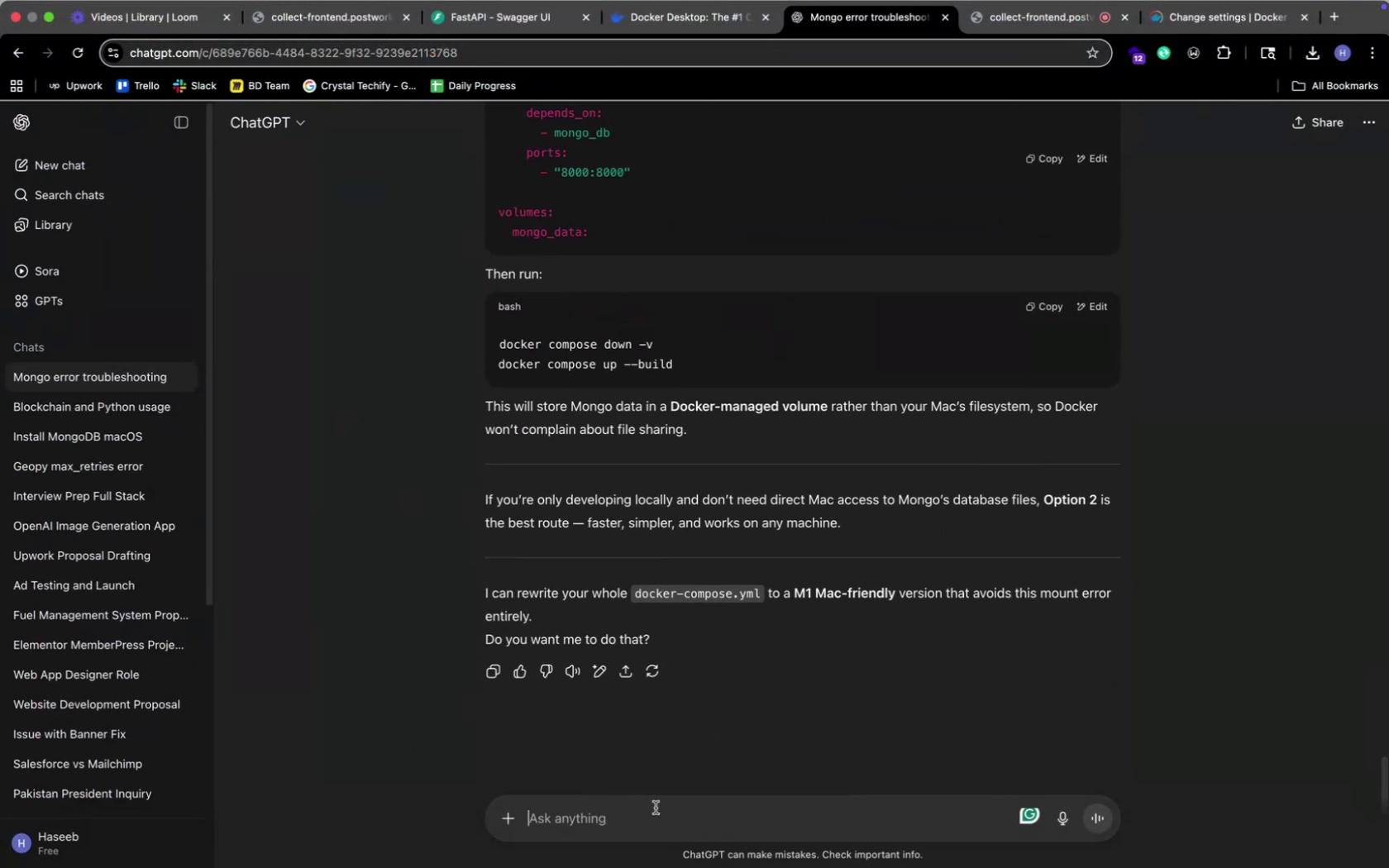 
type(t)
key(Backspace)
type(I think my folder db i=does=)
key(Backspace)
key(Backspace)
key(Backspace)
type( doesnot exist  )
 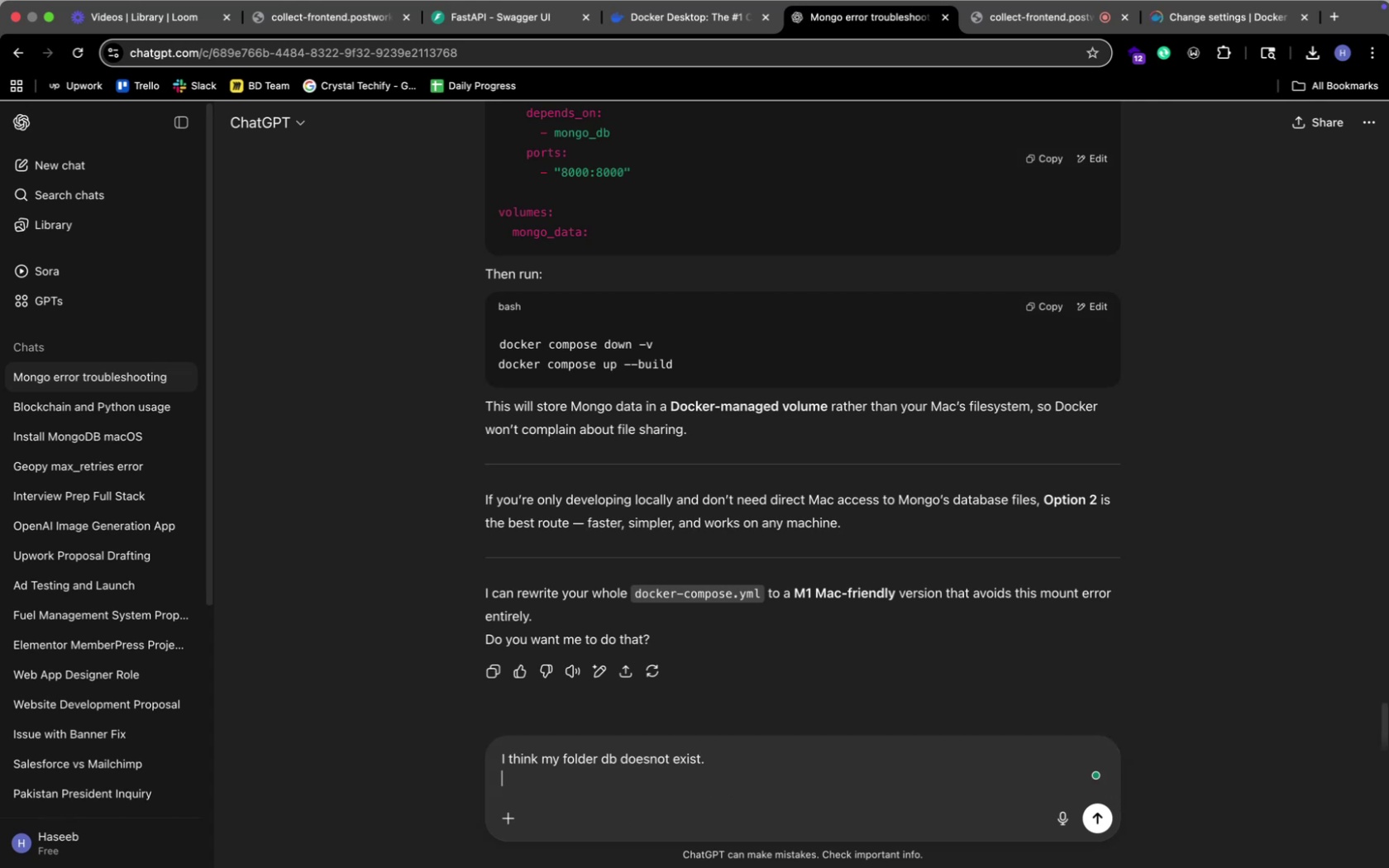 
key(Shift+Enter)
 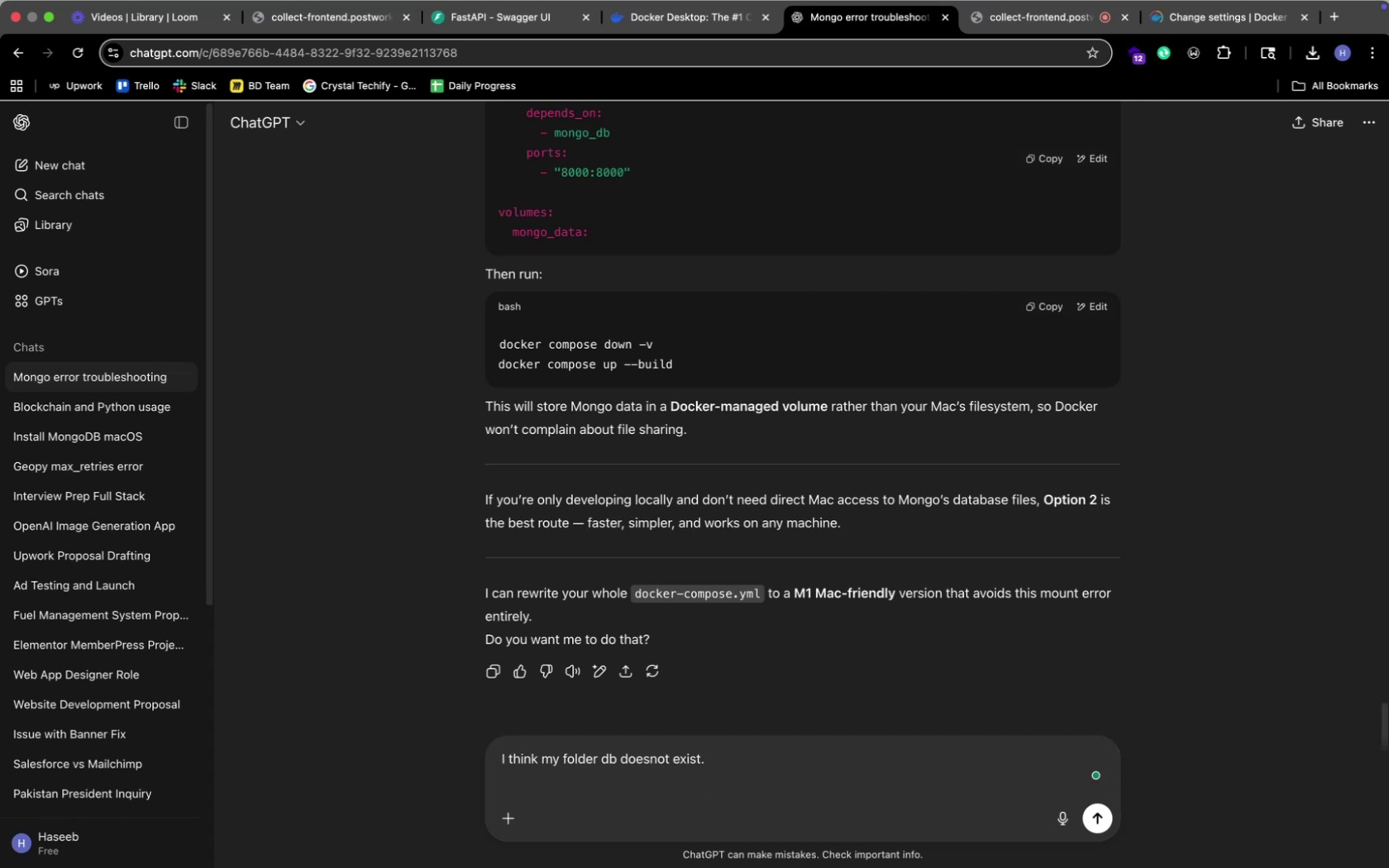 
type(thats why it is giving error )
 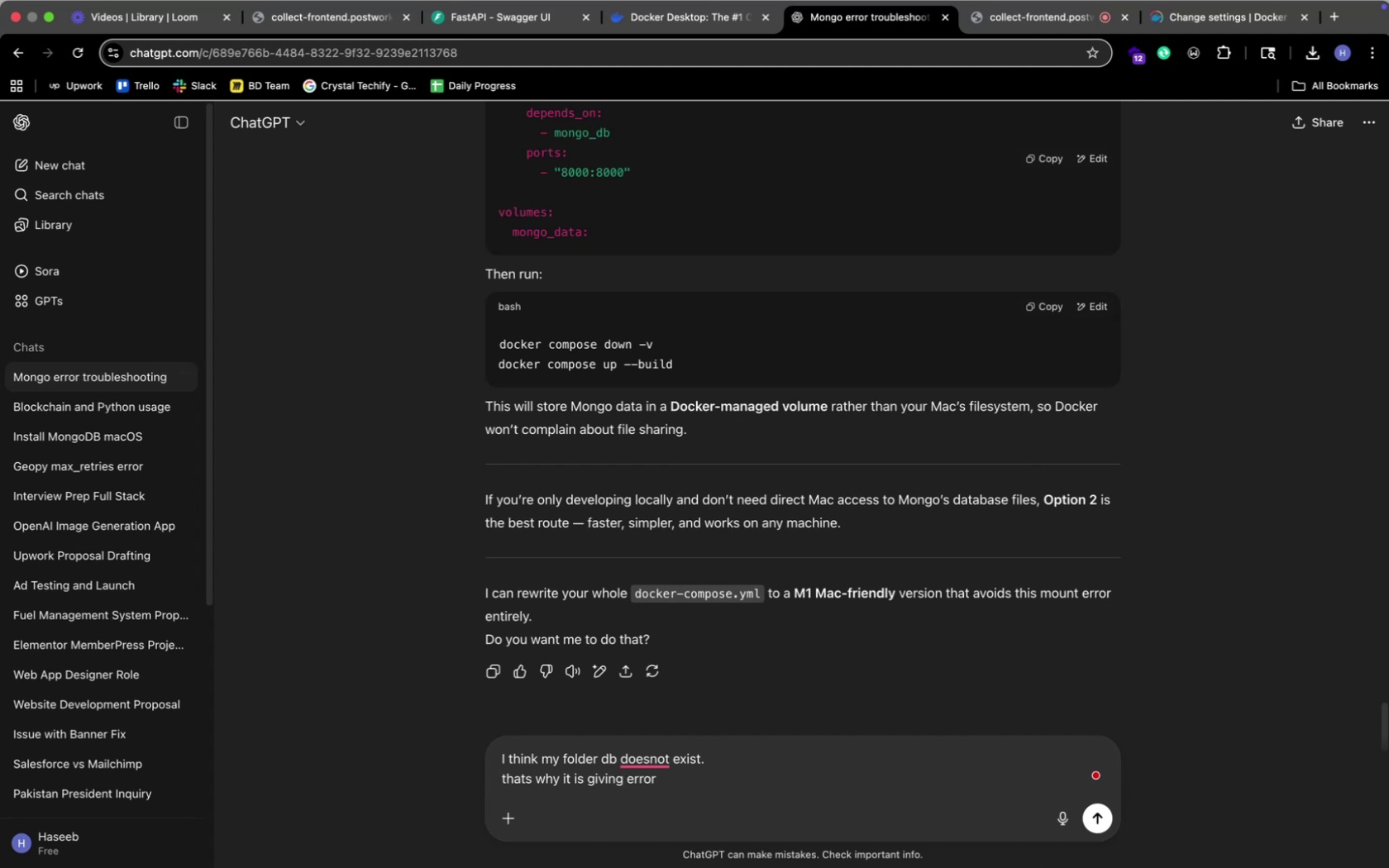 
key(Shift+Enter)
 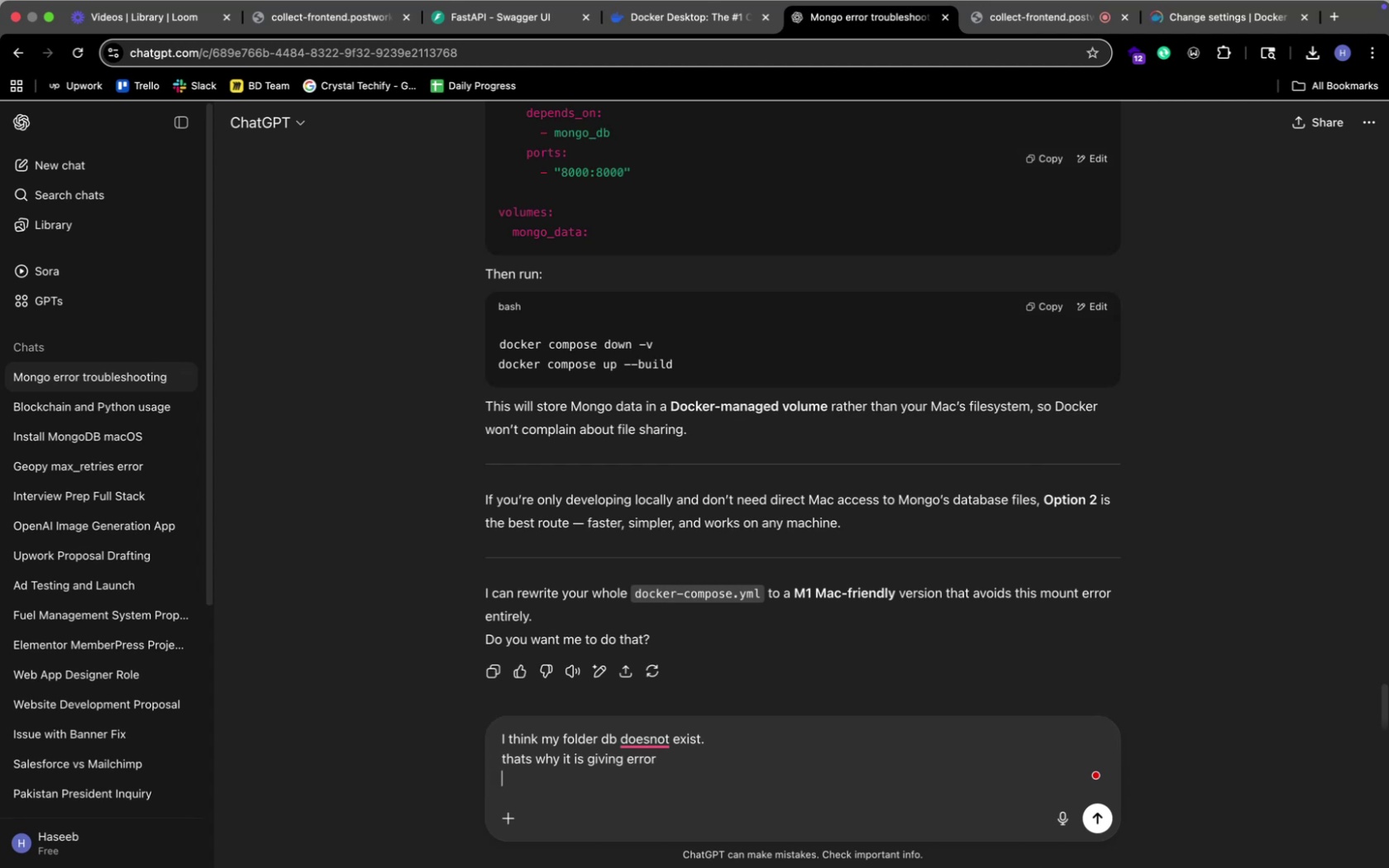 
key(Enter)
 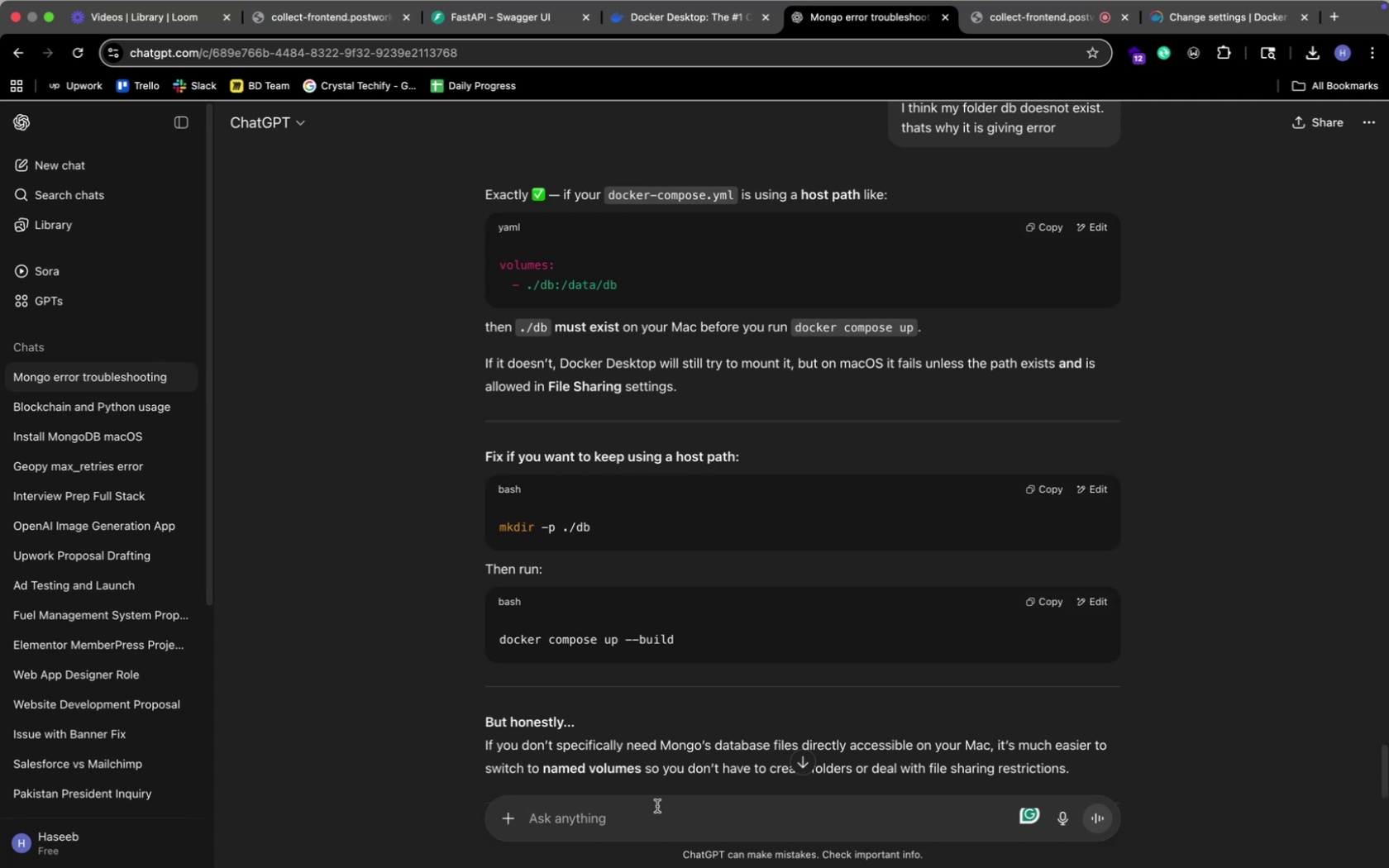 
wait(11.77)
 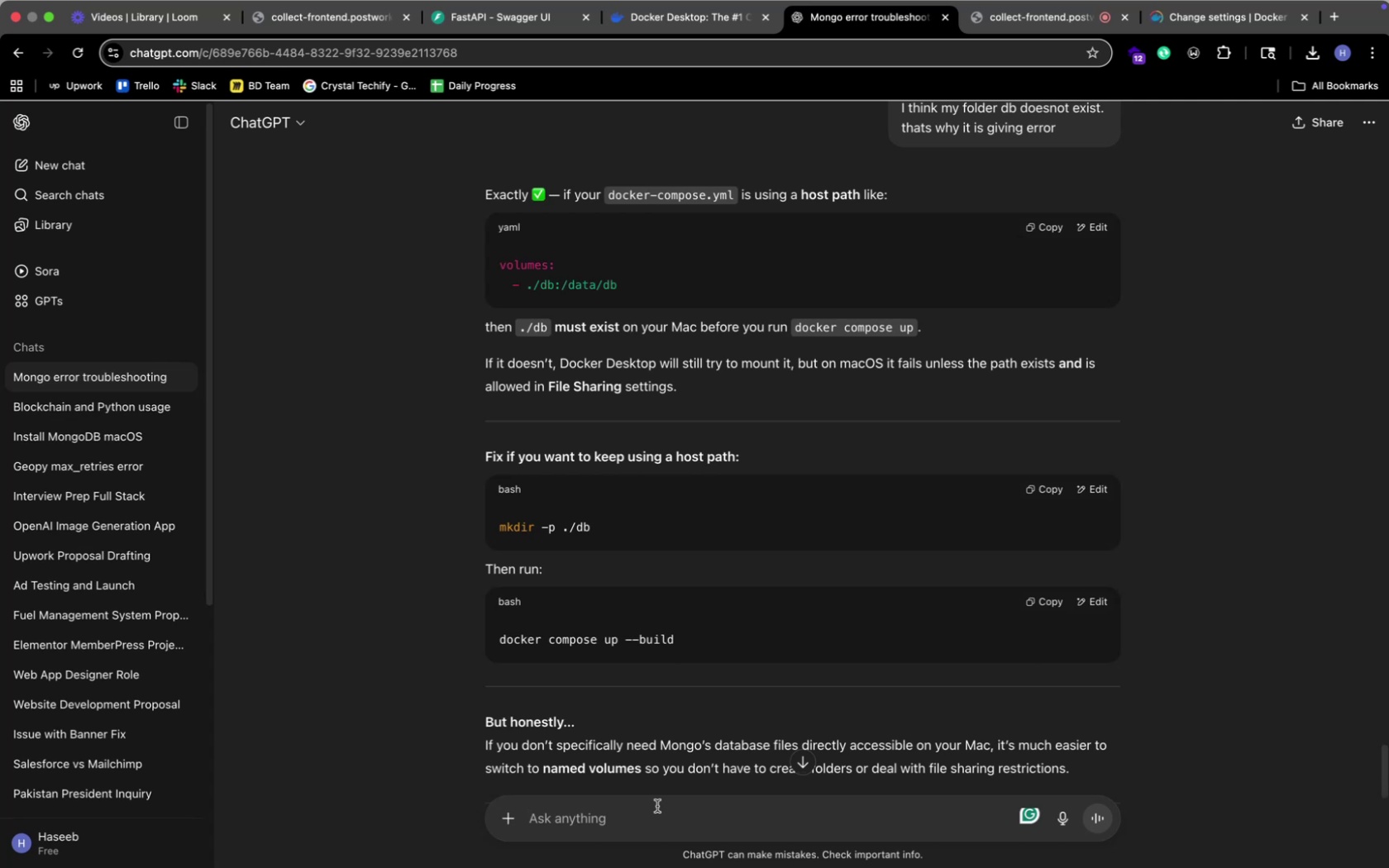 
scroll: coordinate [434, 608], scroll_direction: up, amount: 6.0
 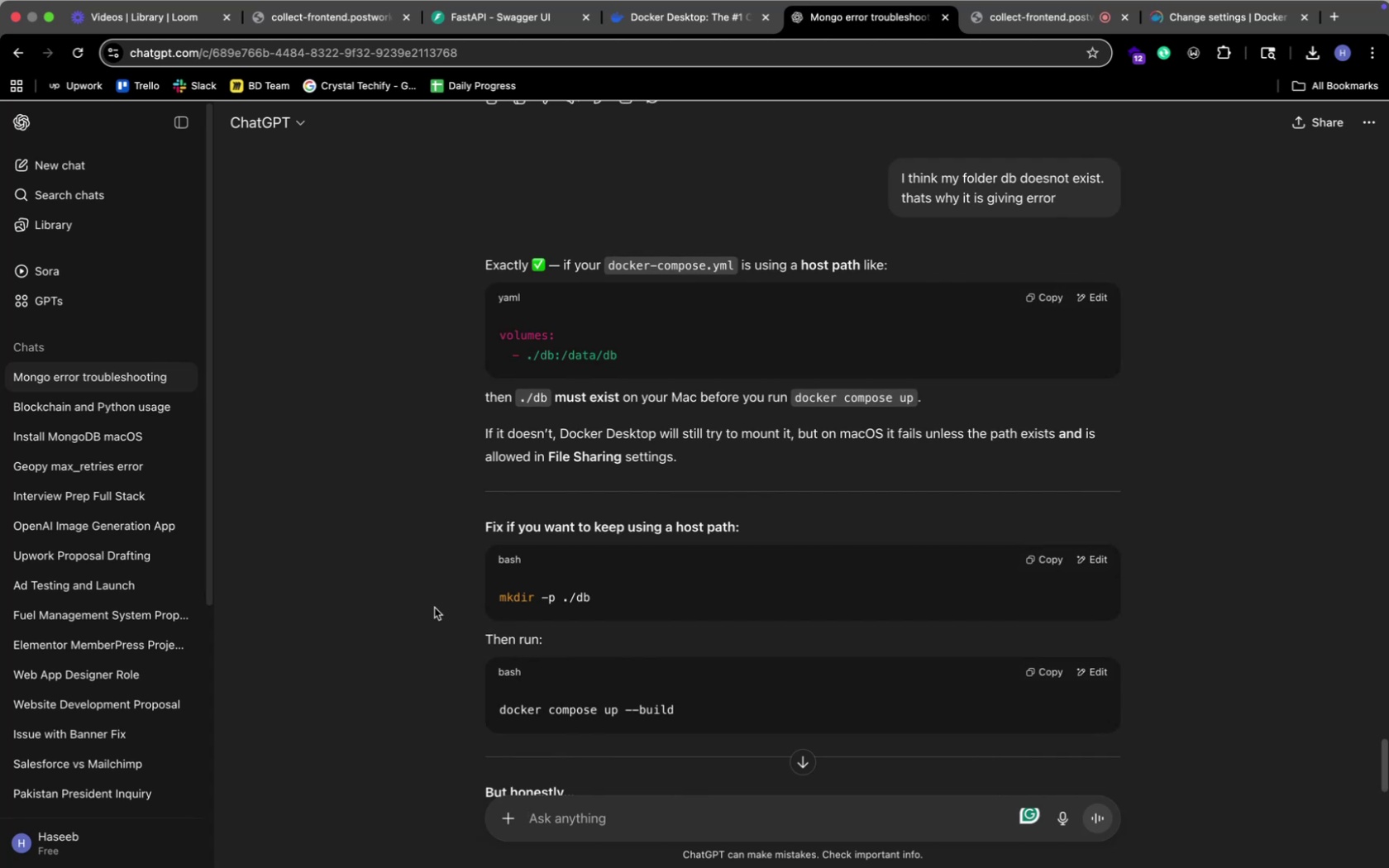 
wait(13.72)
 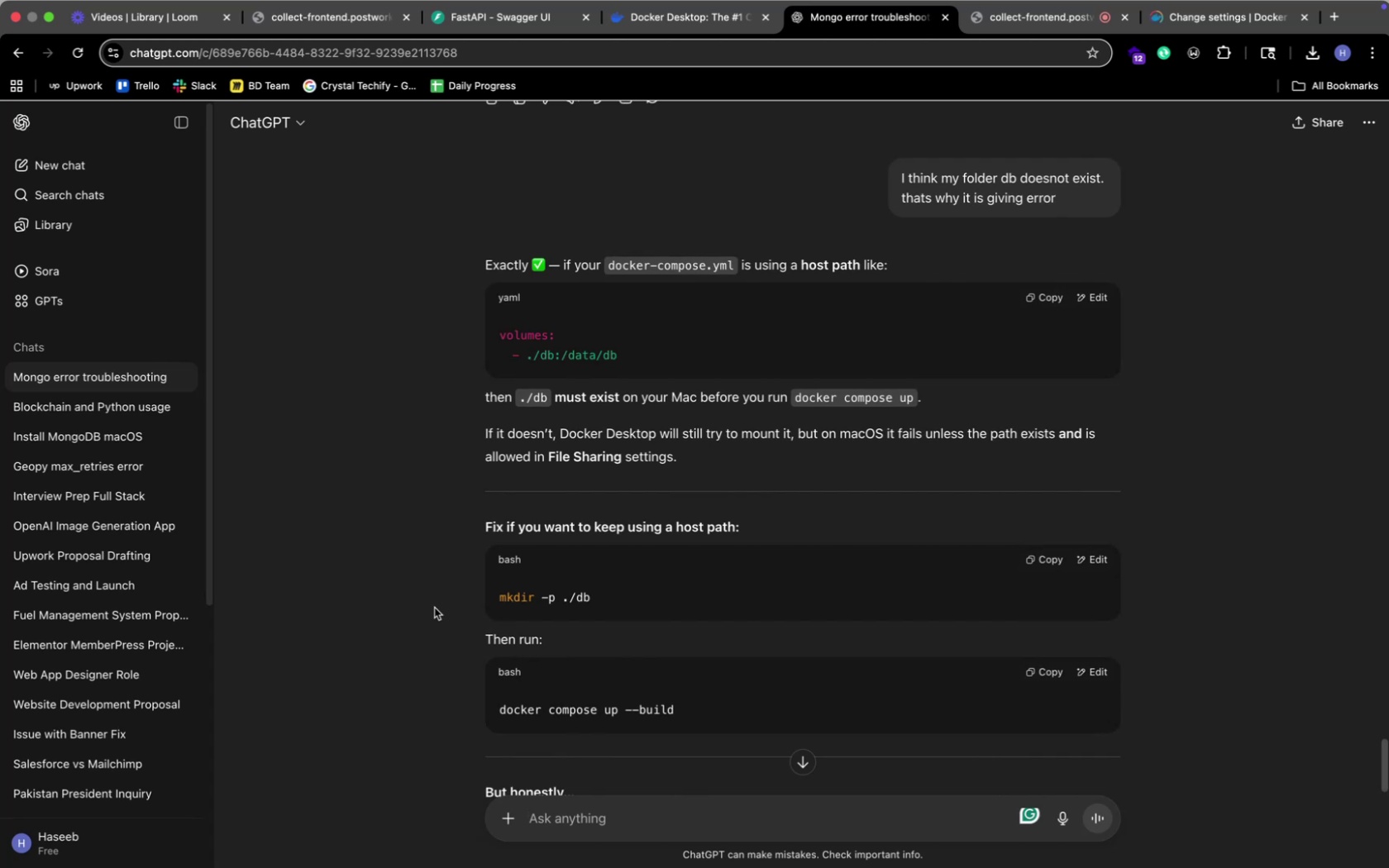 
scroll: coordinate [434, 608], scroll_direction: down, amount: 22.0
 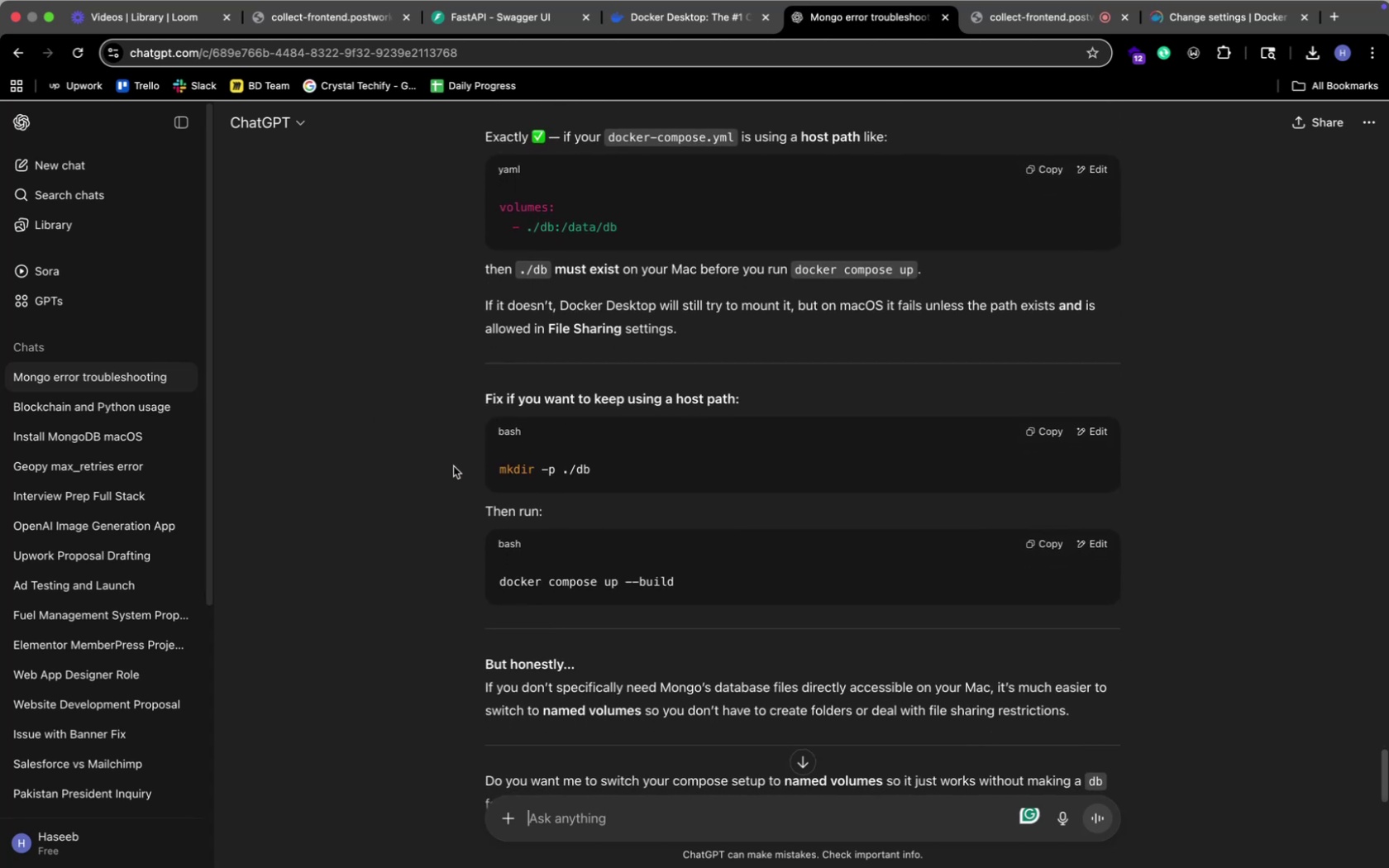 
wait(6.75)
 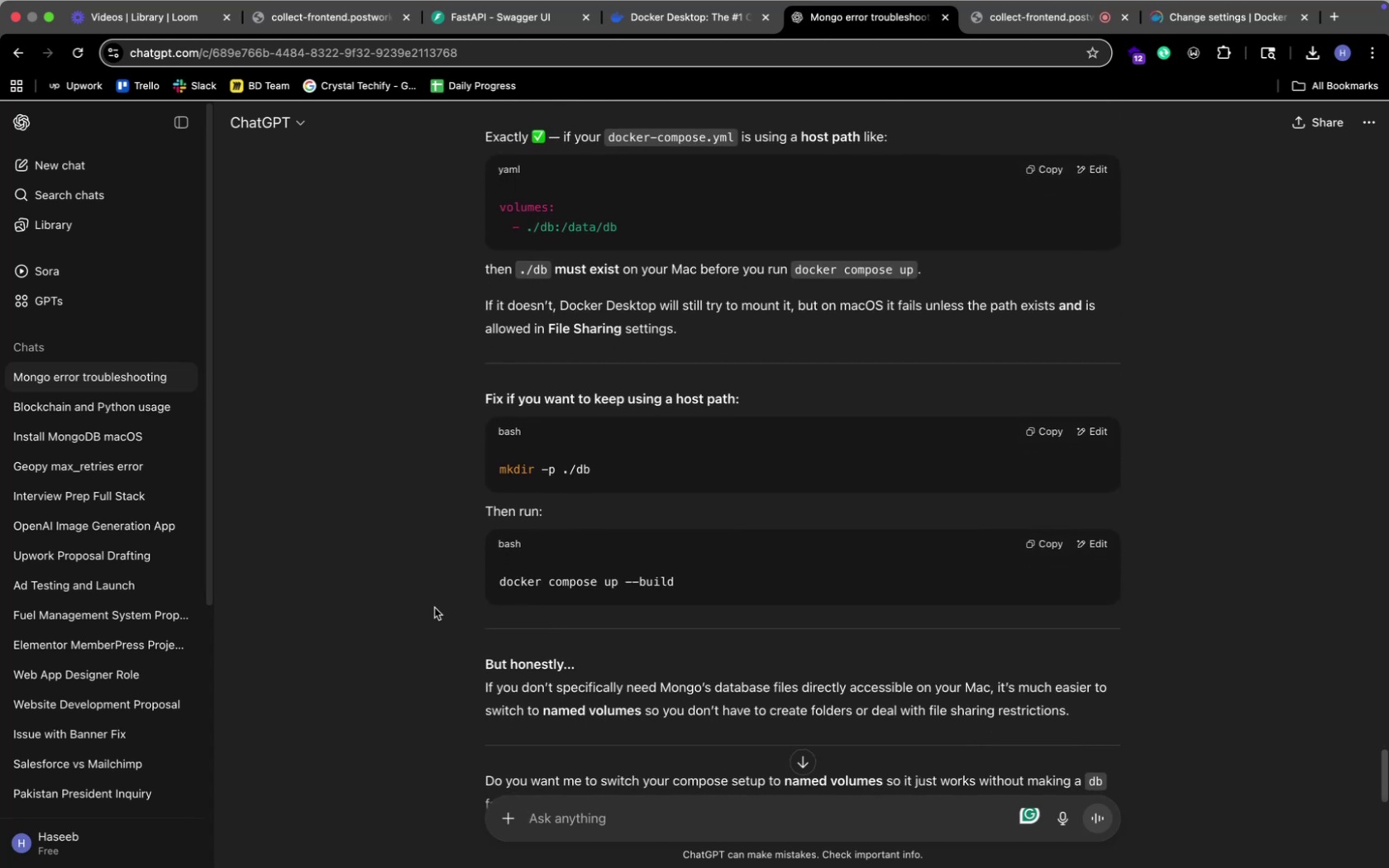 
scroll: coordinate [453, 466], scroll_direction: down, amount: 11.0
 